 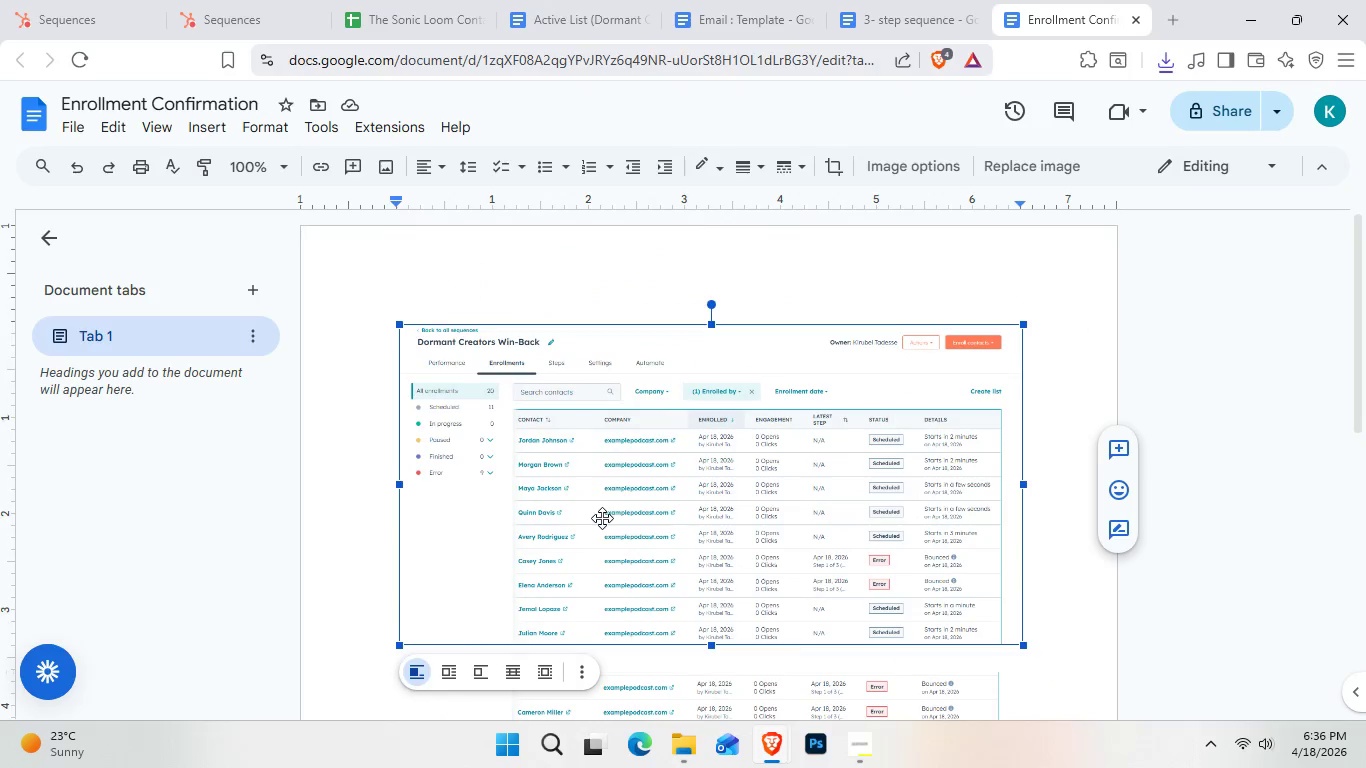 
left_click([587, 286])
 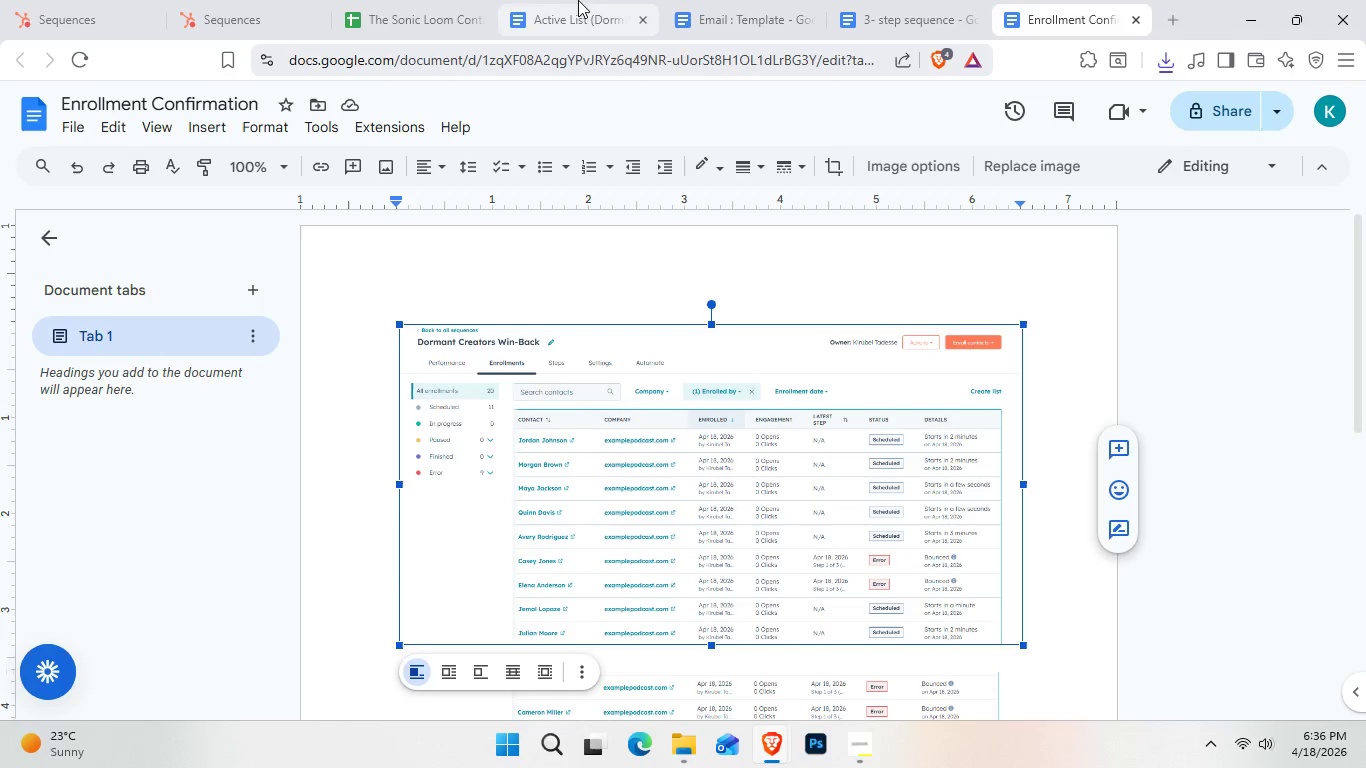 
left_click([416, 0])
 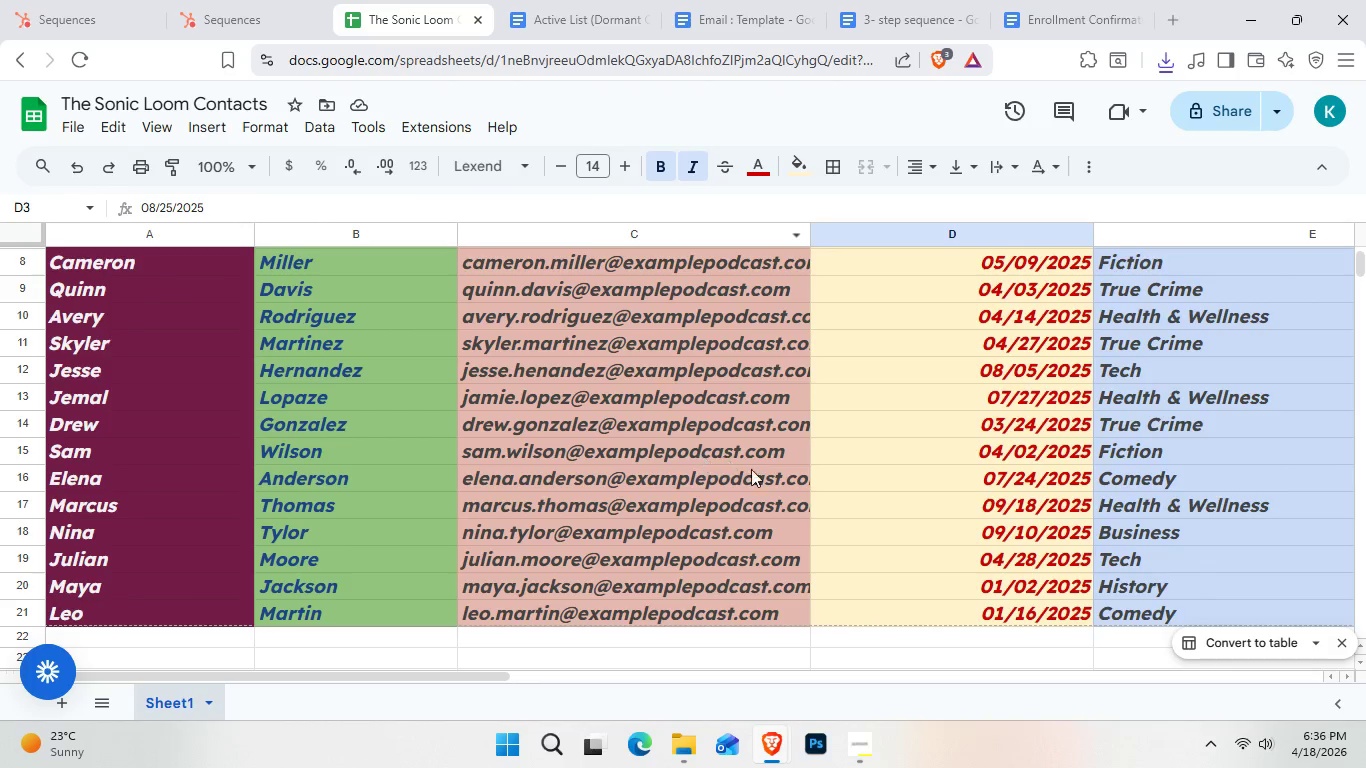 
hold_key(key=ControlLeft, duration=1.0)
scroll: coordinate [828, 505], scroll_direction: down, amount: 2.0
 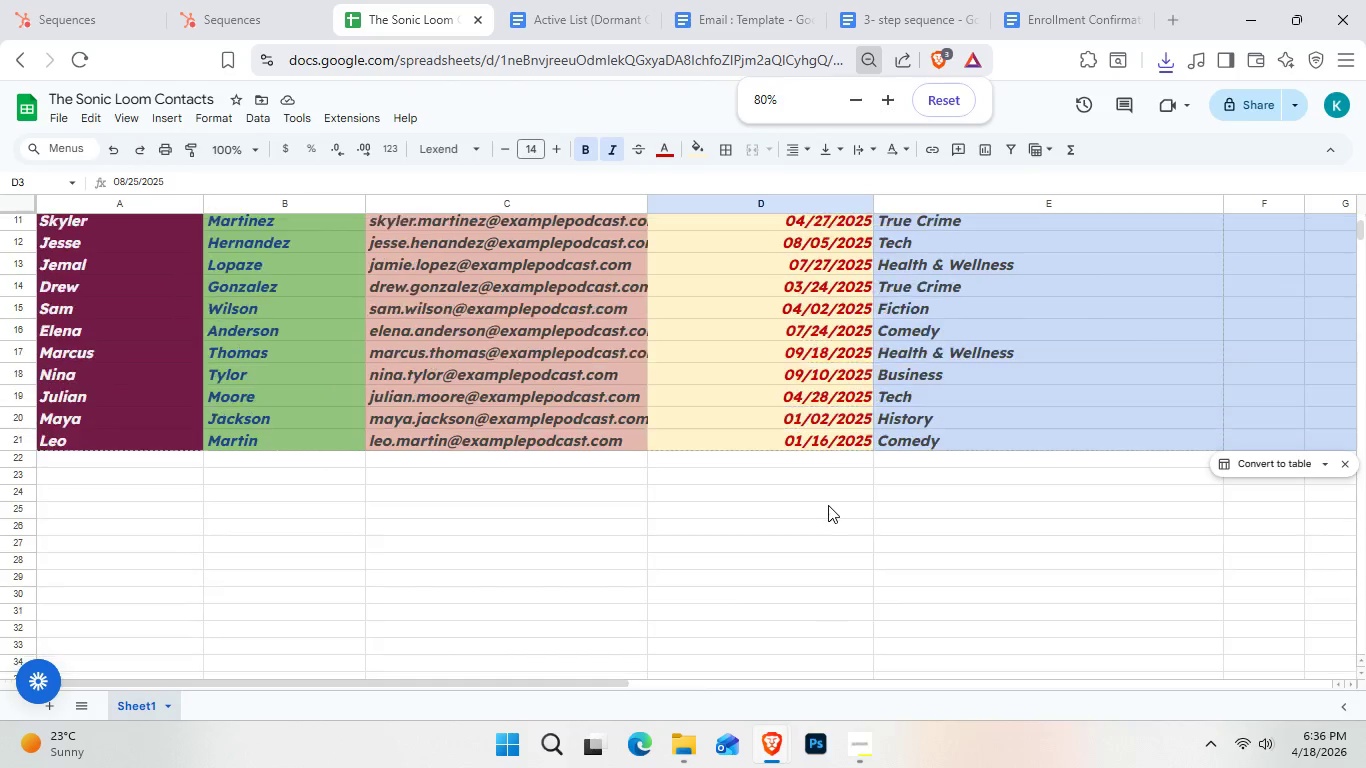 
scroll: coordinate [834, 485], scroll_direction: up, amount: 7.0
 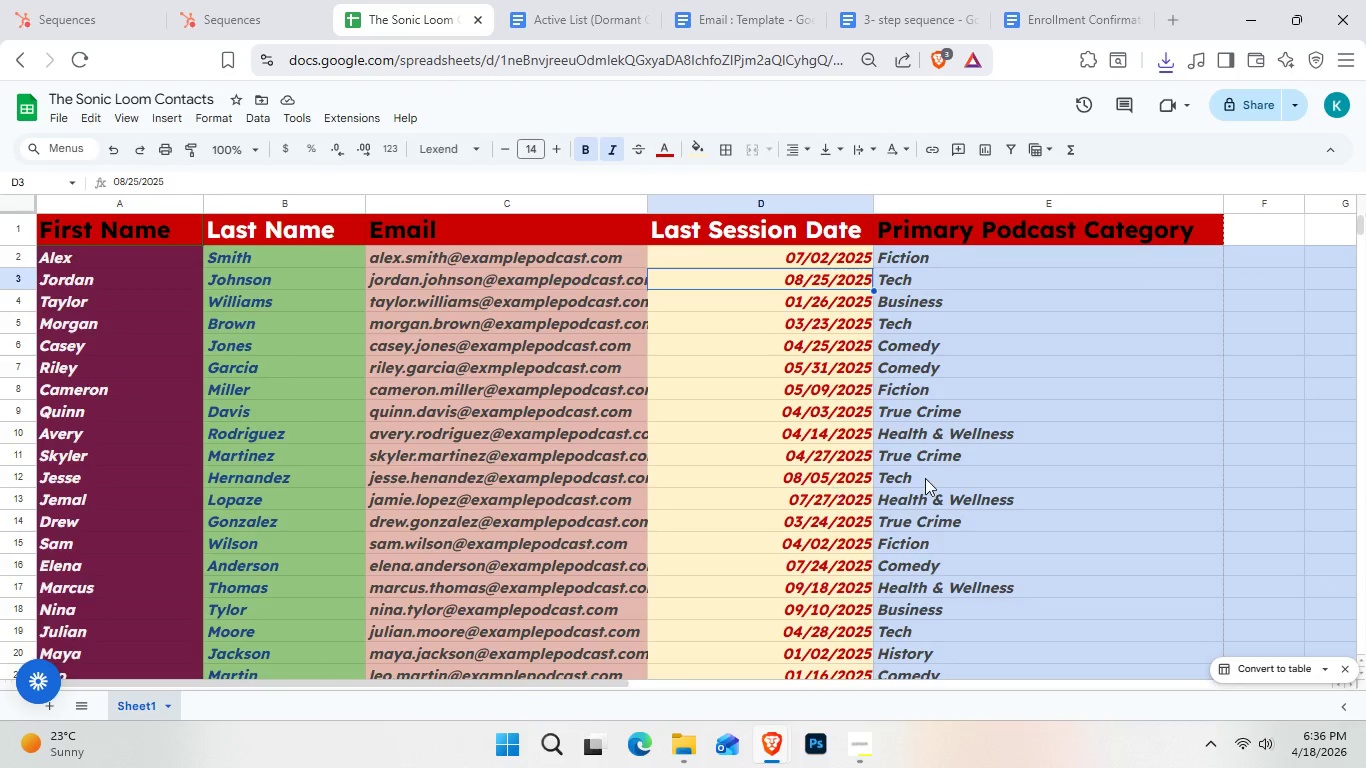 
left_click([1284, 354])
 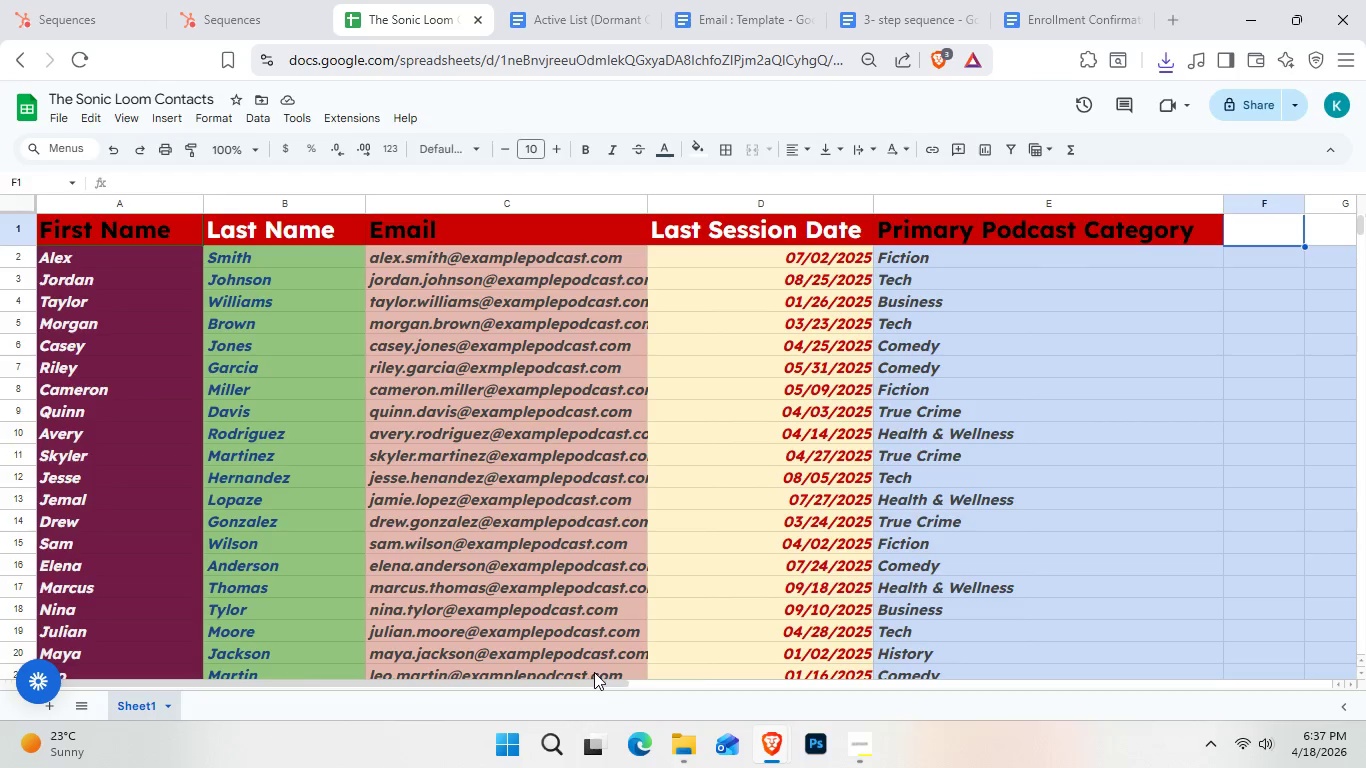 
left_click_drag(start_coordinate=[595, 684], to_coordinate=[1091, 666])
 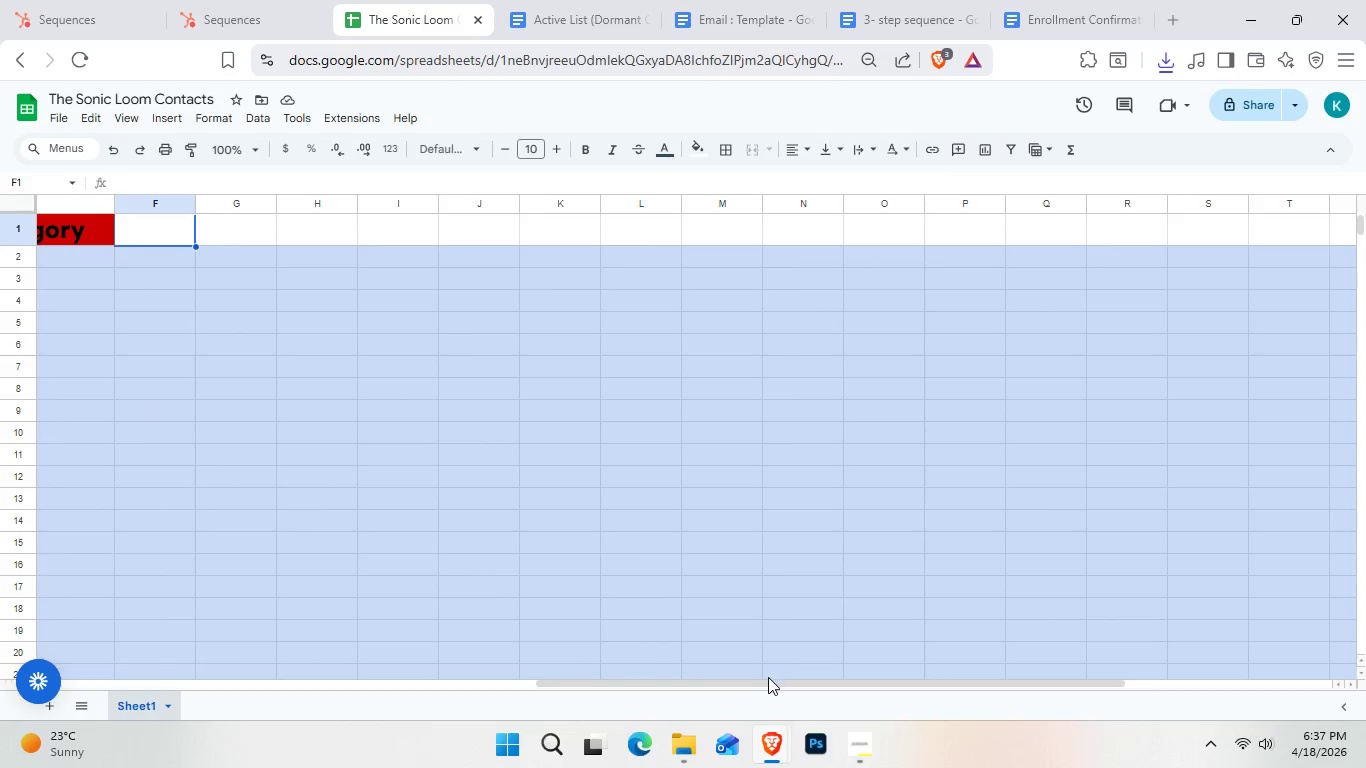 
left_click_drag(start_coordinate=[767, 683], to_coordinate=[435, 641])
 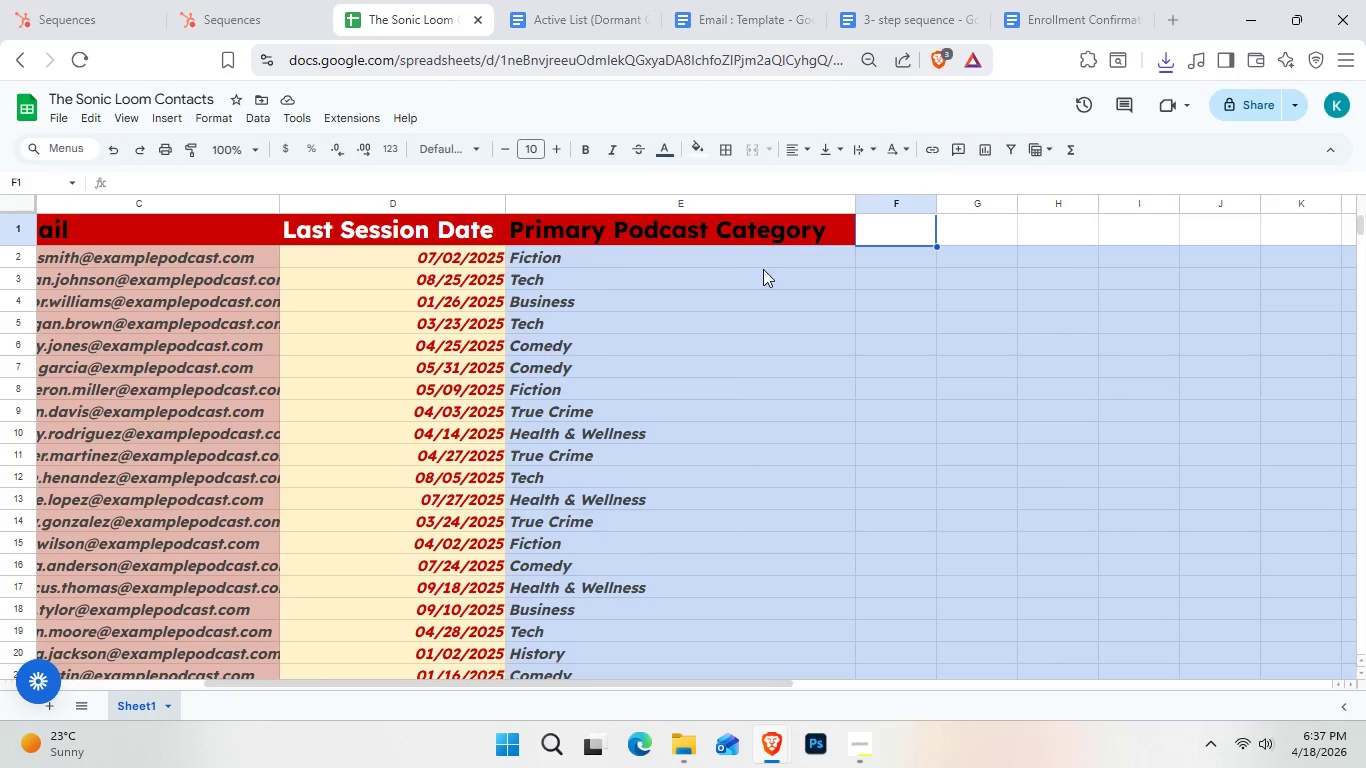 
left_click([767, 230])
 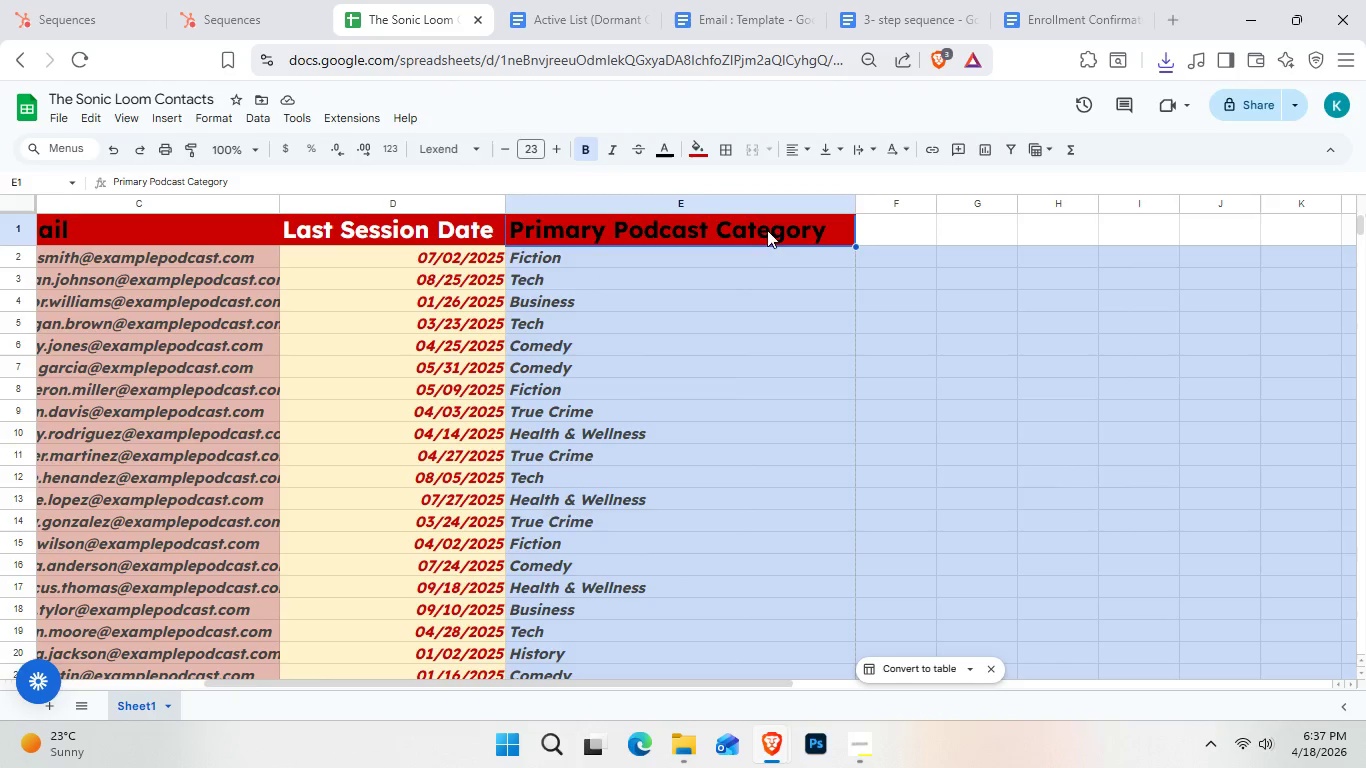 
hold_key(key=ControlLeft, duration=0.56)
 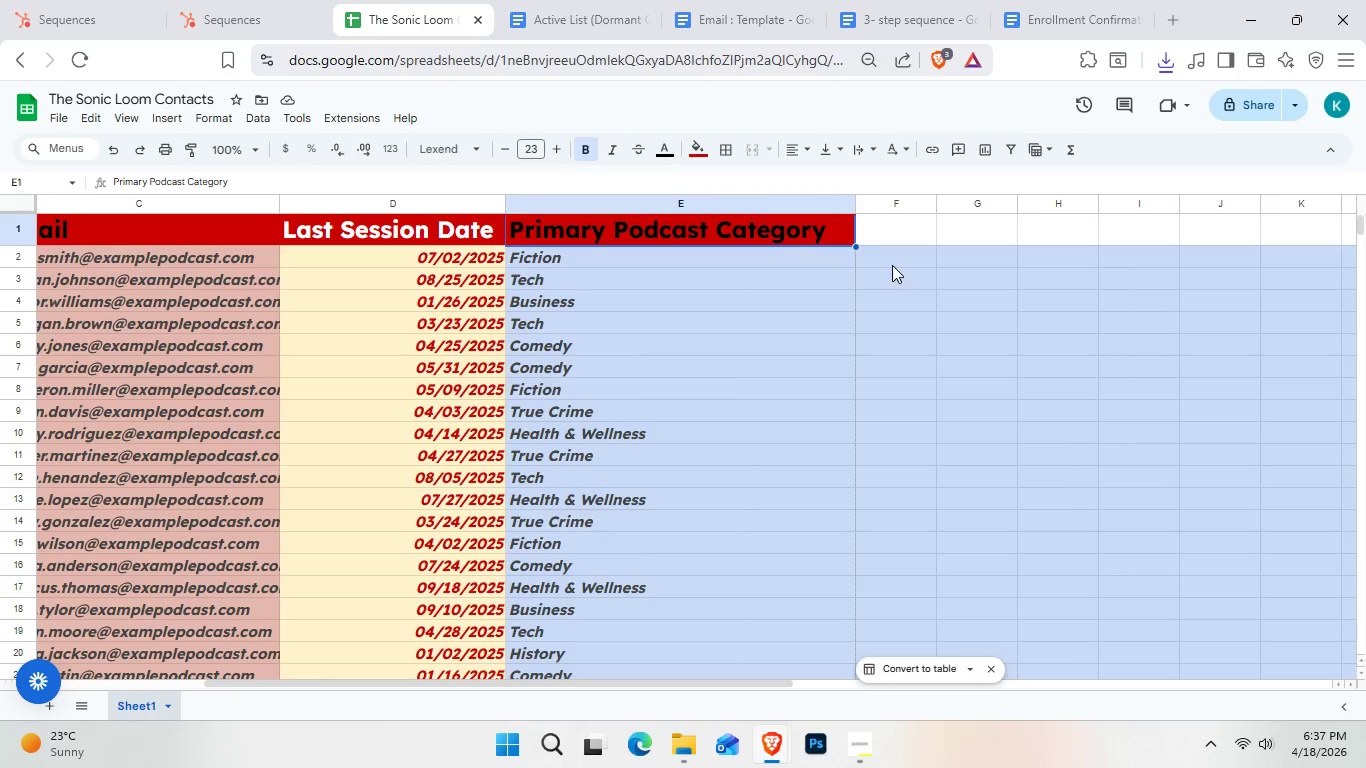 
left_click([892, 265])
 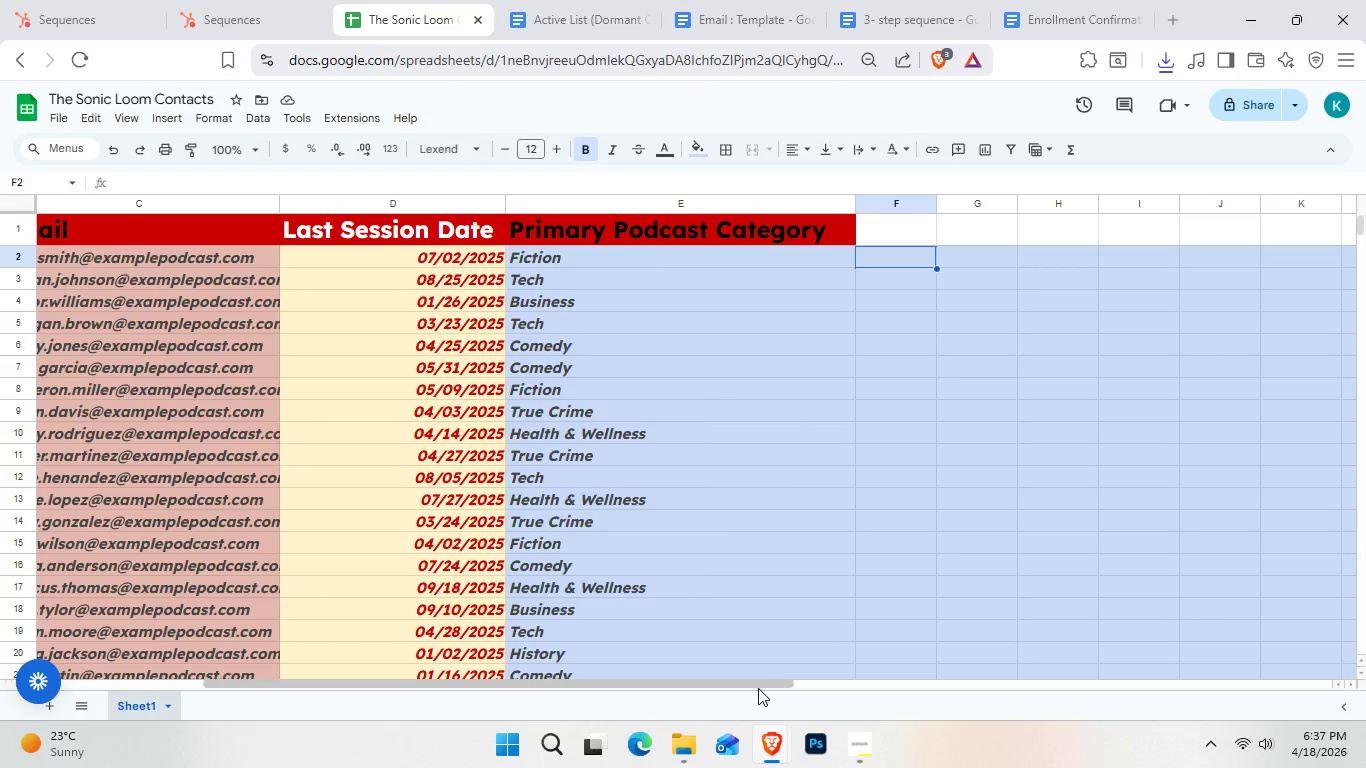 
left_click_drag(start_coordinate=[758, 688], to_coordinate=[125, 658])
 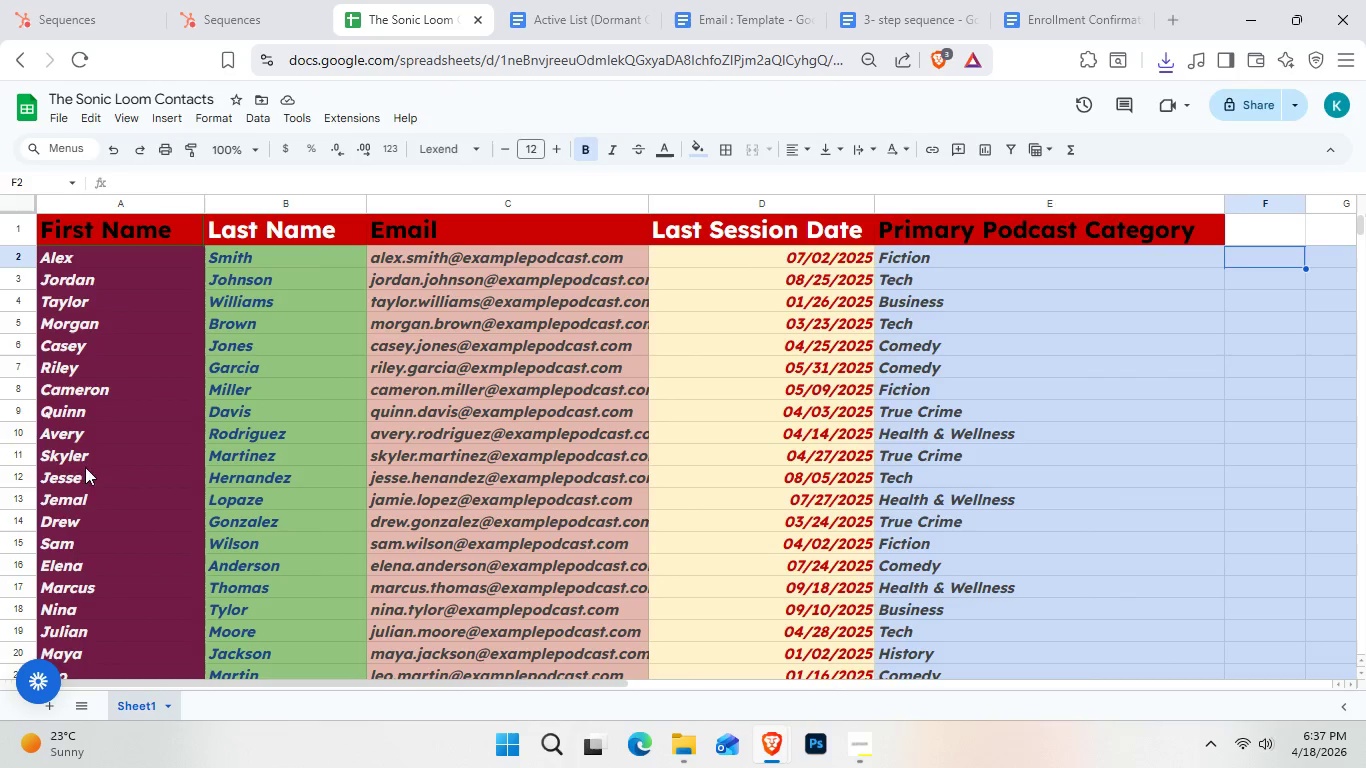 
hold_key(key=ControlLeft, duration=1.67)
 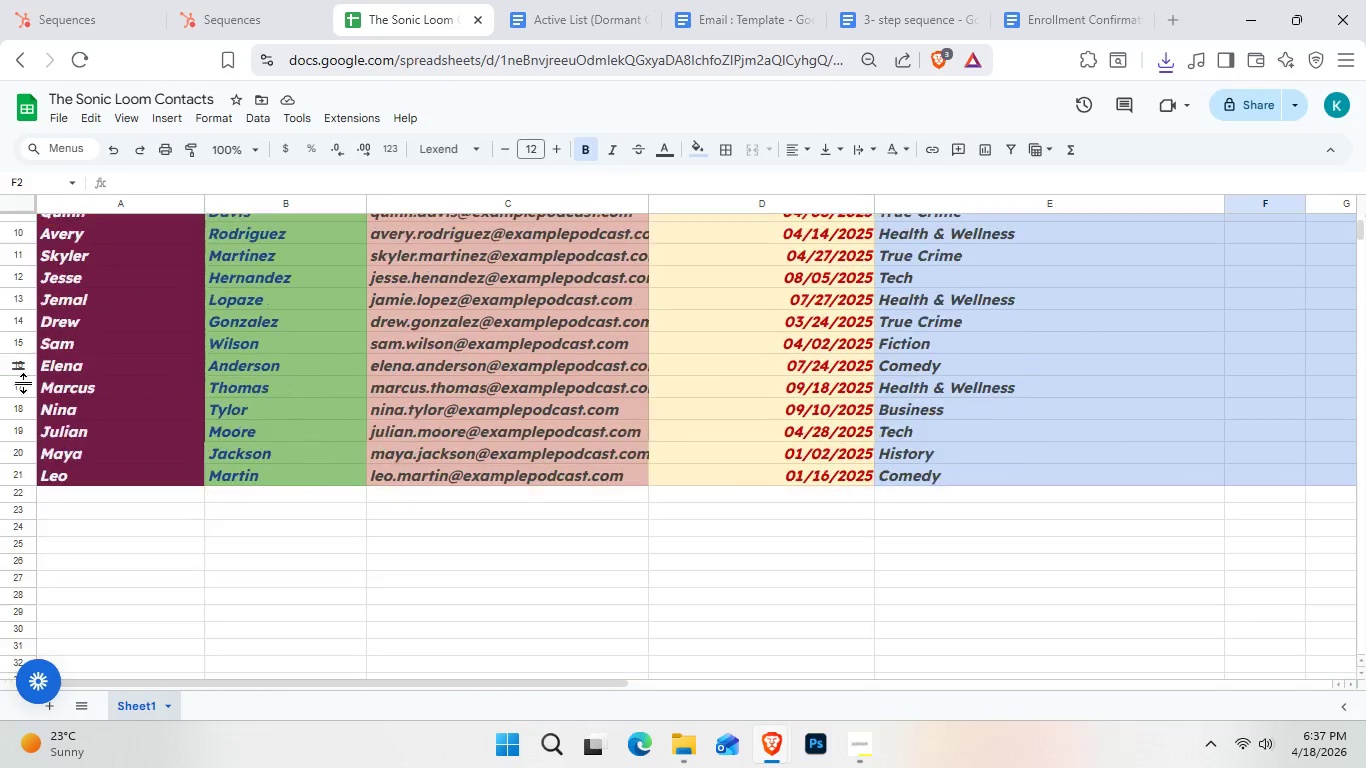 
scroll: coordinate [24, 370], scroll_direction: down, amount: 2.0
 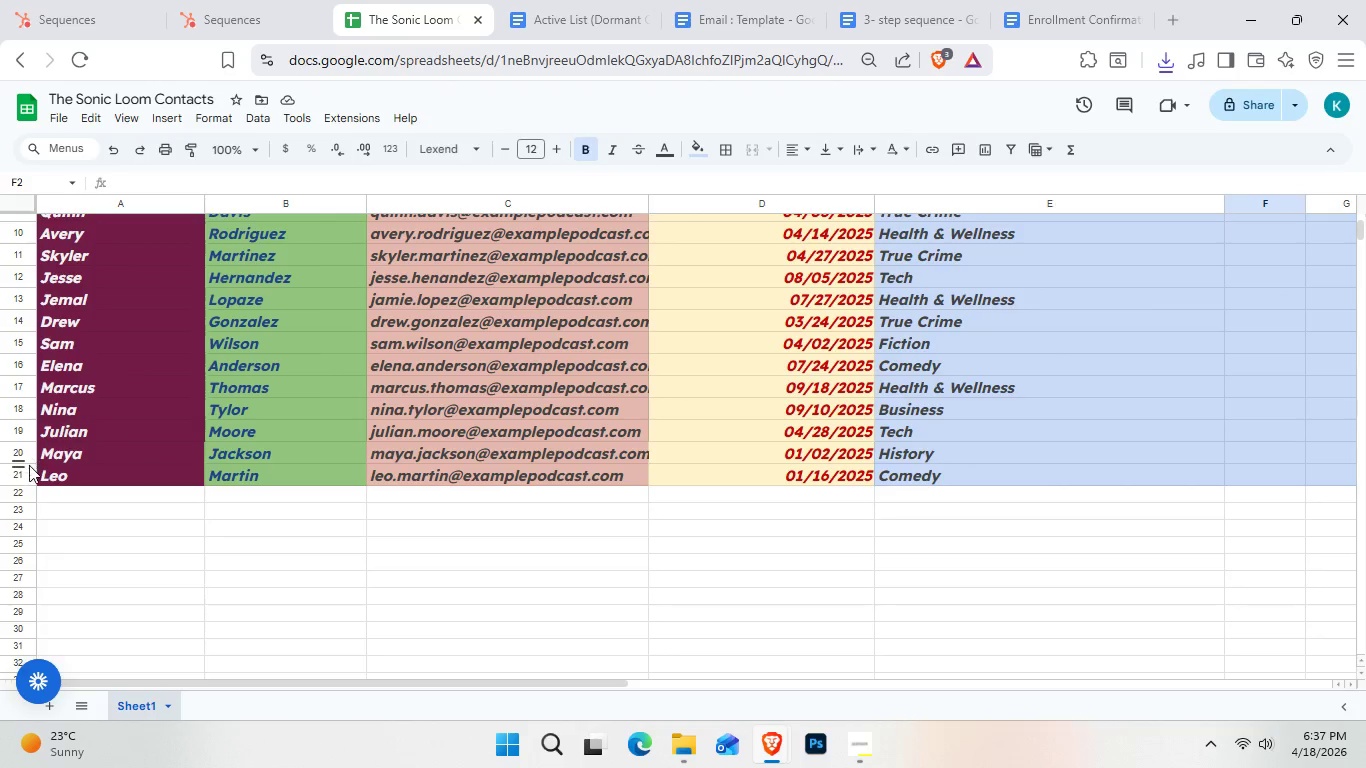 
hold_key(key=ShiftLeft, duration=0.75)
left_click([20, 478])
 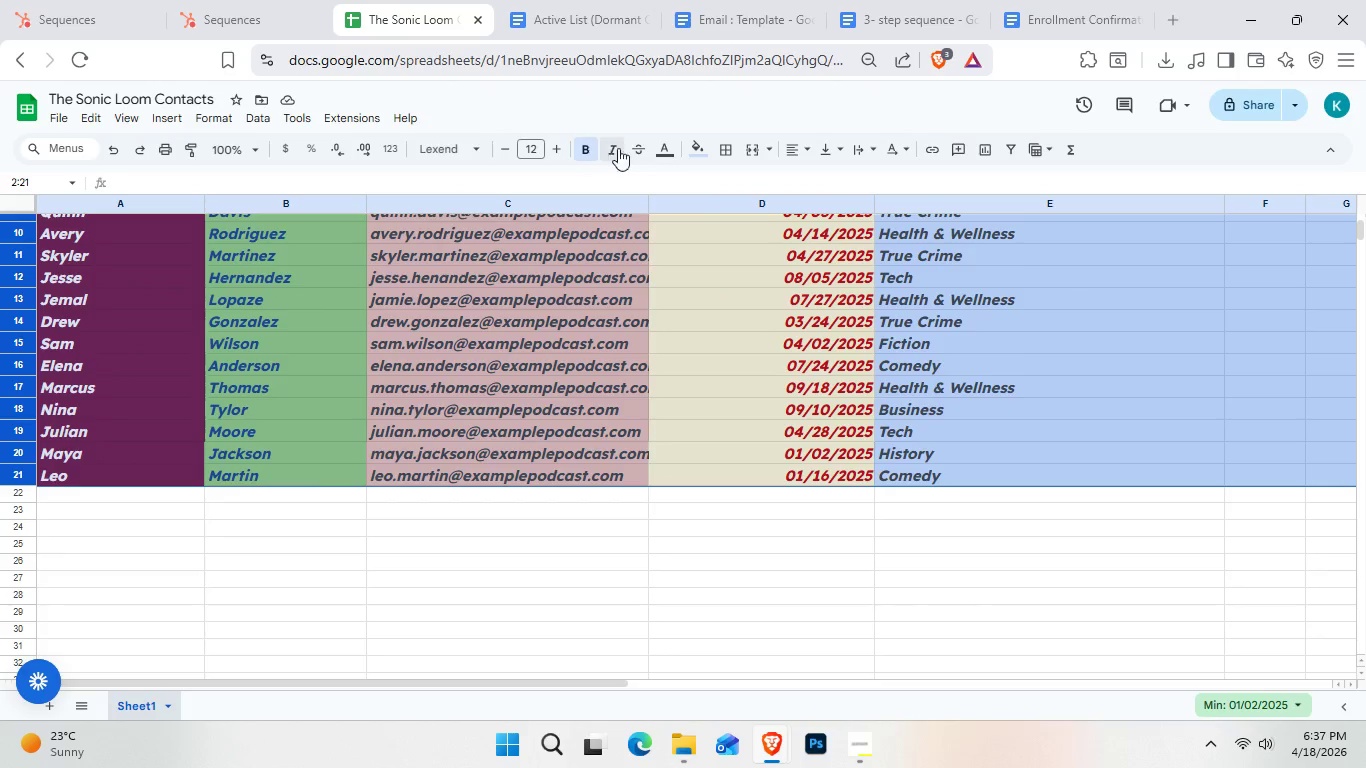 
left_click([696, 156])
 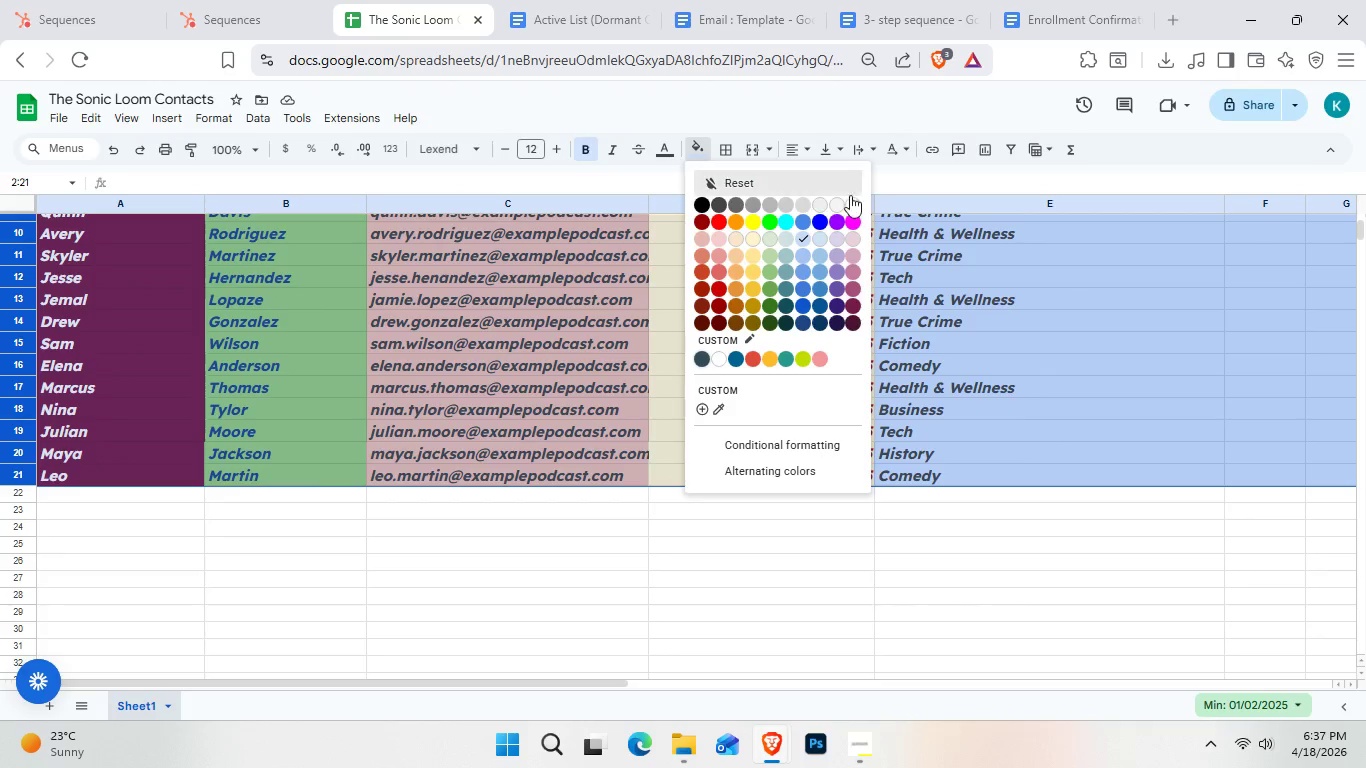 
left_click([854, 205])
 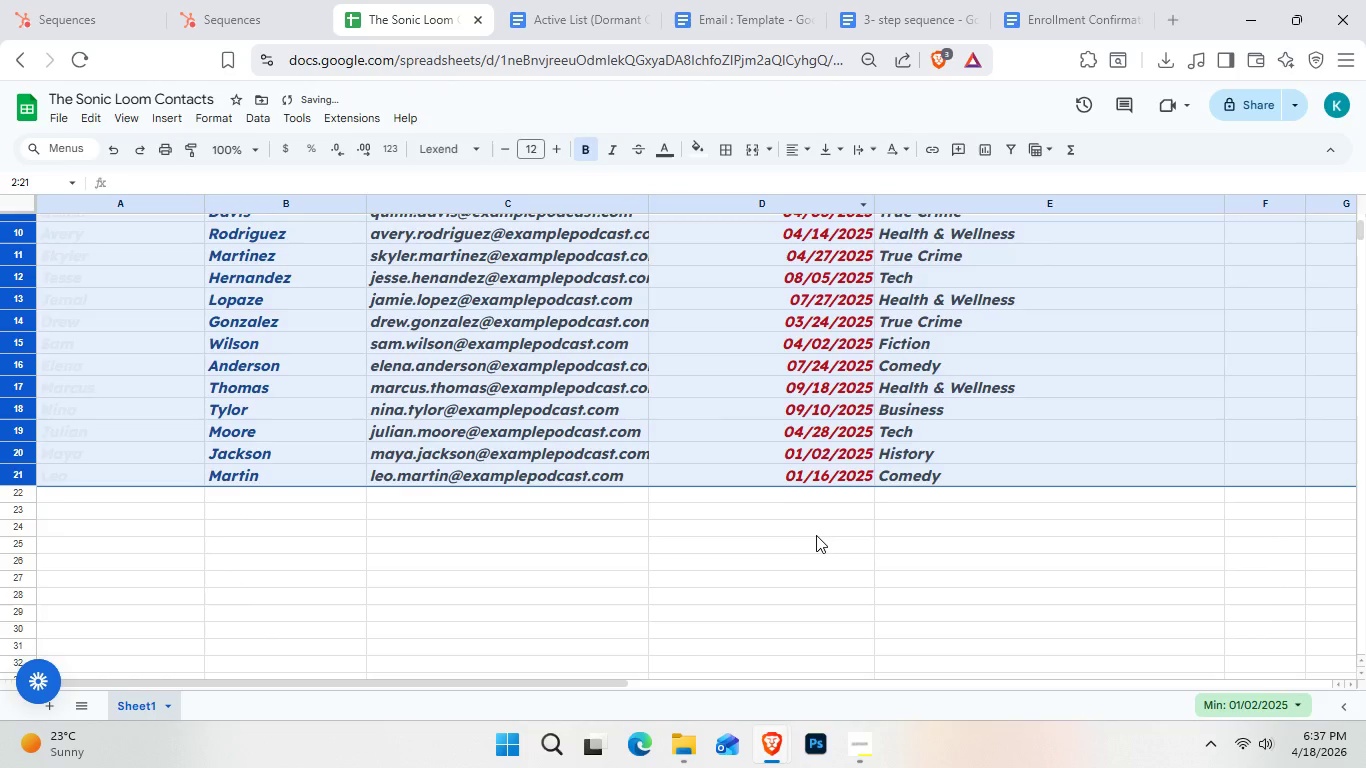 
left_click([816, 535])
 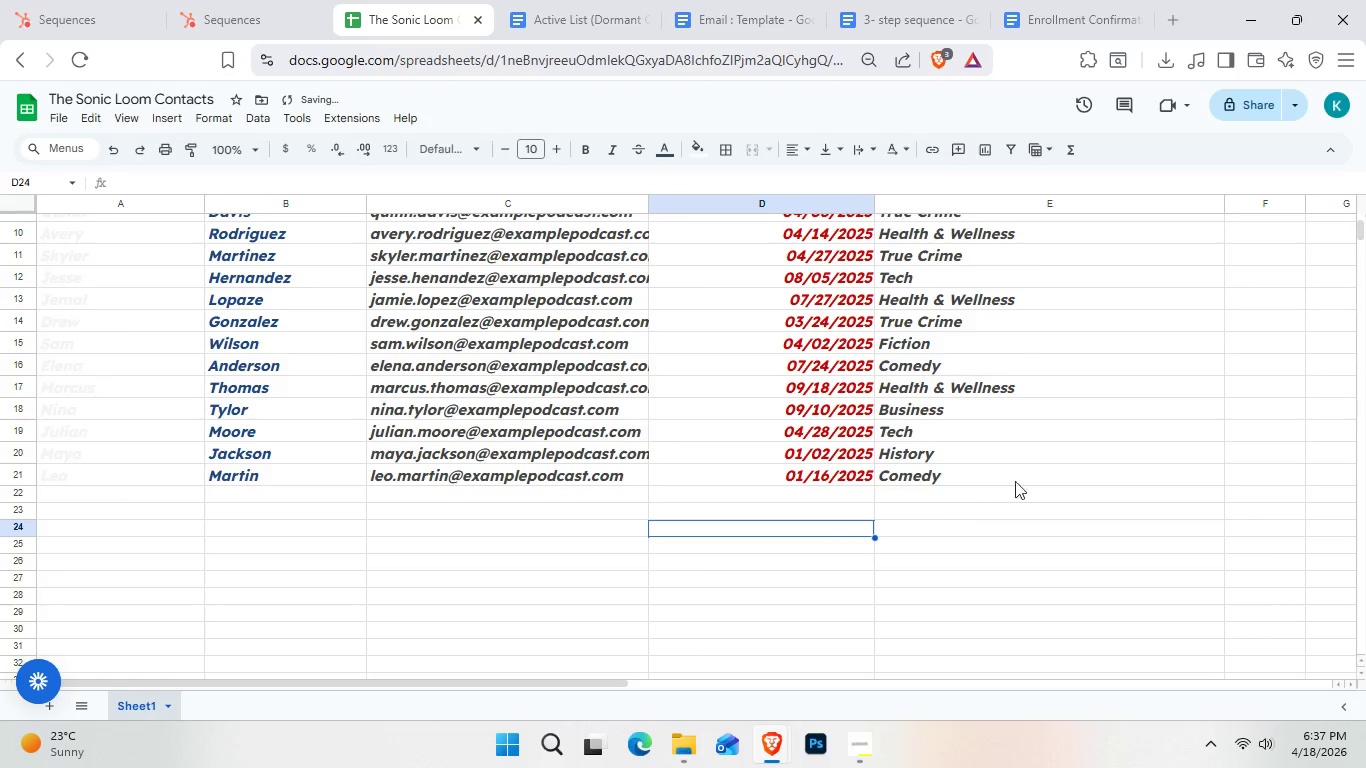 
left_click([1023, 472])
 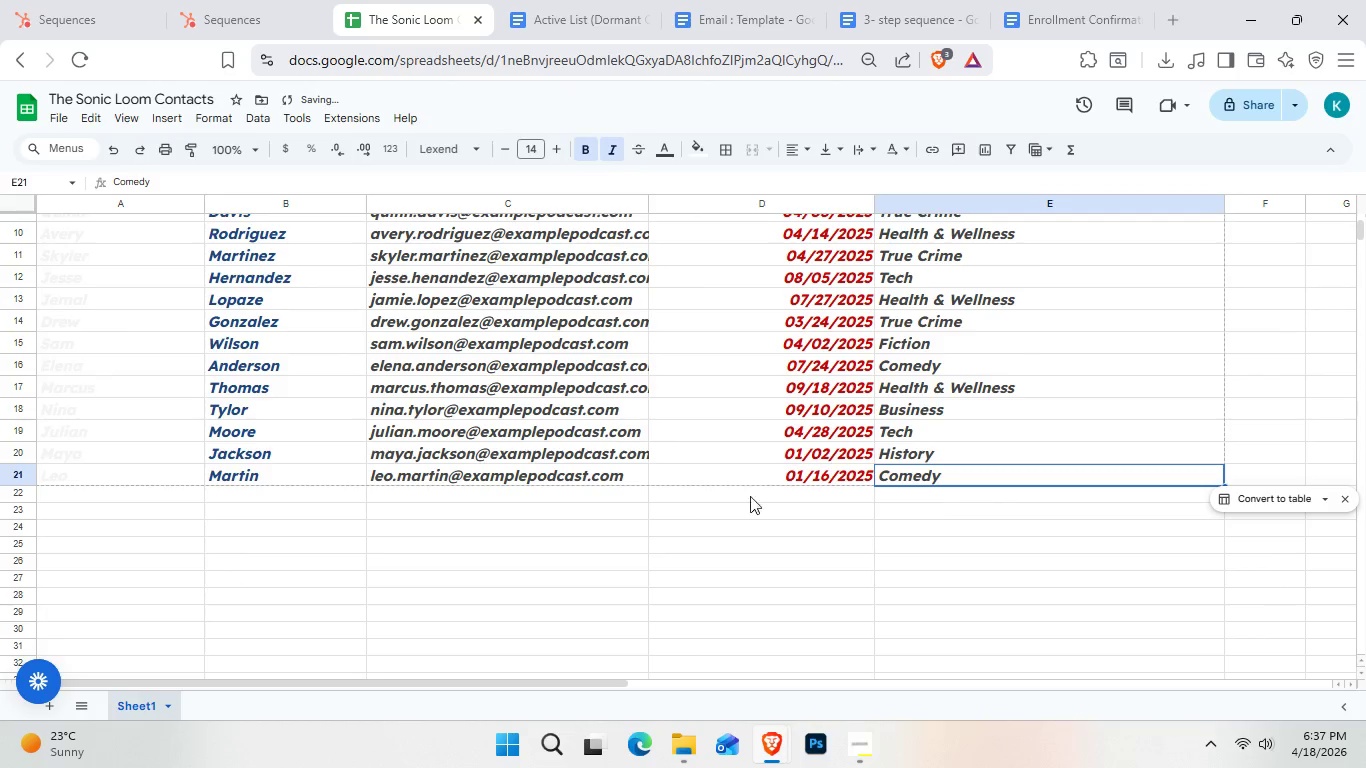 
hold_key(key=ShiftLeft, duration=1.99)
left_click([159, 475])
 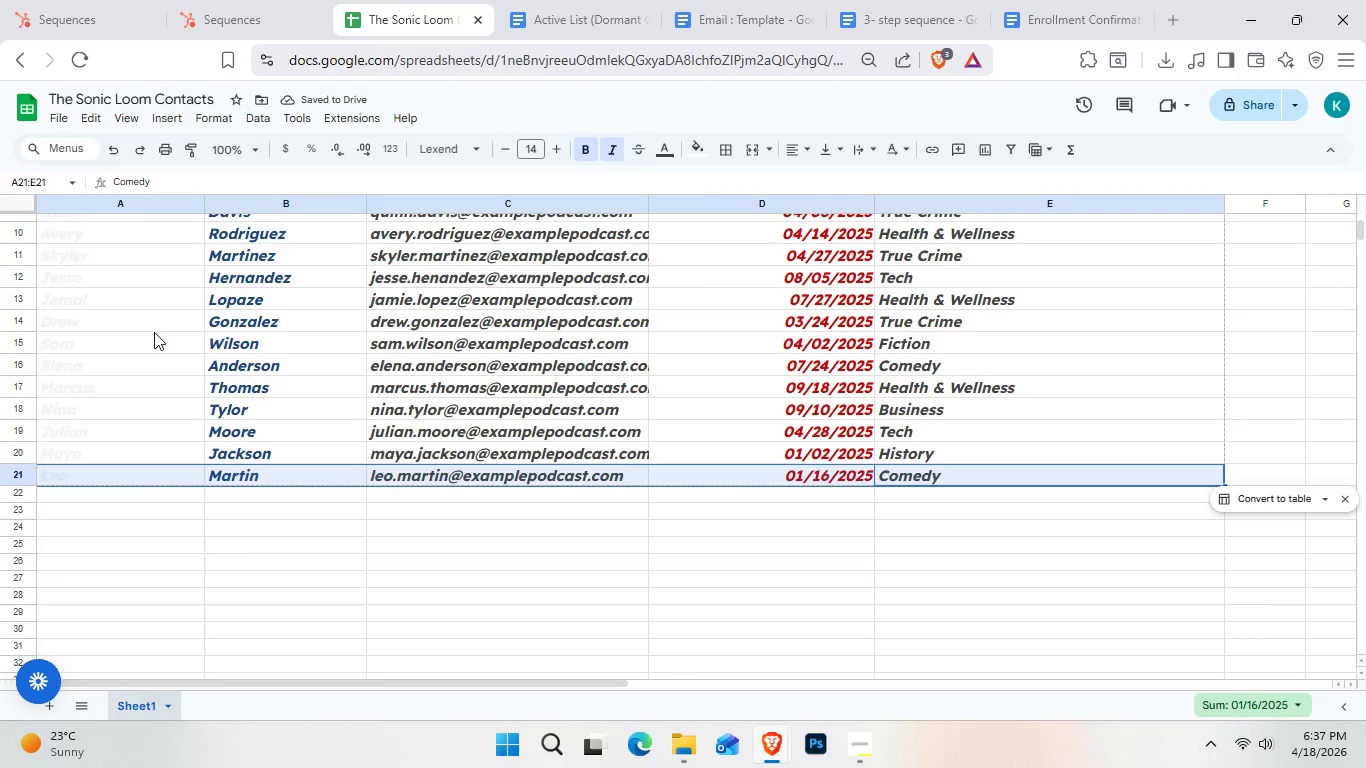 
hold_key(key=ShiftLeft, duration=3.95)
 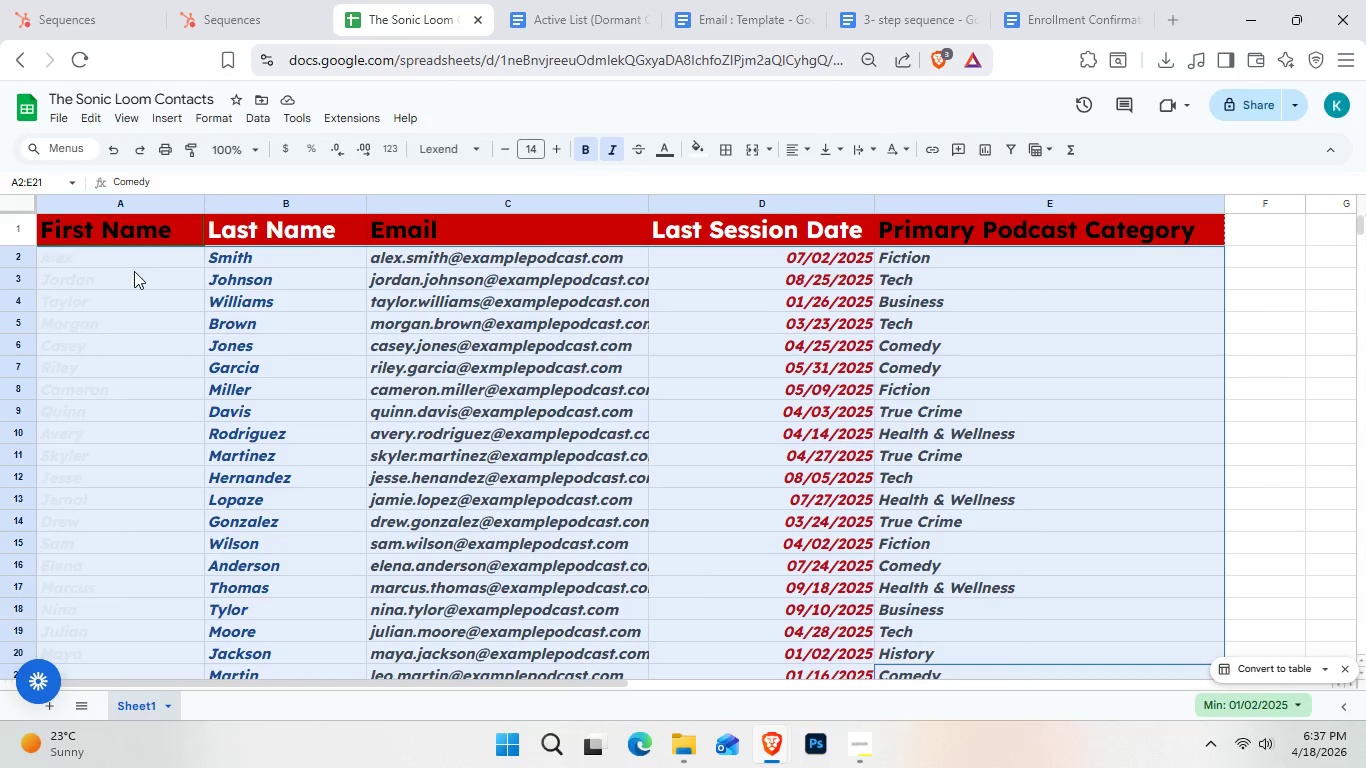 
scroll: coordinate [185, 354], scroll_direction: up, amount: 3.0
 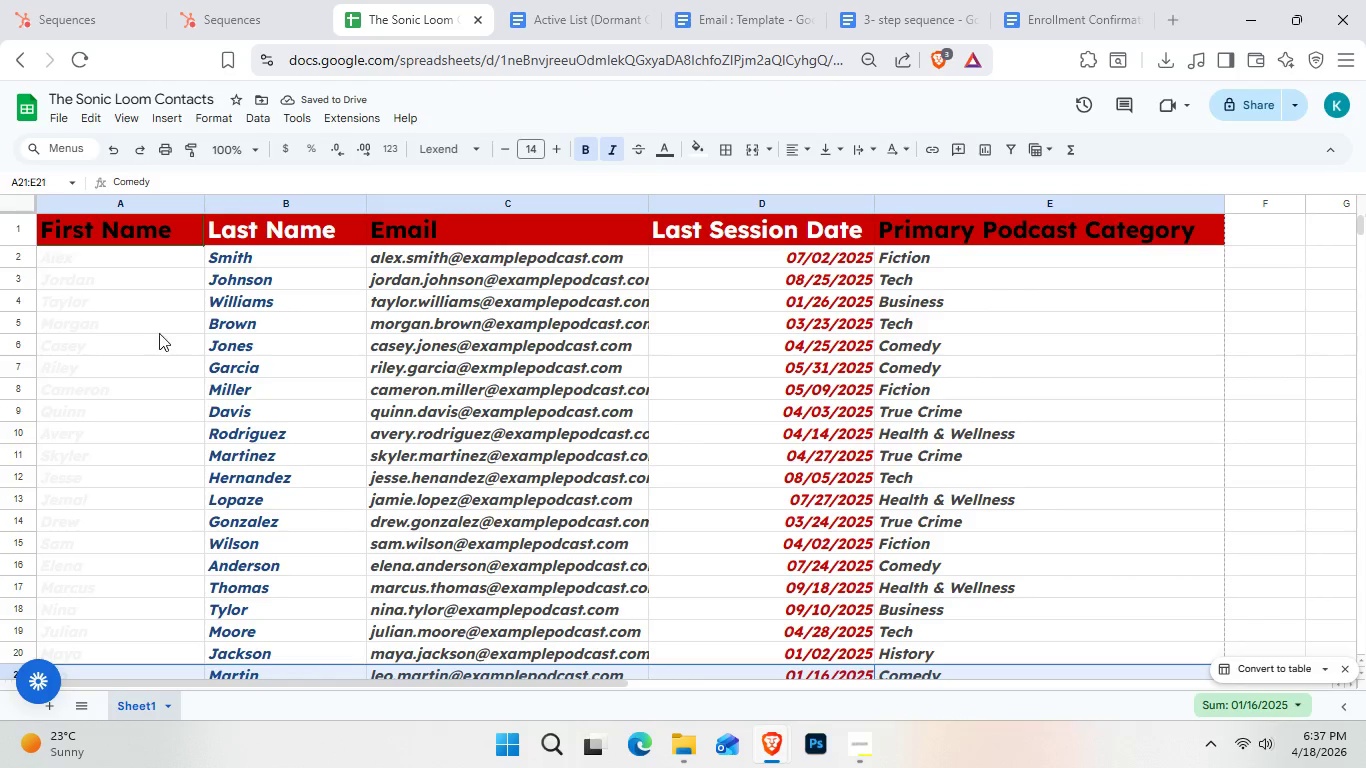 
left_click([133, 245])
 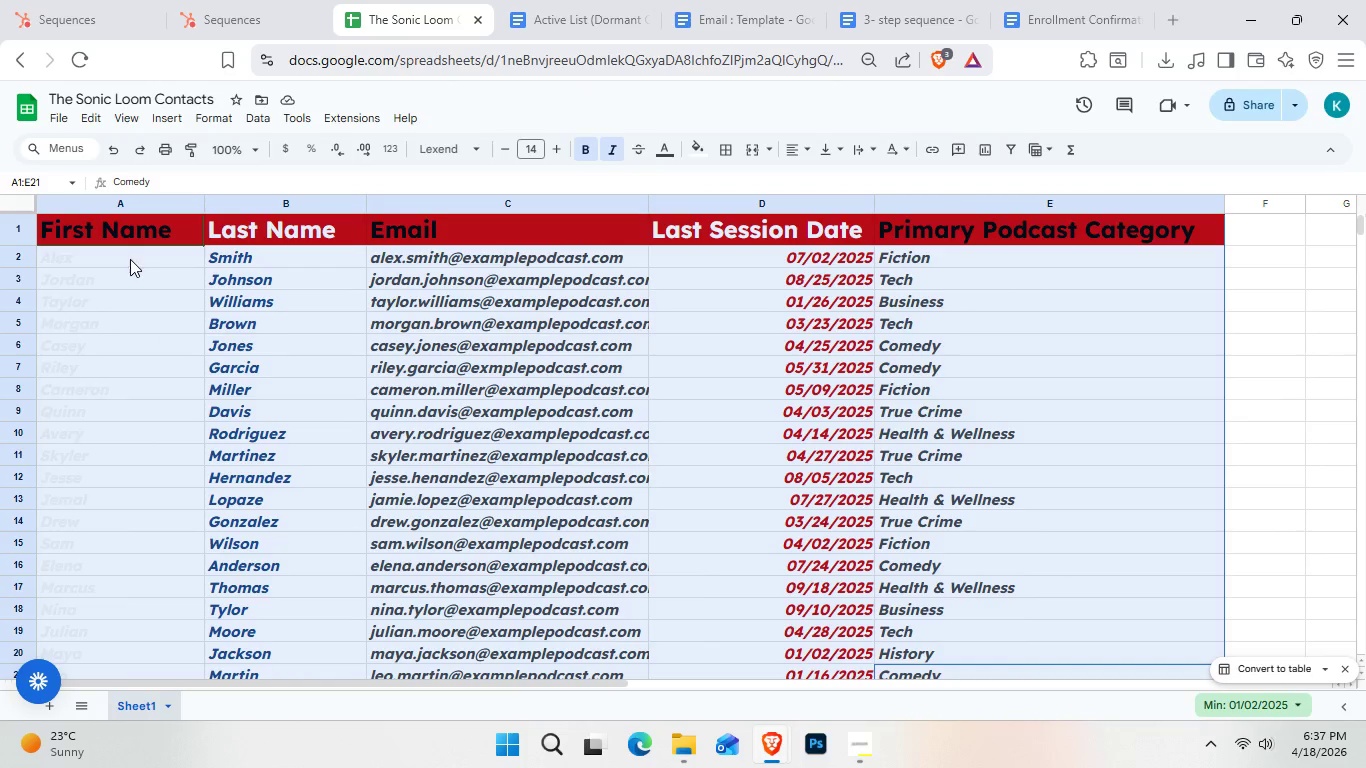 
left_click([134, 244])
 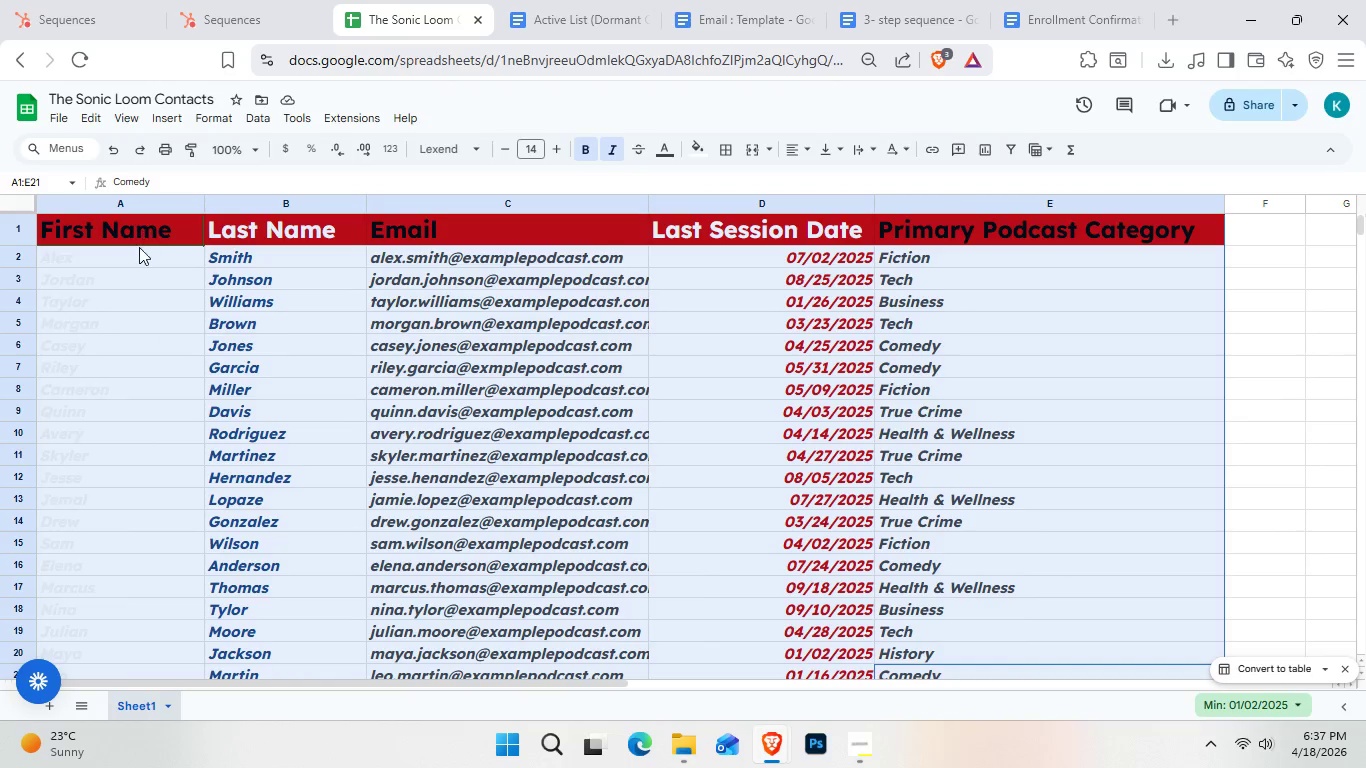 
double_click([136, 252])
 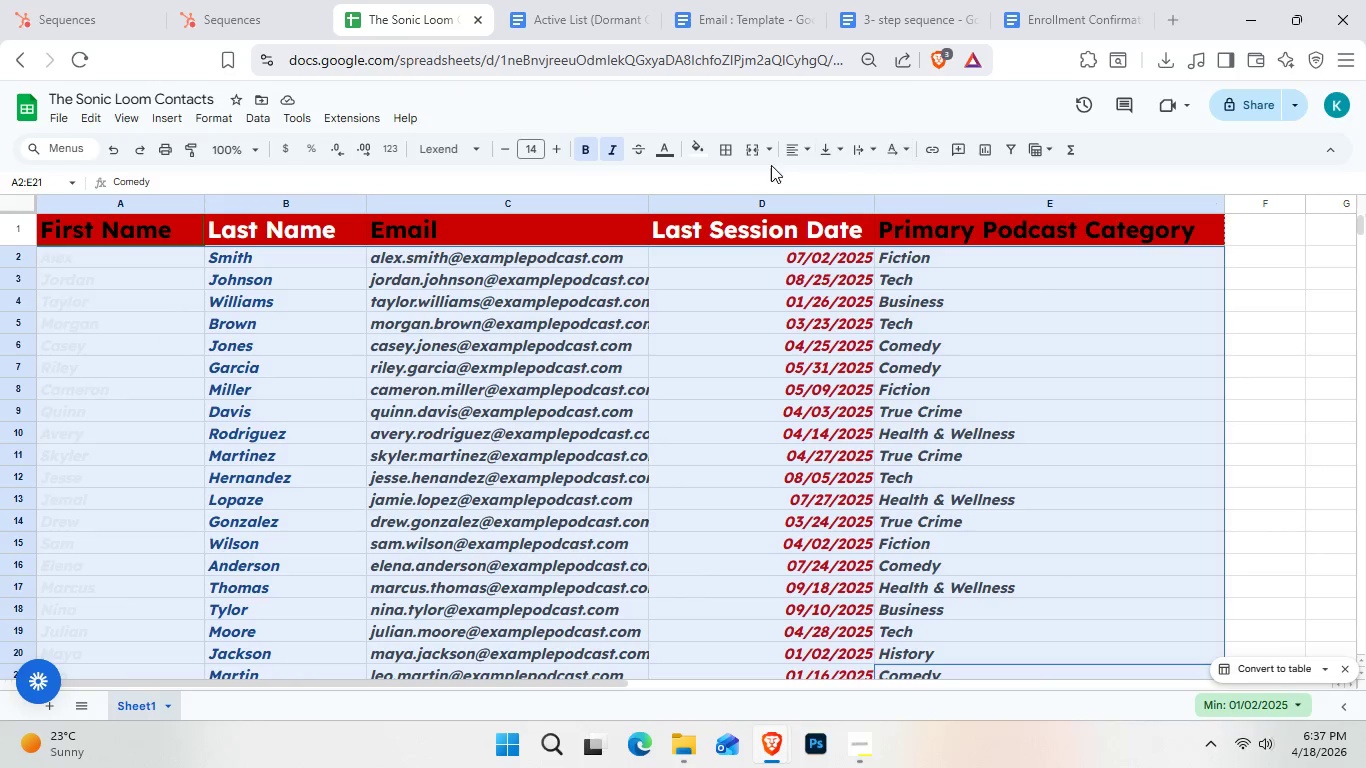 
left_click([697, 151])
 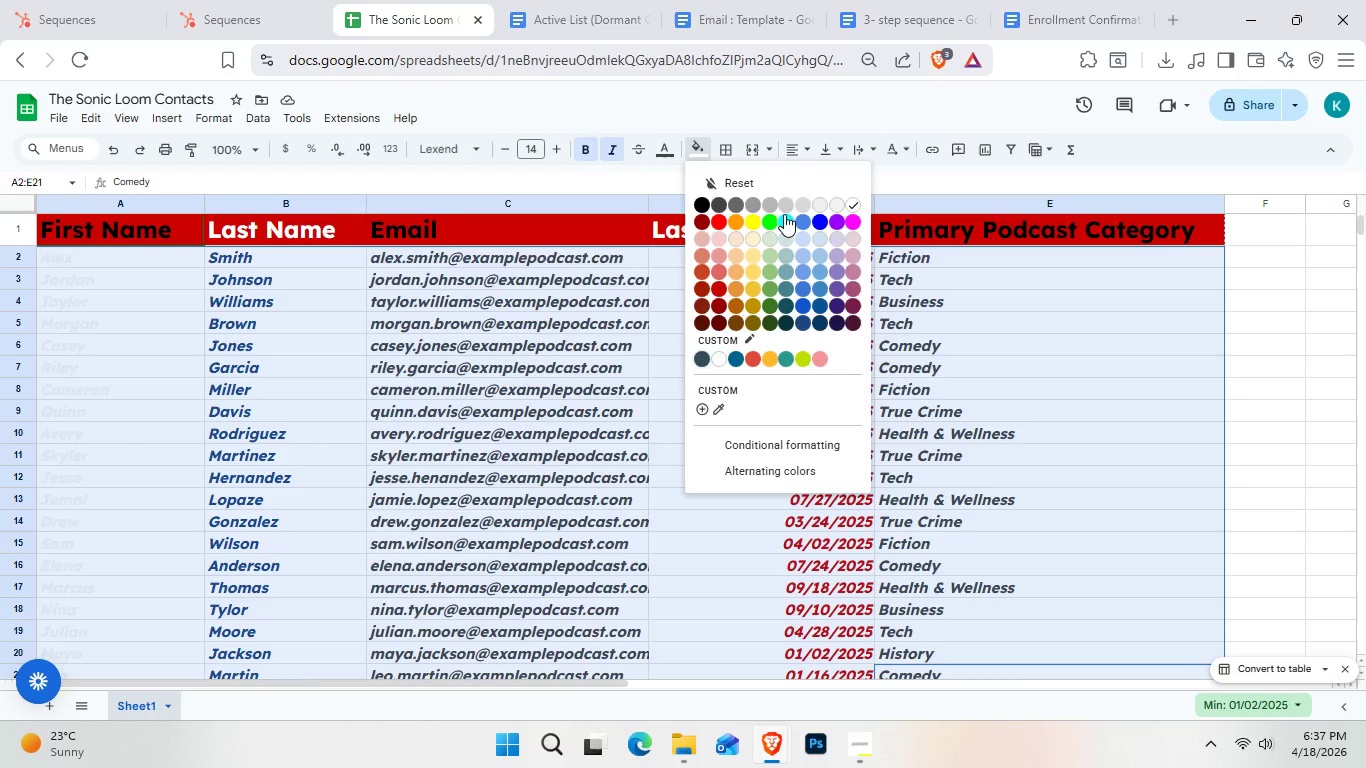 
left_click([784, 214])
 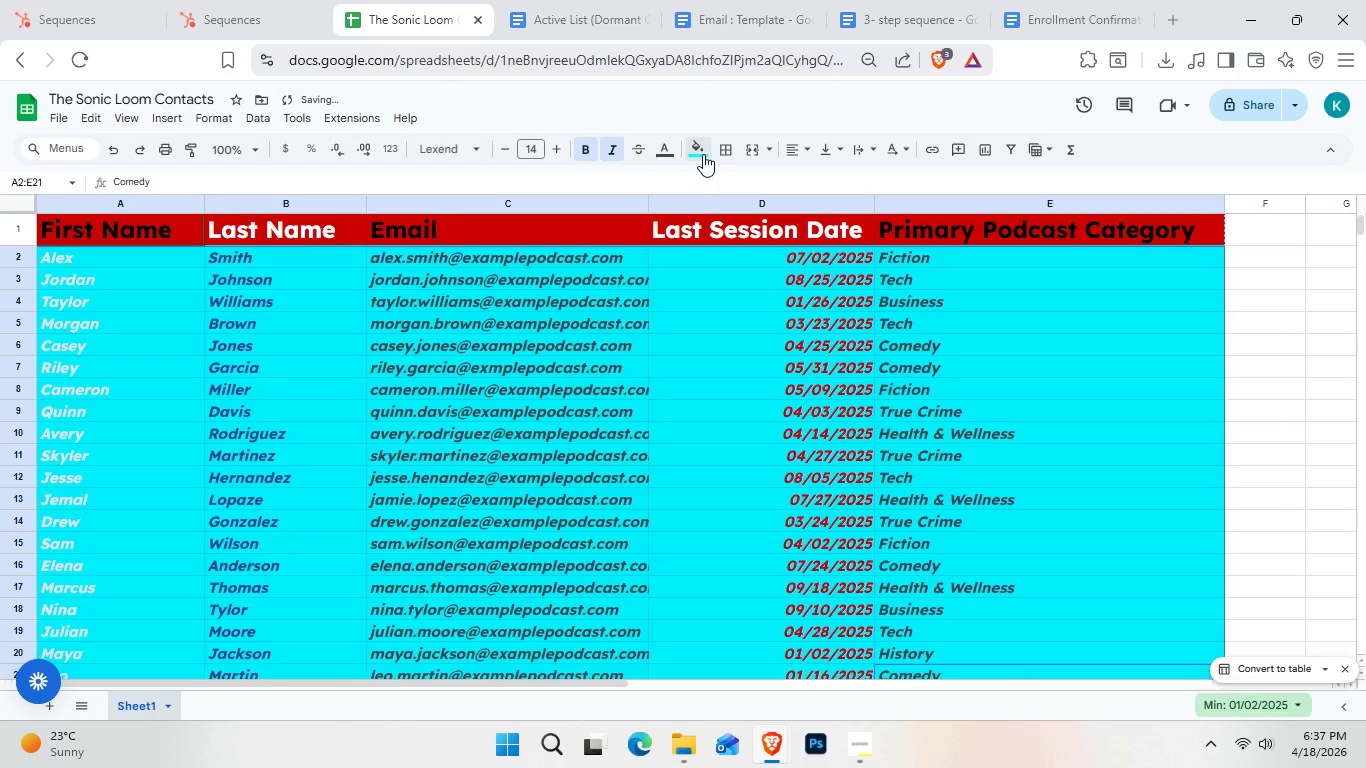 
left_click([702, 154])
 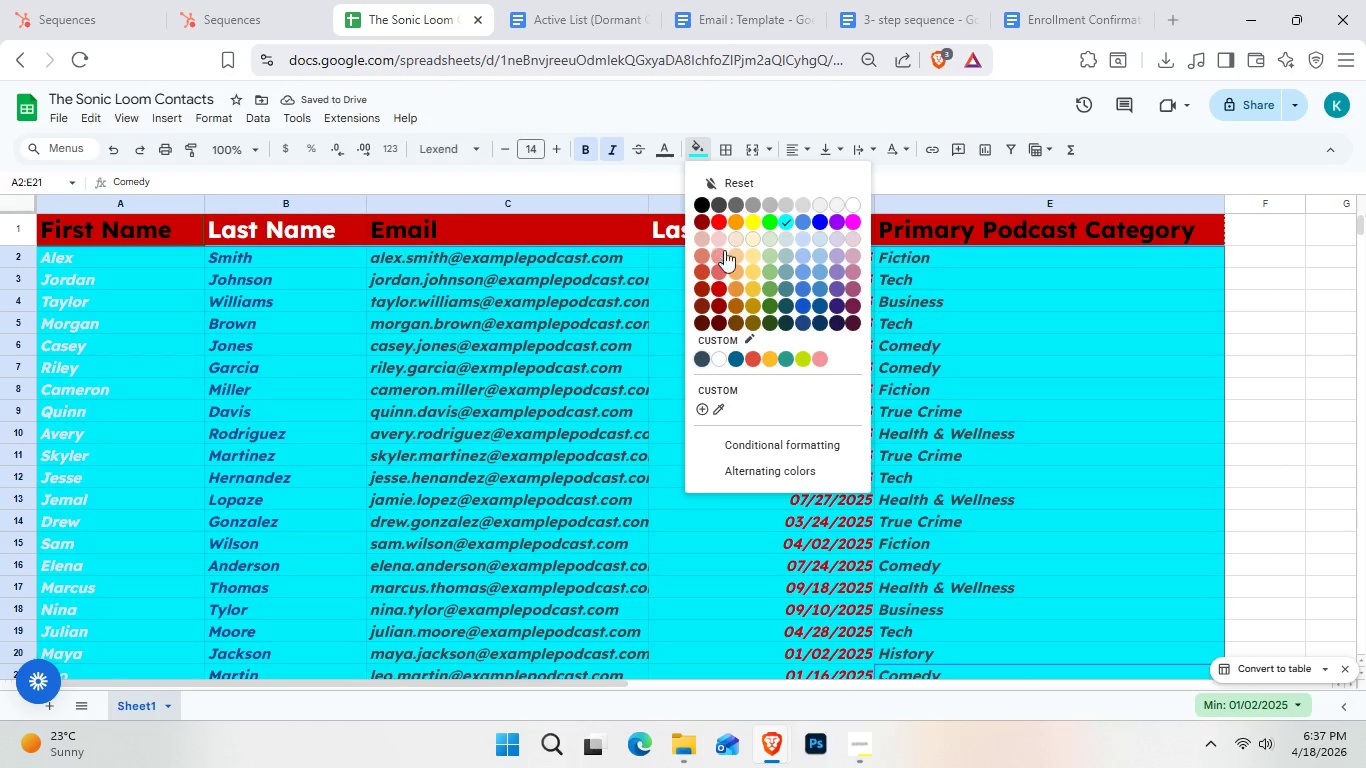 
left_click([762, 274])
 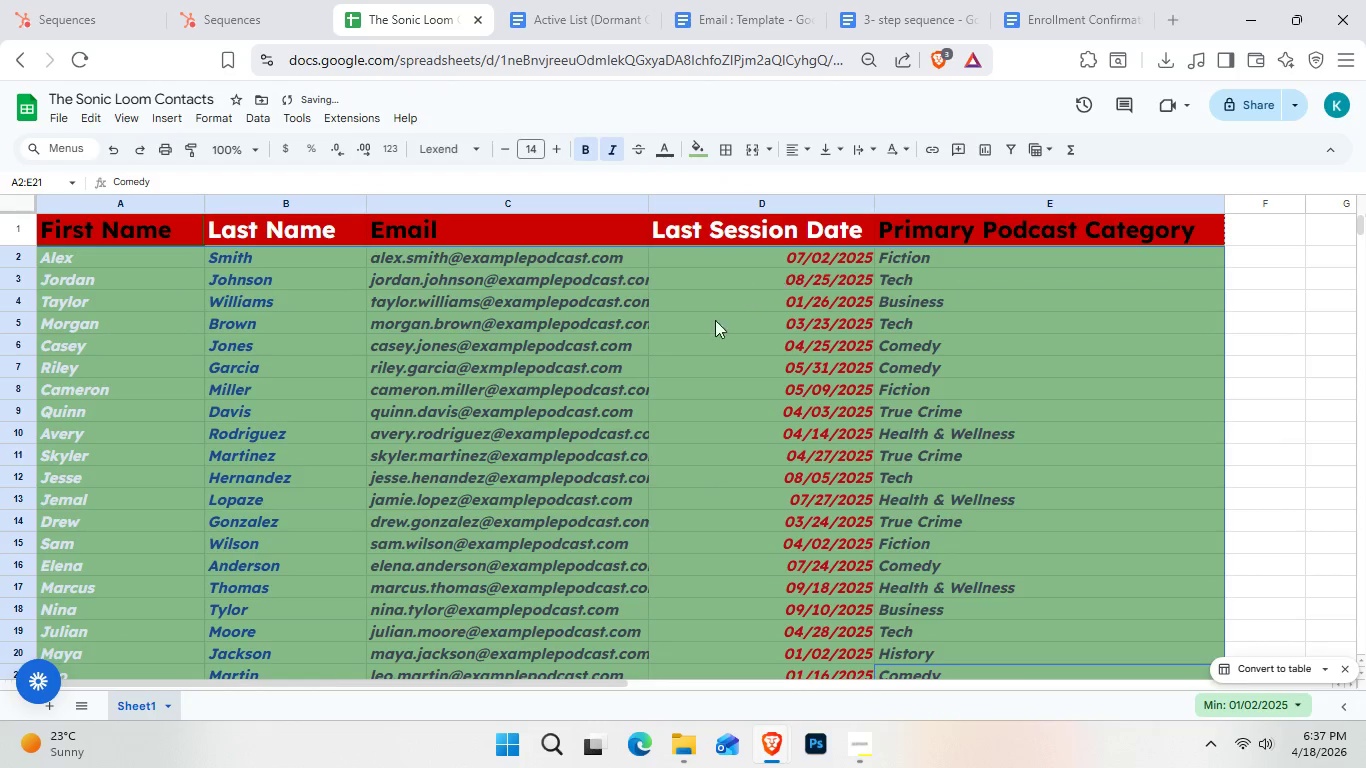 
left_click([706, 336])
 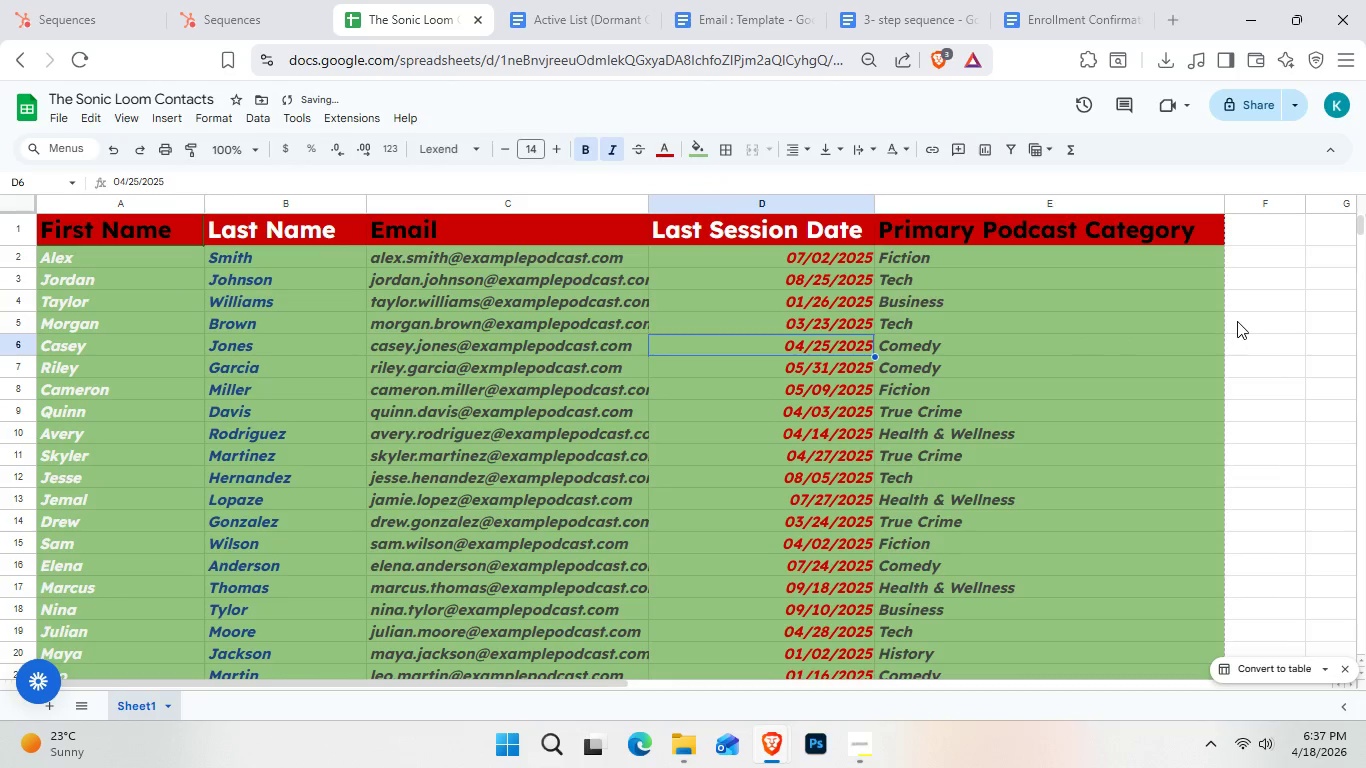 
left_click([1237, 321])
 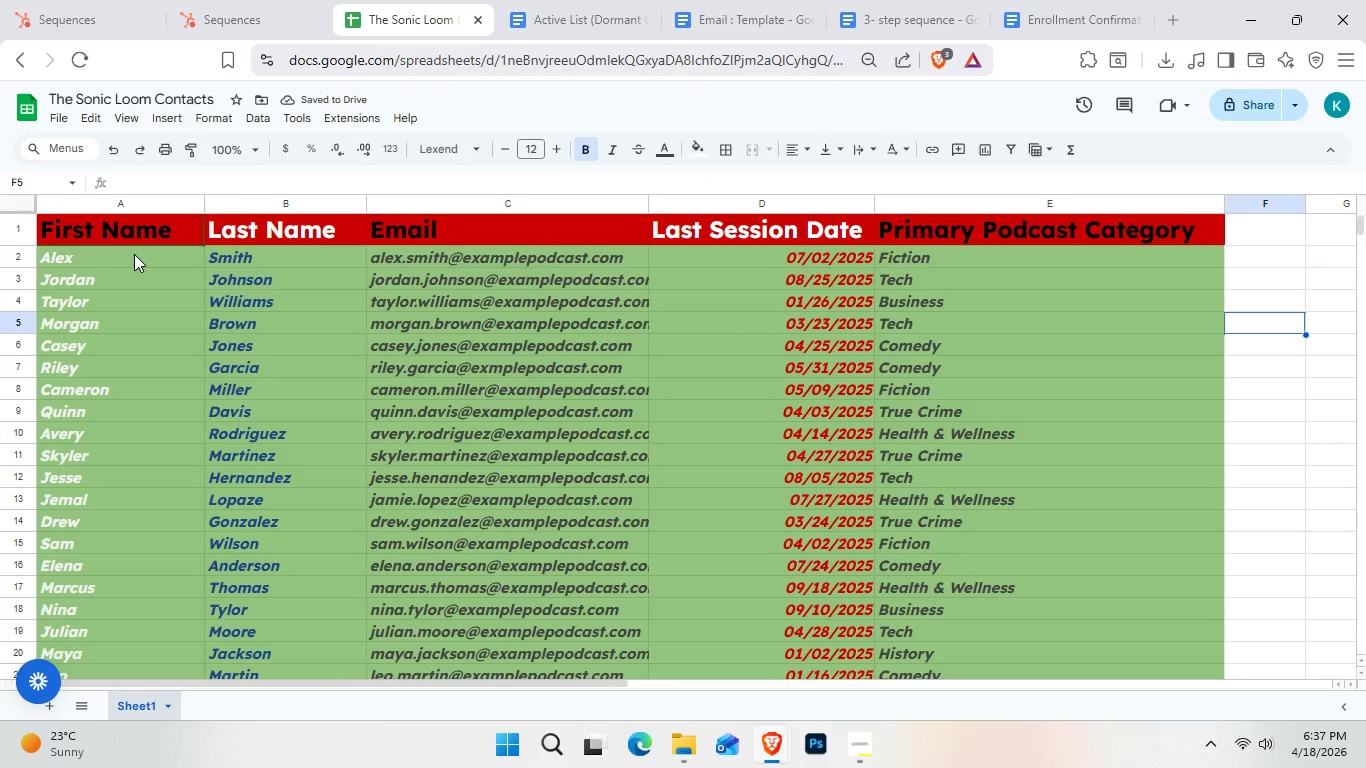 
left_click([134, 254])
 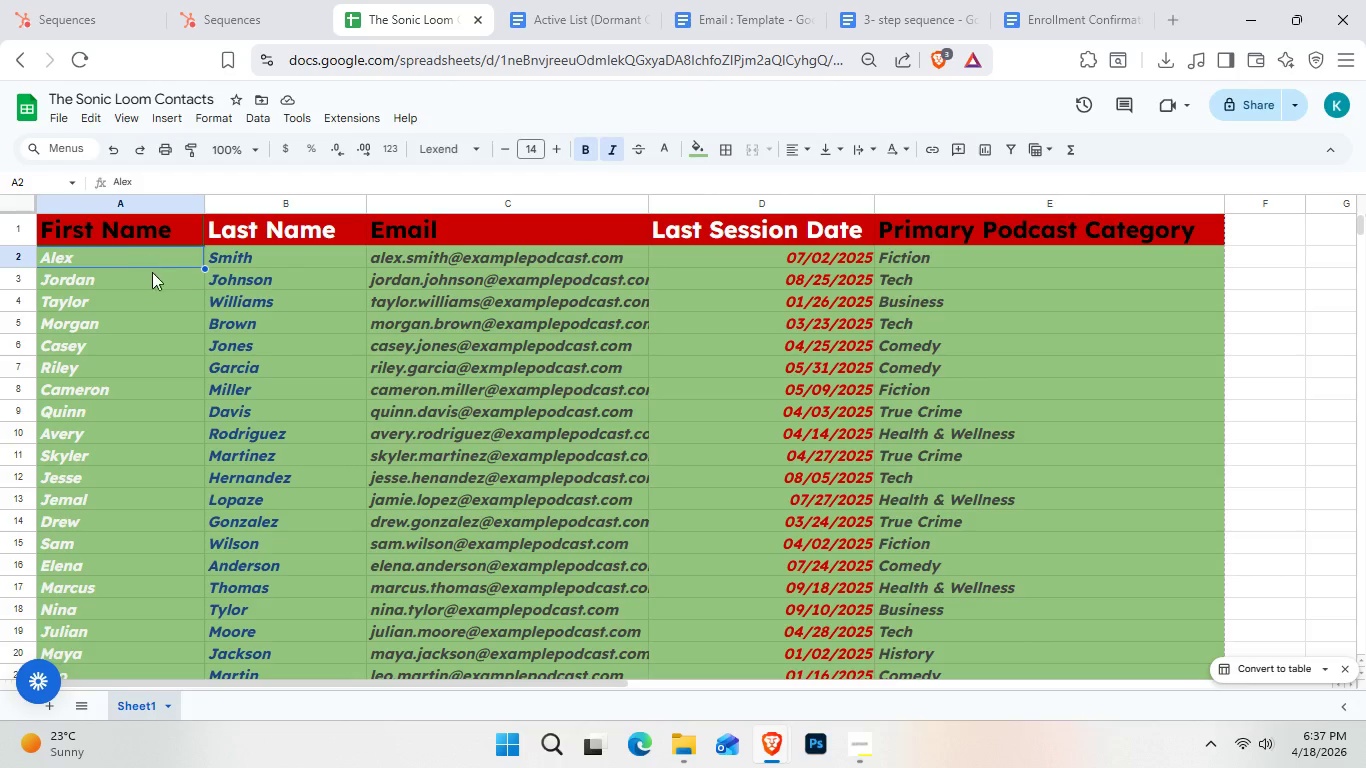 
hold_key(key=ShiftLeft, duration=0.47)
 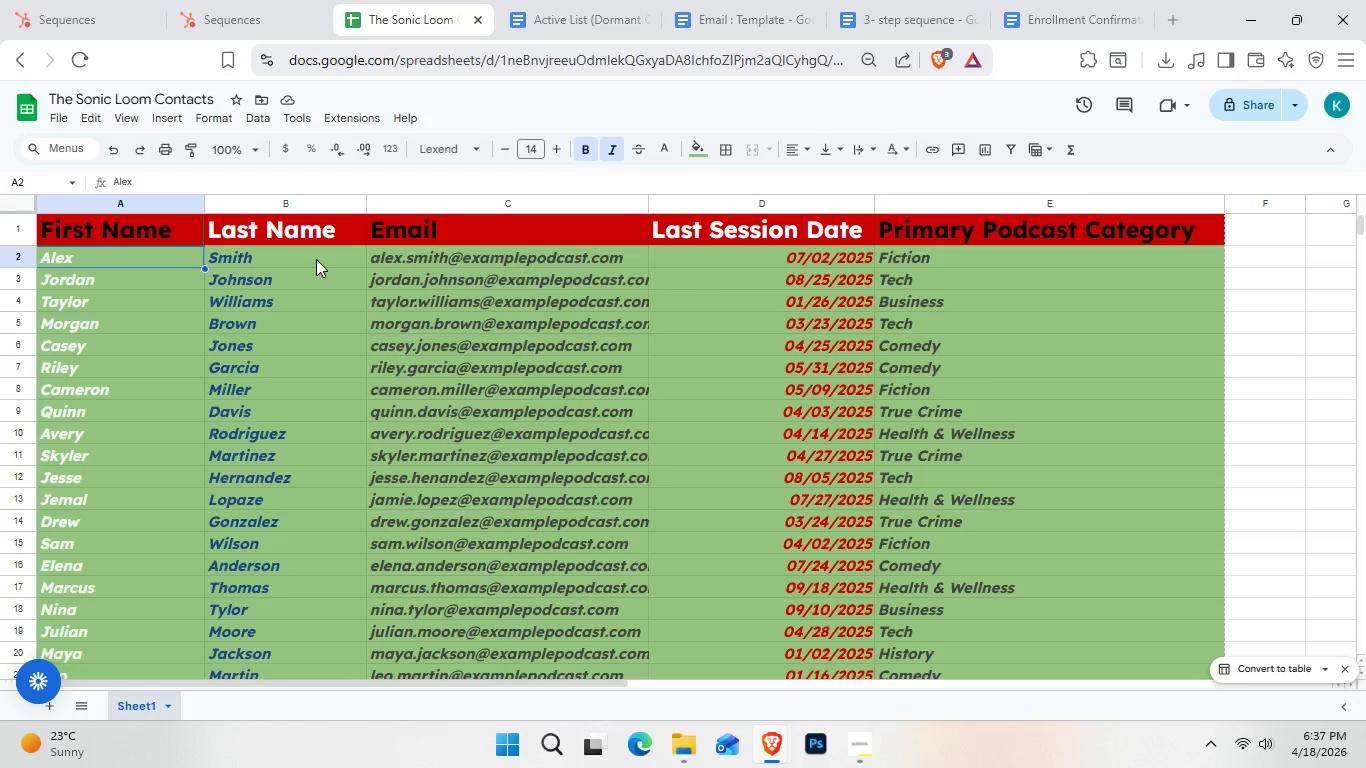 
hold_key(key=ControlLeft, duration=0.52)
 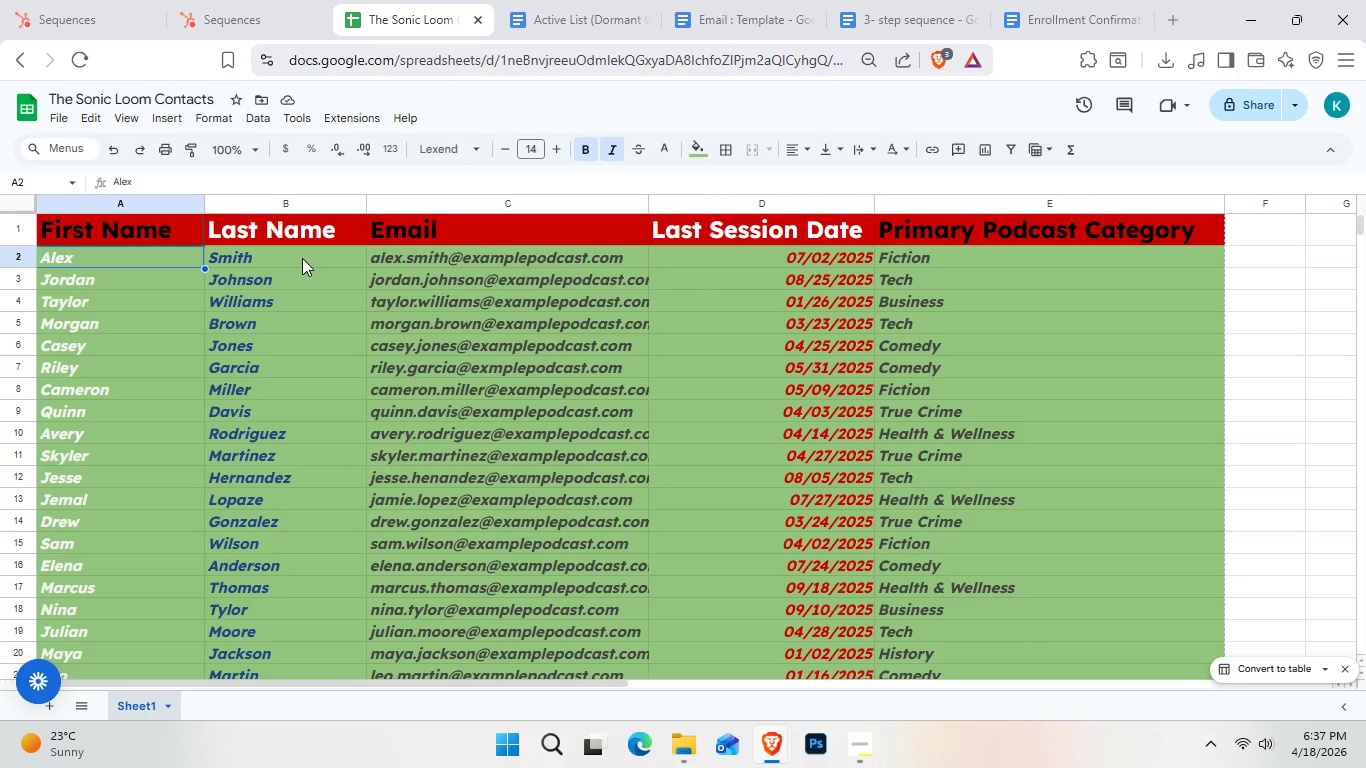 
hold_key(key=ShiftLeft, duration=0.8)
left_click([302, 258])
 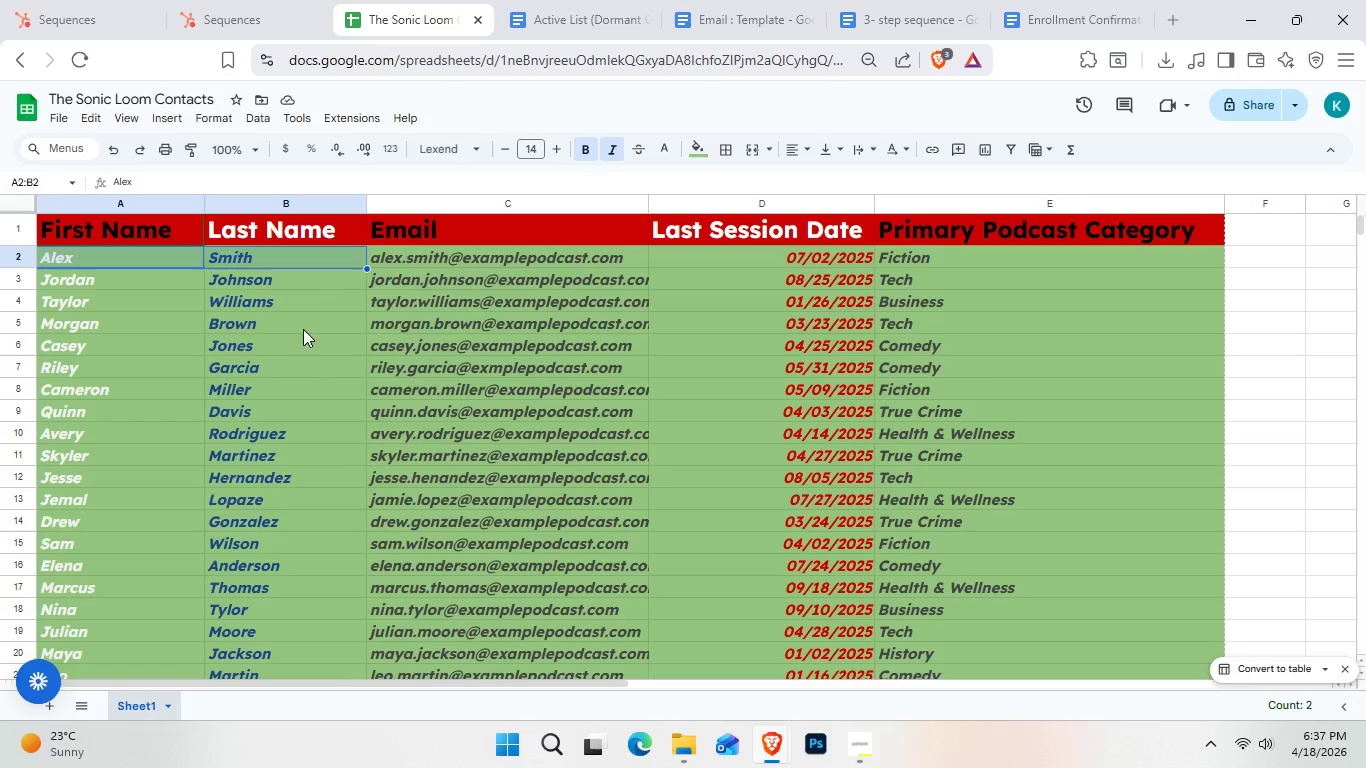 
hold_key(key=ShiftLeft, duration=0.89)
 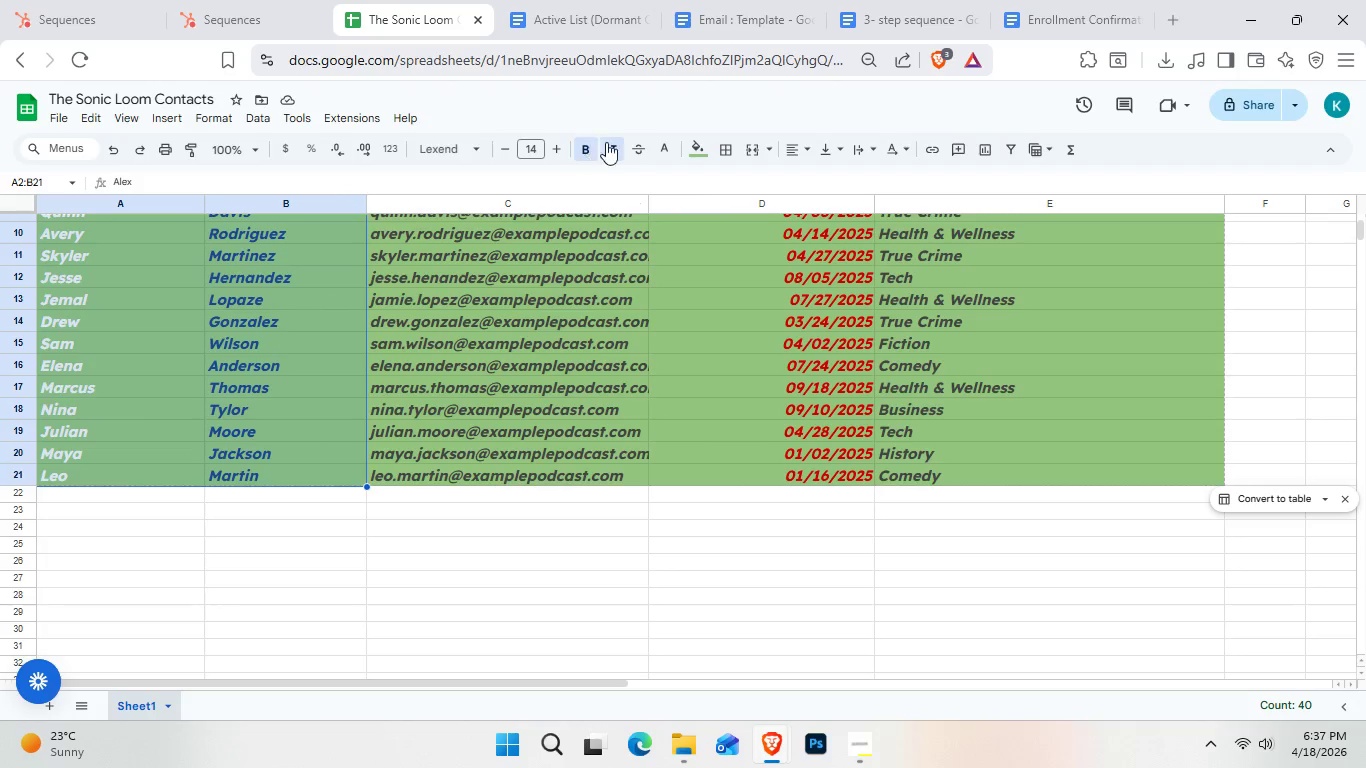 
scroll: coordinate [309, 351], scroll_direction: down, amount: 2.0
 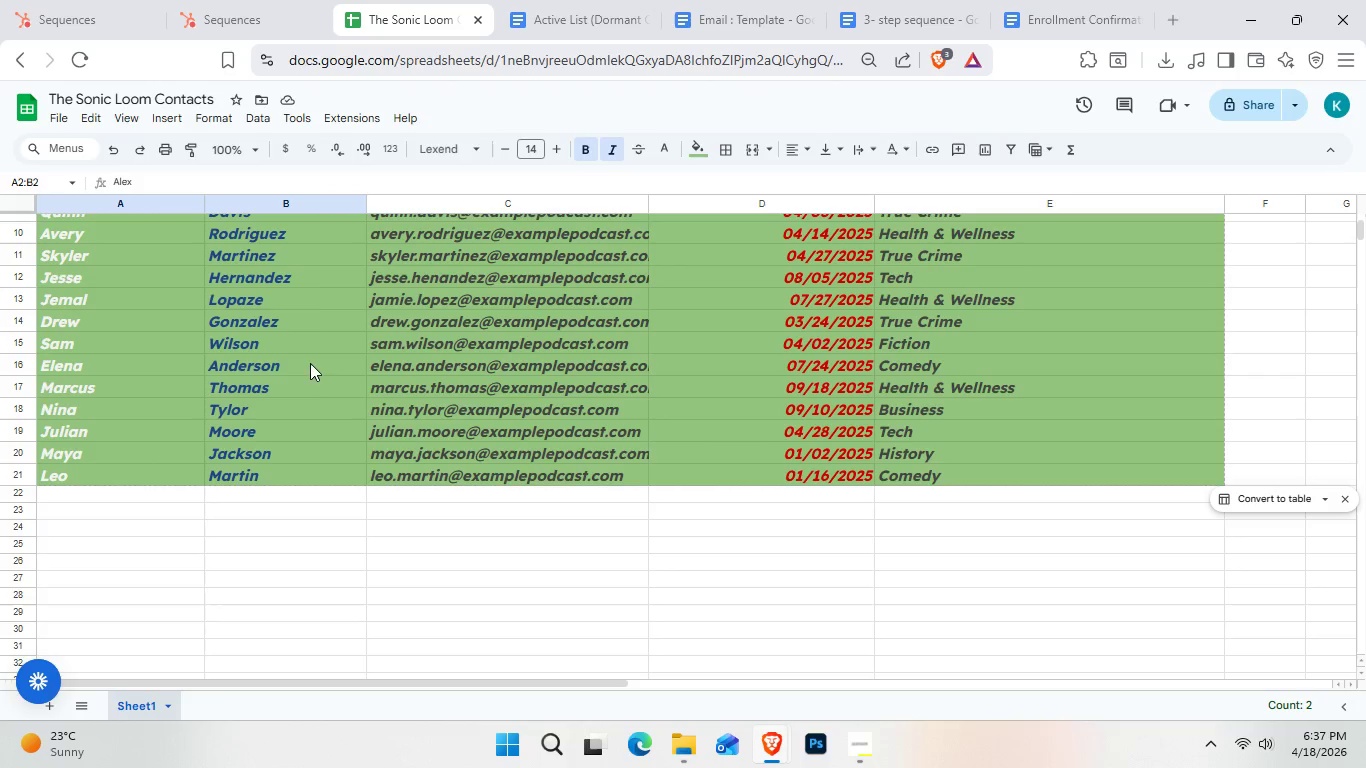 
left_click([311, 470])
 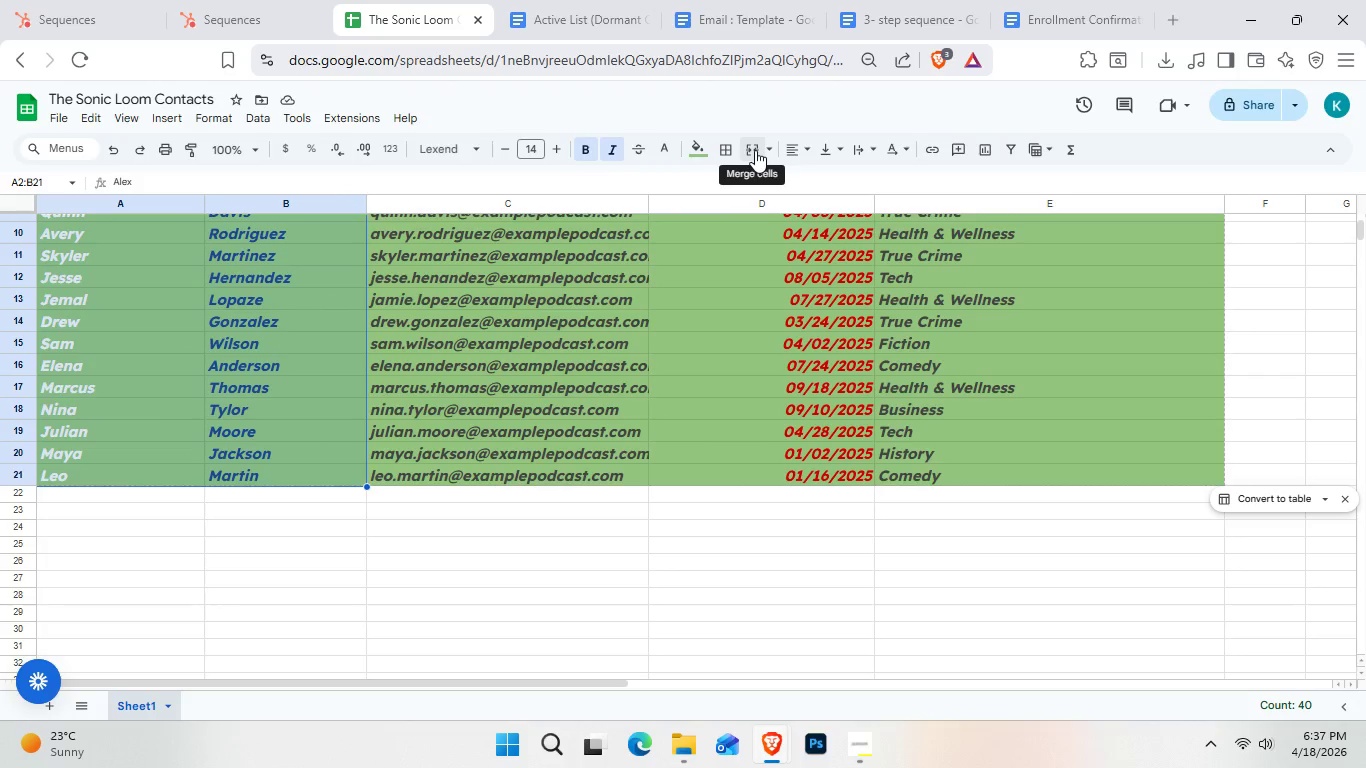 
left_click([755, 150])
 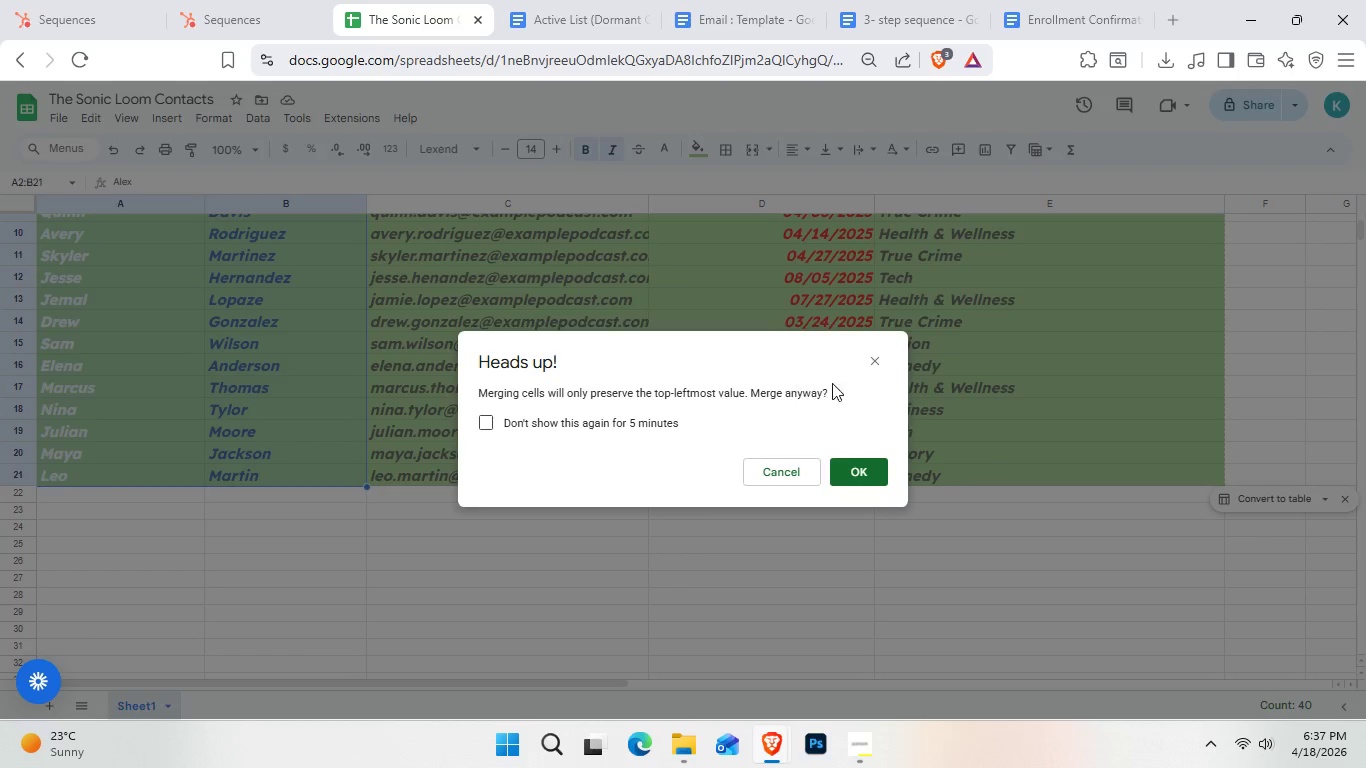 
left_click([867, 369])
 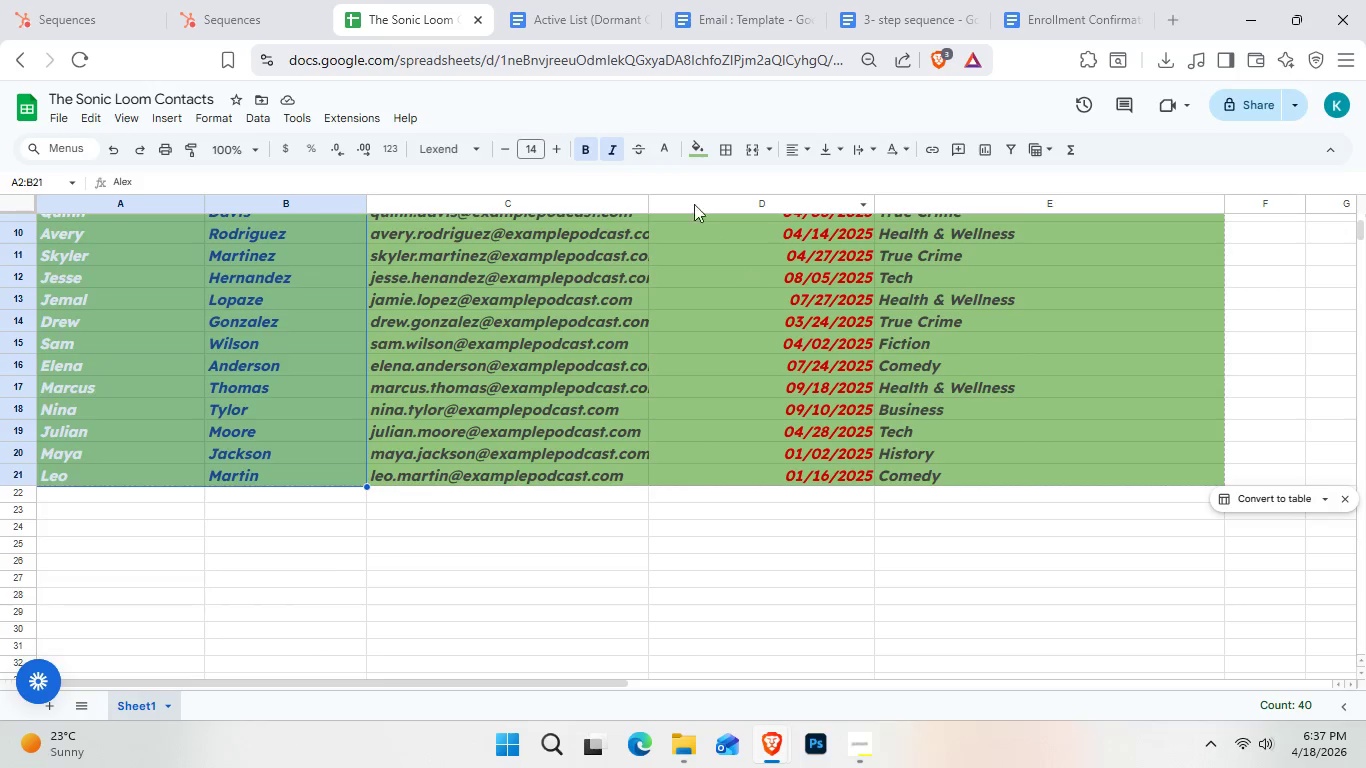 
mouse_move([633, 171])
 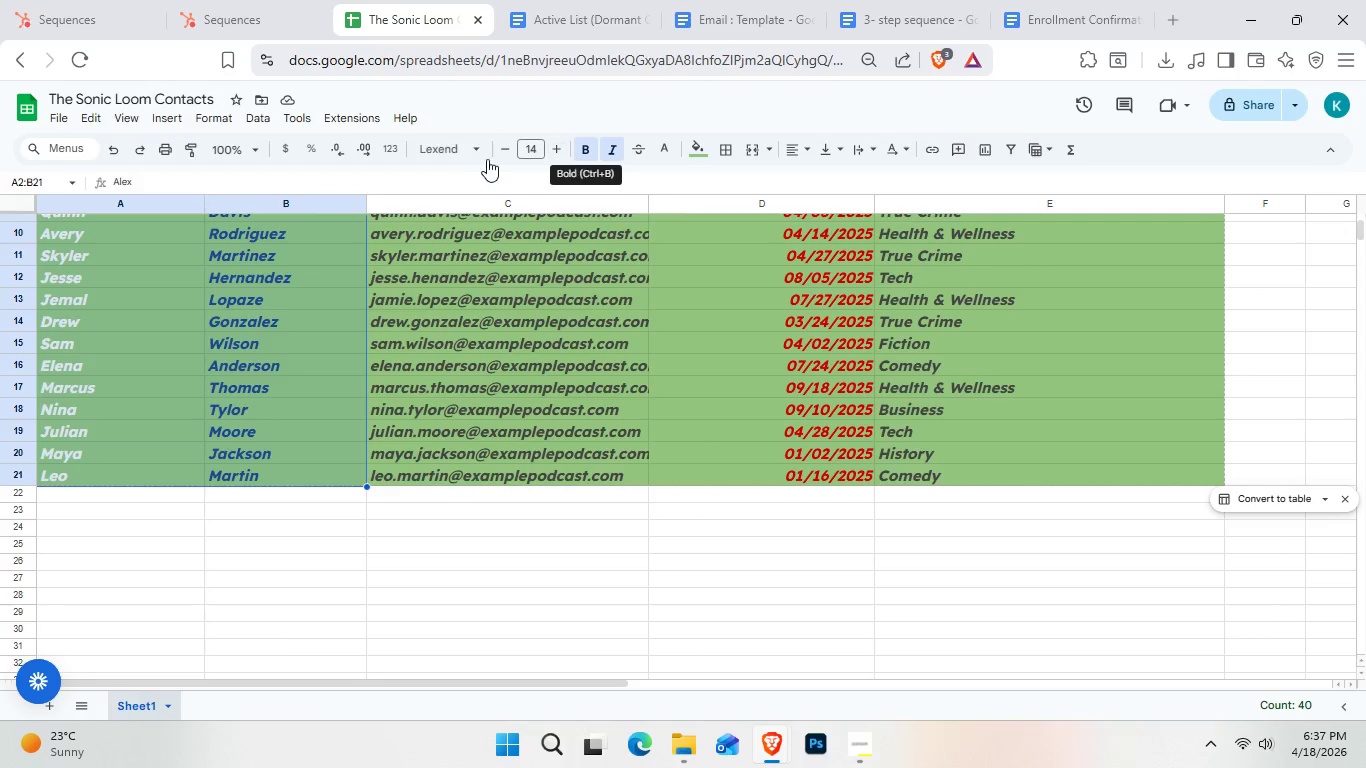 
left_click([462, 159])
 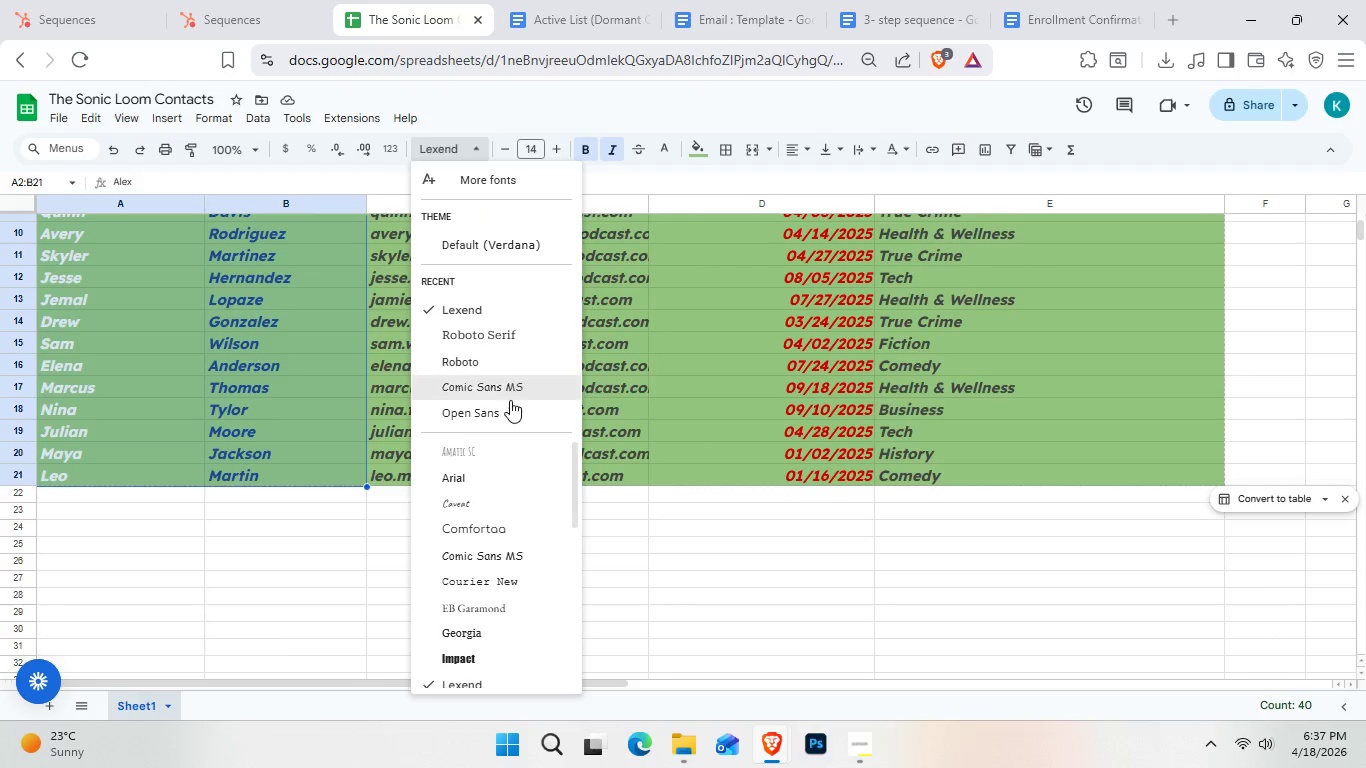 
scroll: coordinate [496, 537], scroll_direction: down, amount: 7.0
 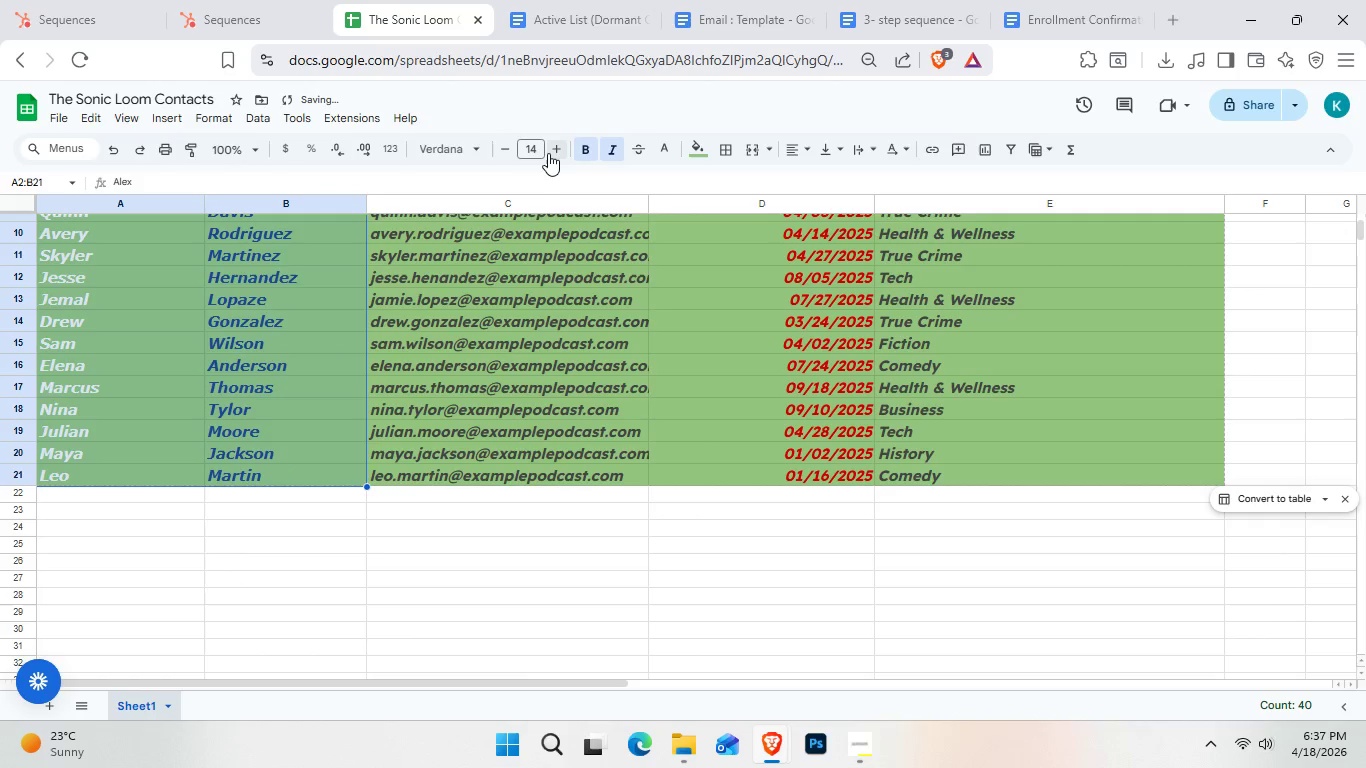 
left_click([476, 153])
 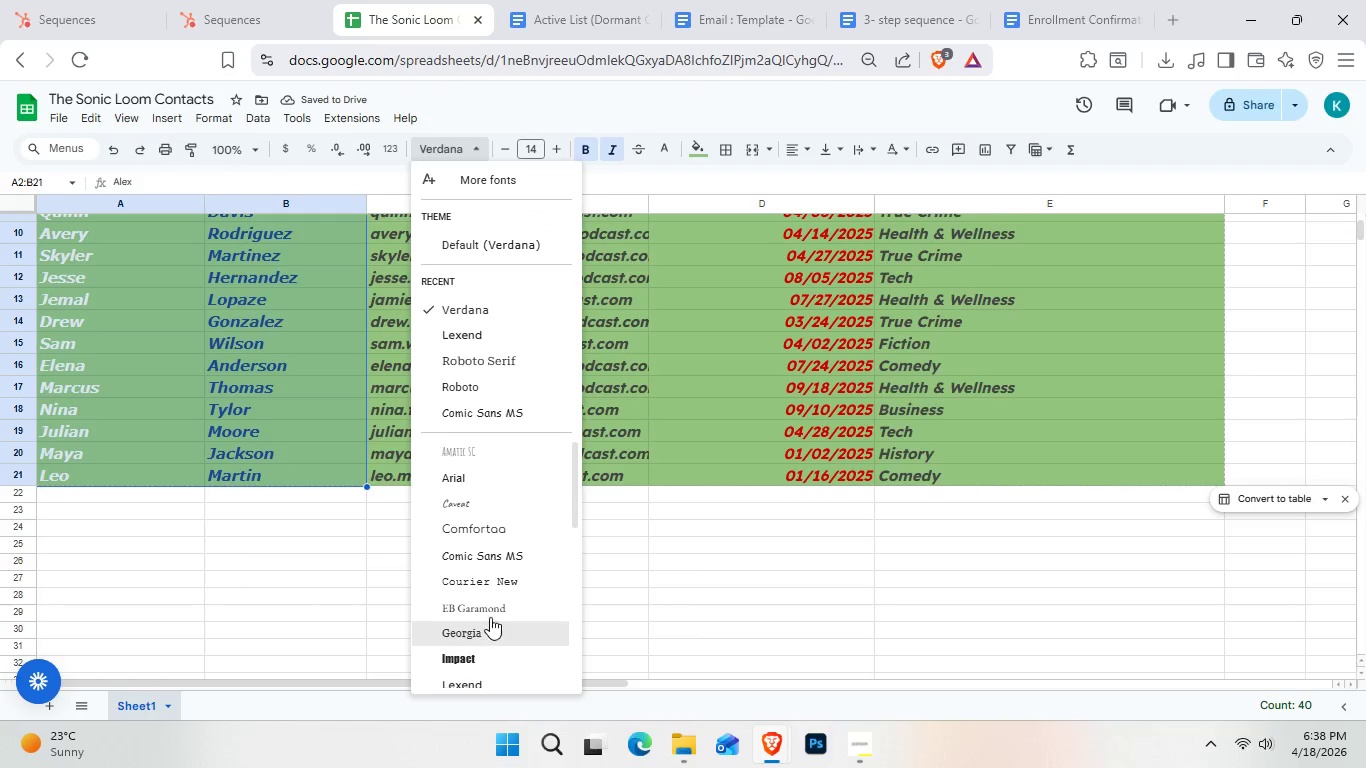 
left_click([492, 597])
 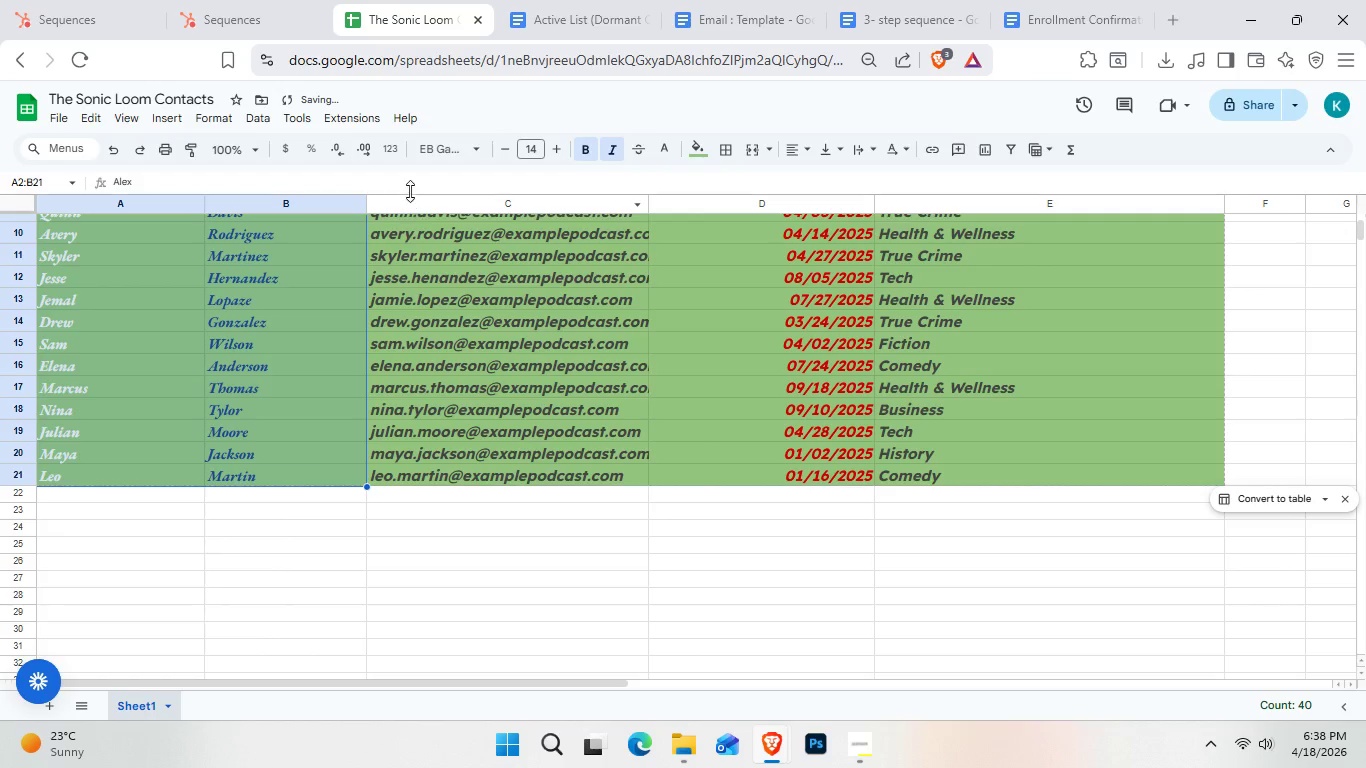 
left_click_drag(start_coordinate=[405, 523], to_coordinate=[400, 527])
 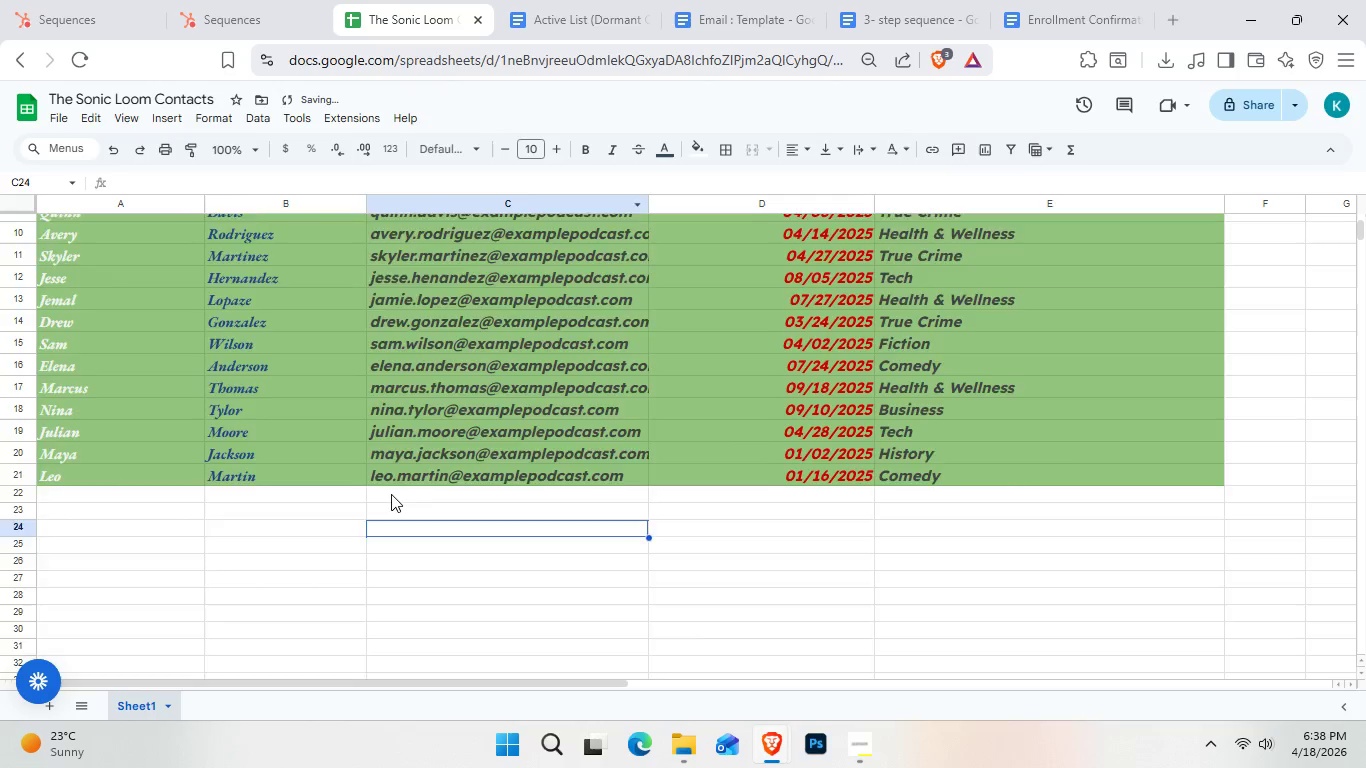 
scroll: coordinate [391, 494], scroll_direction: up, amount: 4.0
 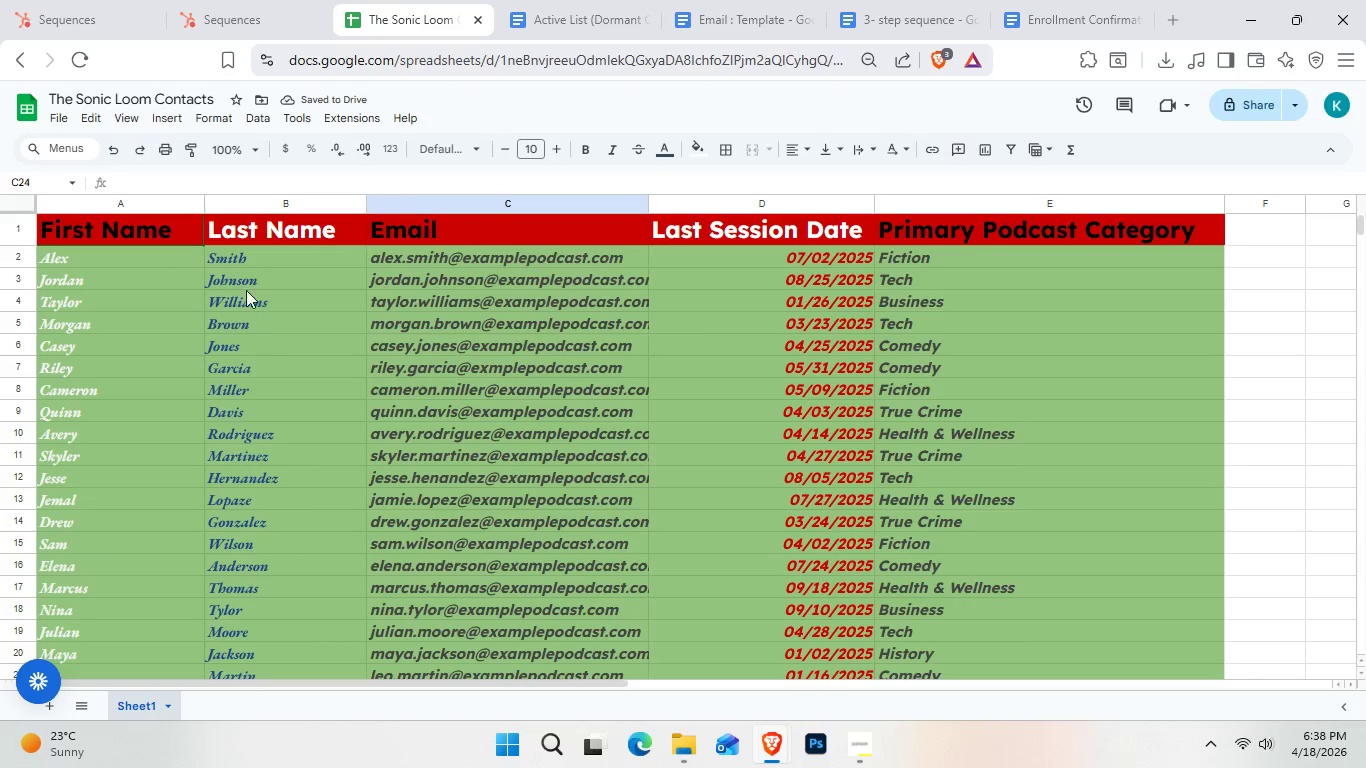 
hold_key(key=ShiftLeft, duration=0.5)
left_click([142, 260])
 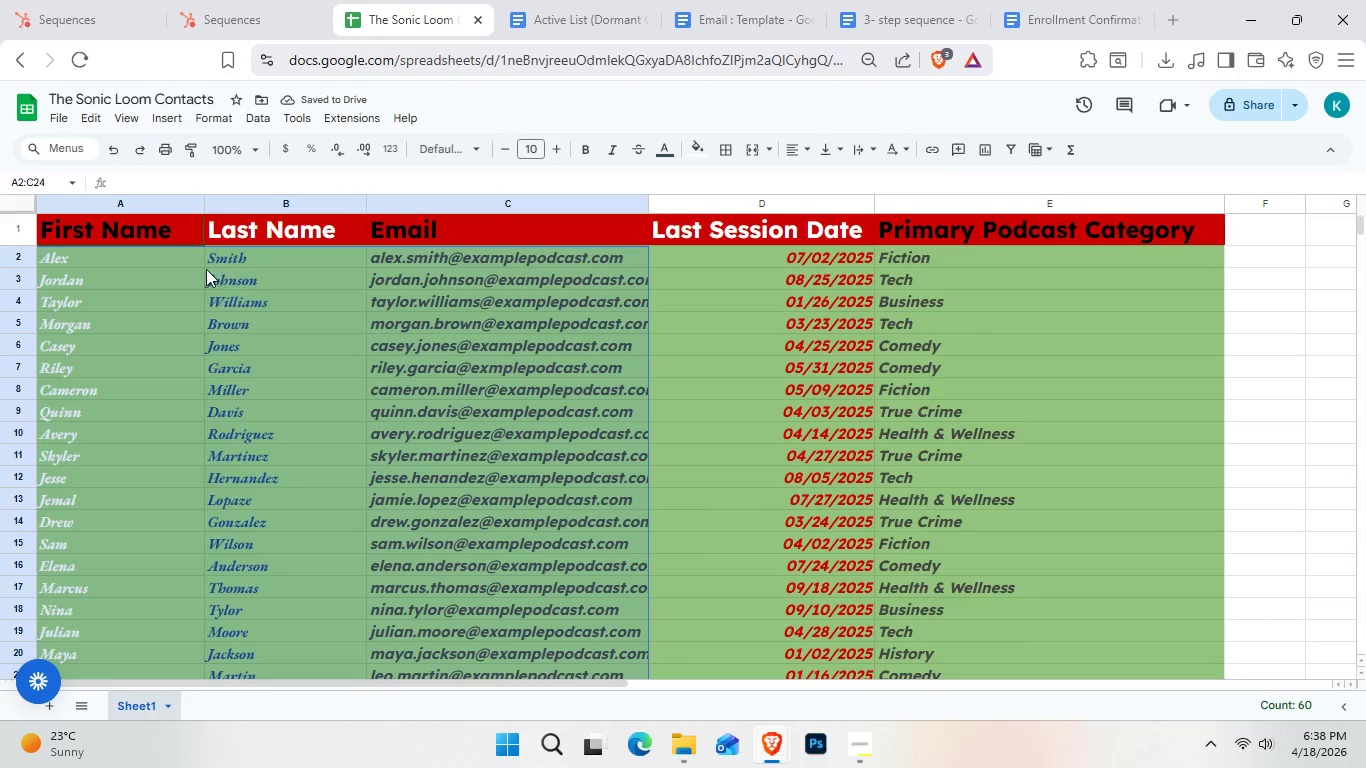 
left_click([171, 259])
 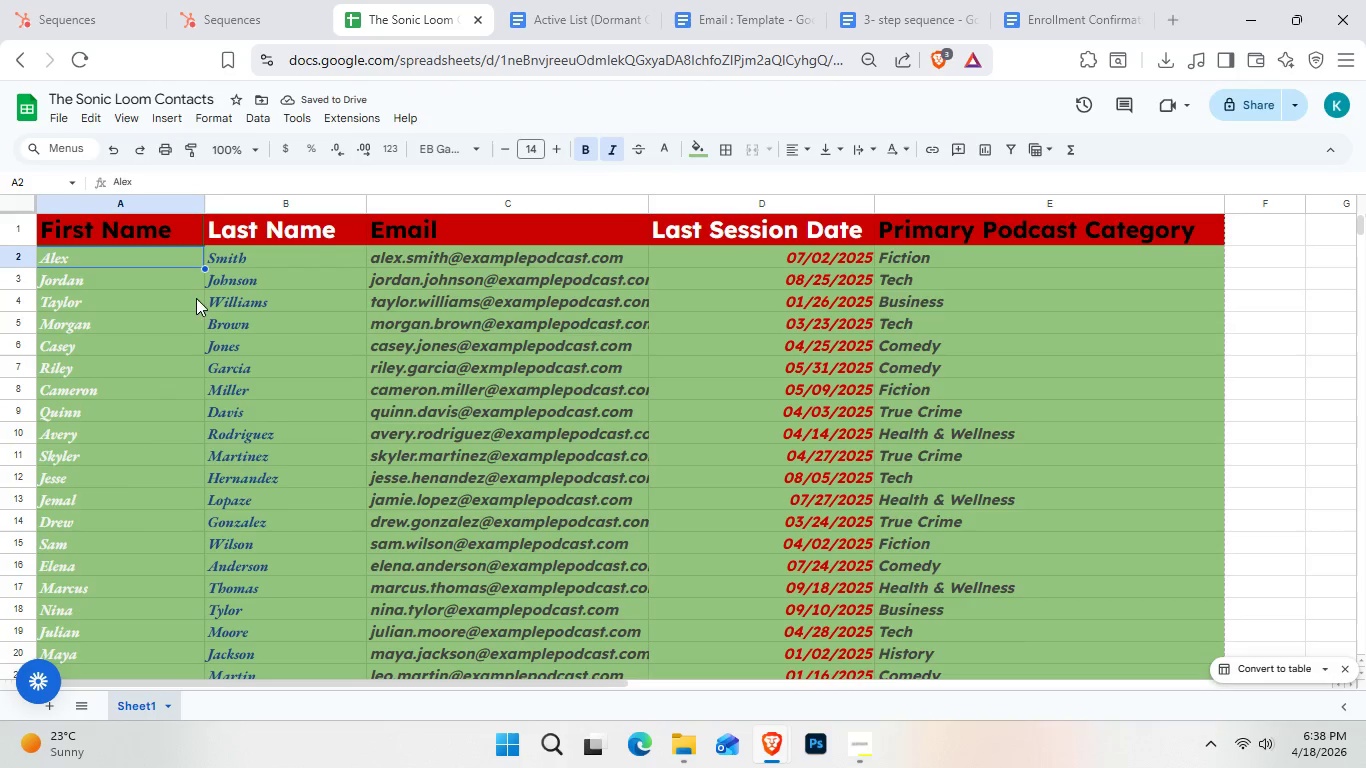 
key(Shift+ShiftLeft)
 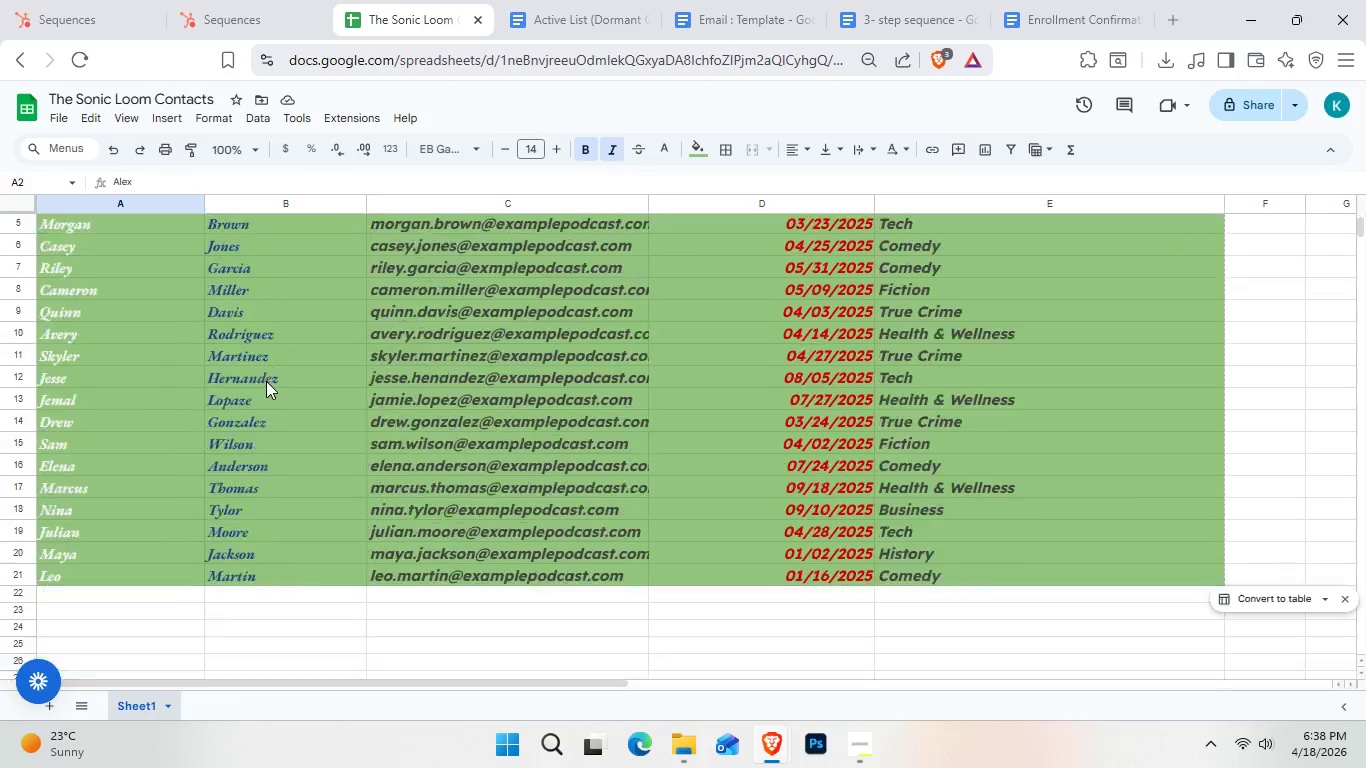 
key(Shift+ShiftLeft)
 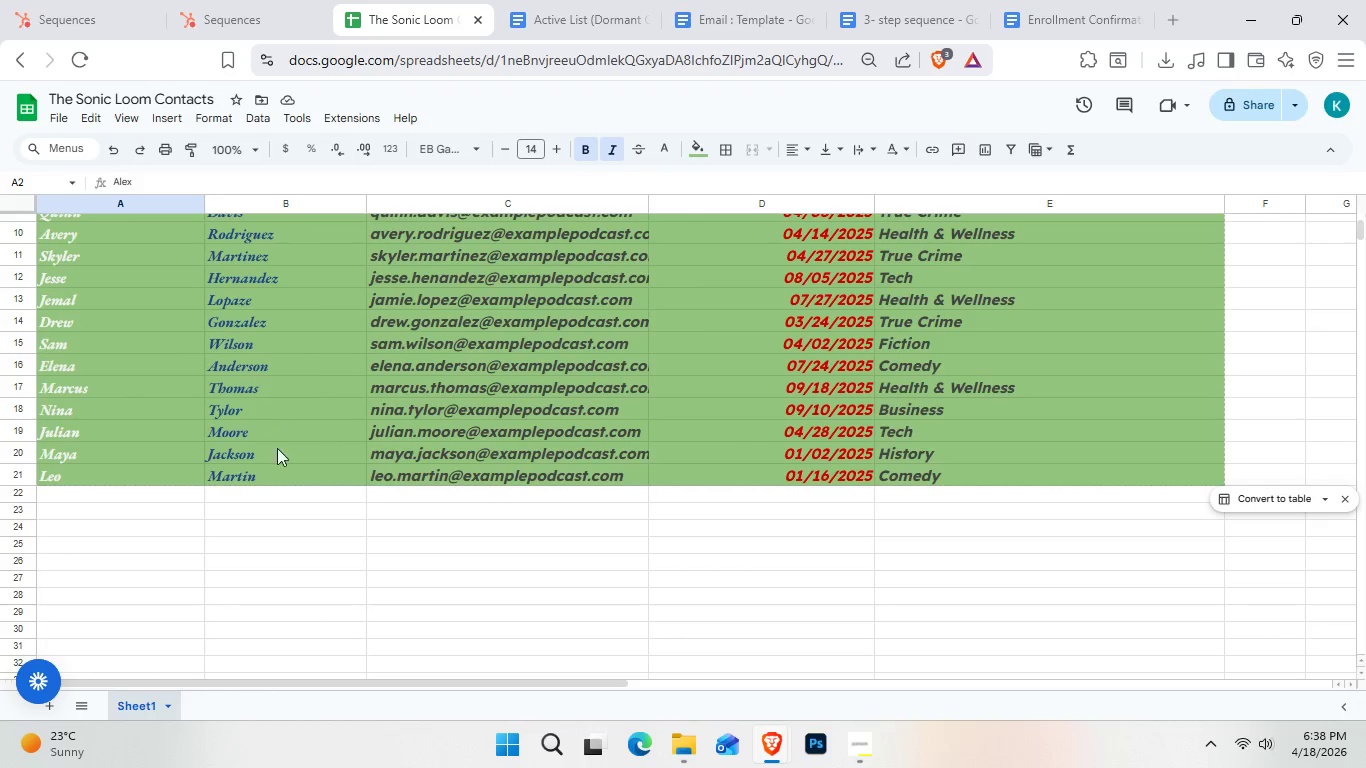 
hold_key(key=ShiftLeft, duration=0.62)
 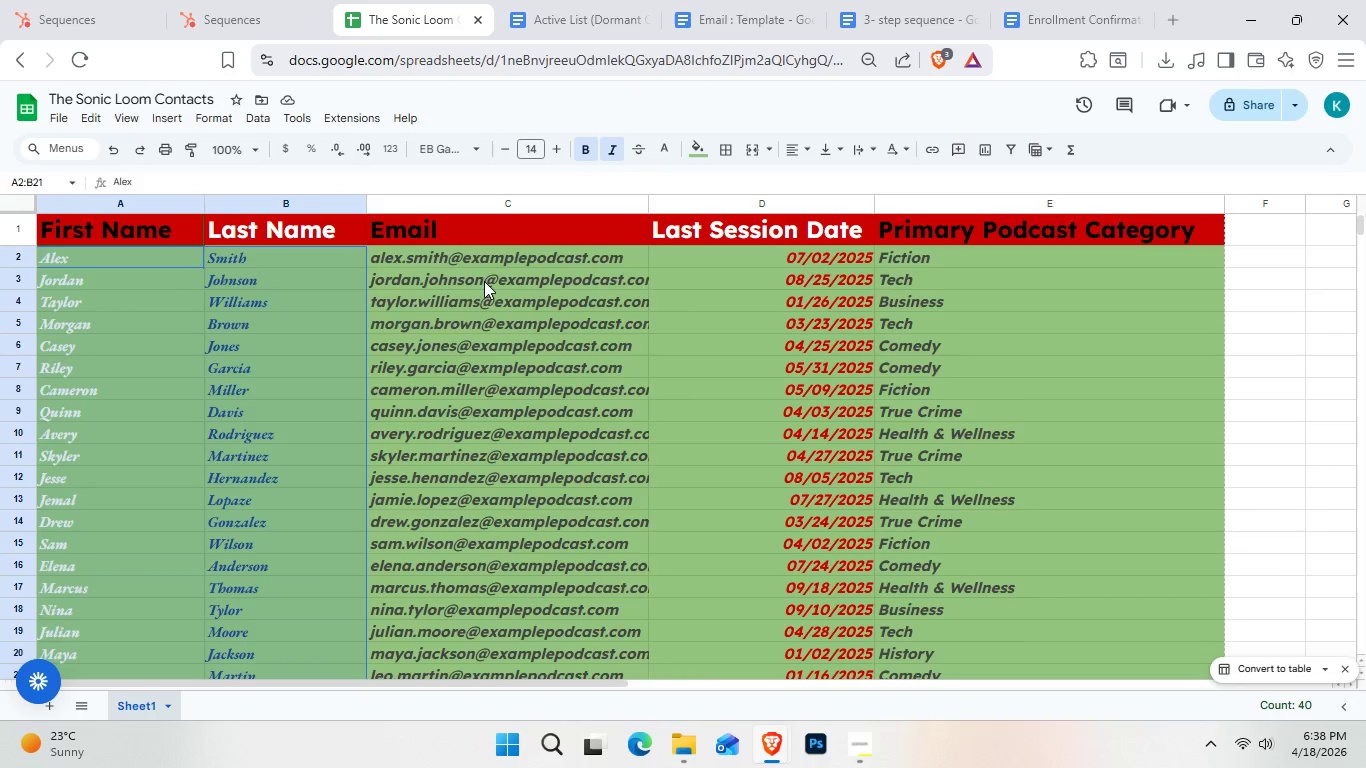 
scroll: coordinate [261, 358], scroll_direction: down, amount: 2.0
 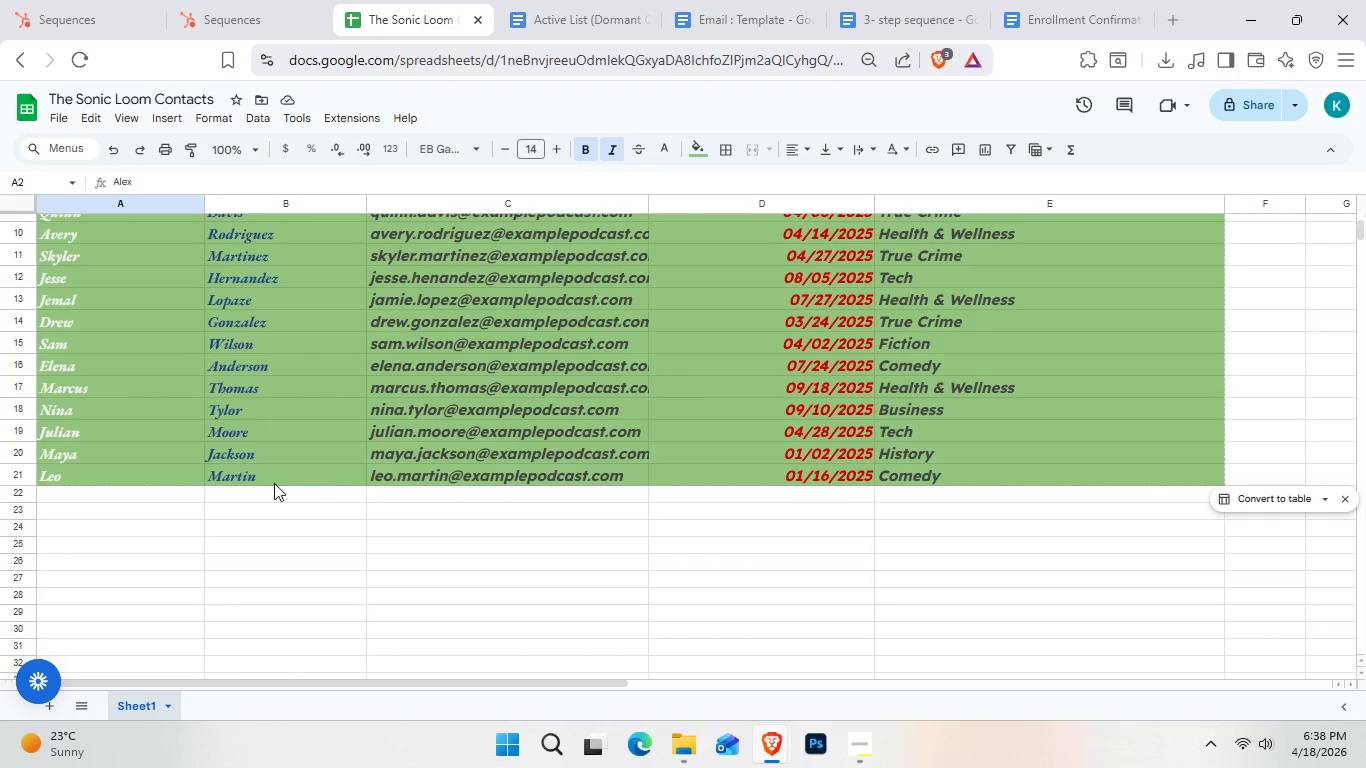 
left_click([274, 483])
 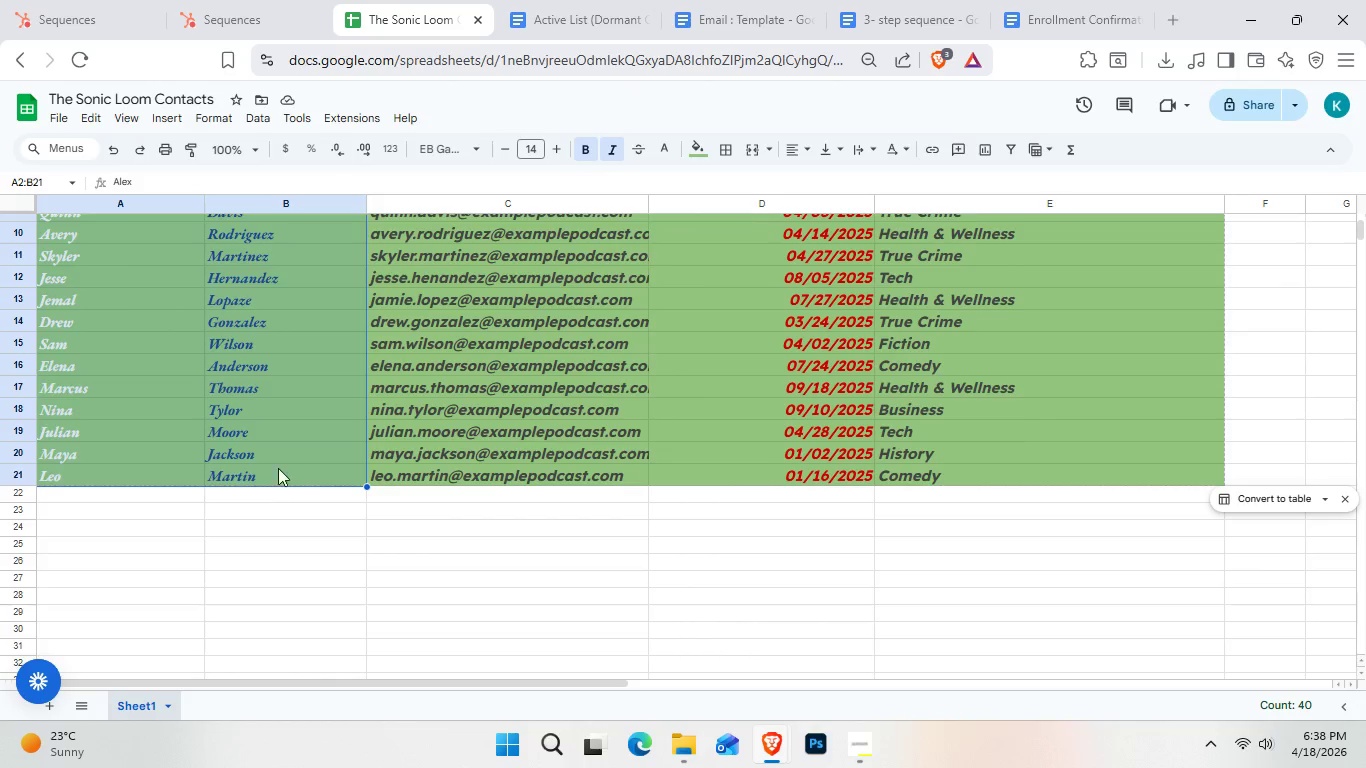 
scroll: coordinate [460, 316], scroll_direction: up, amount: 7.0
 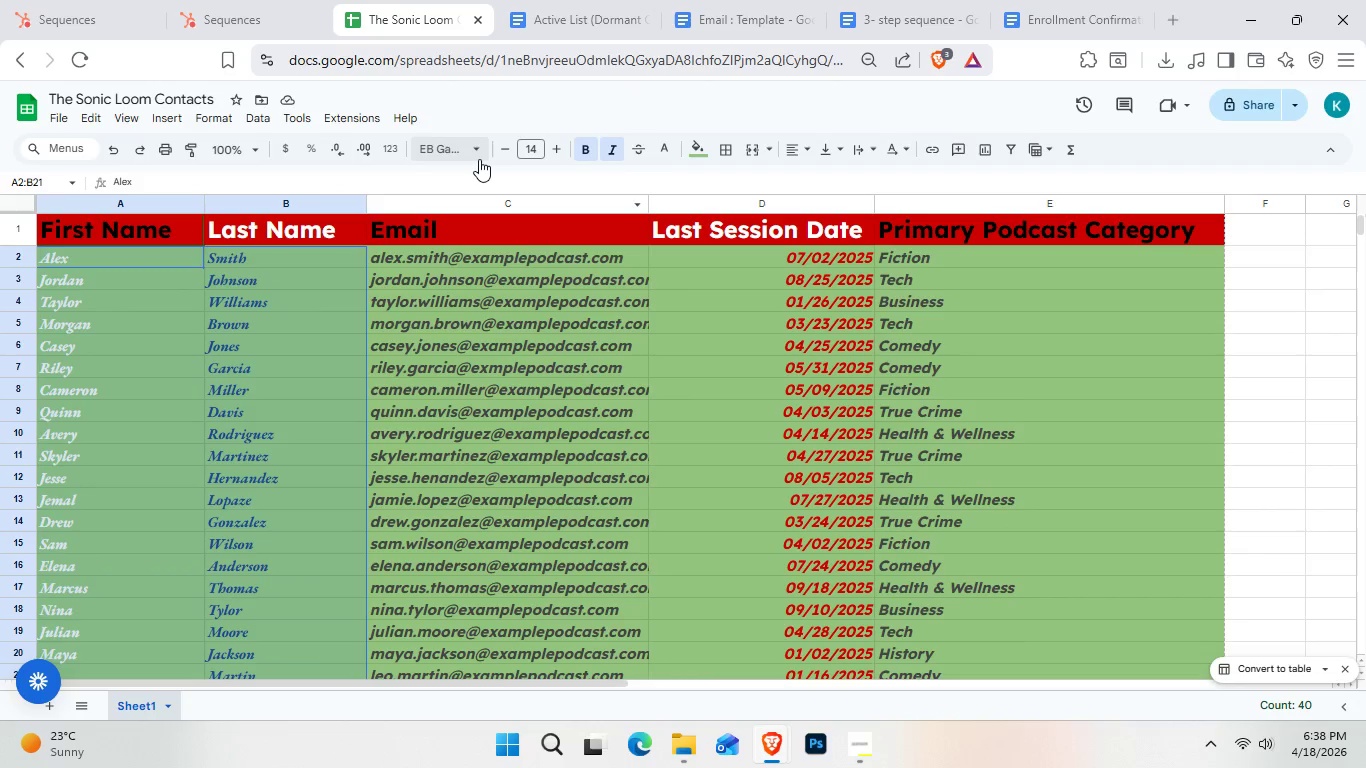 
left_click([479, 159])
 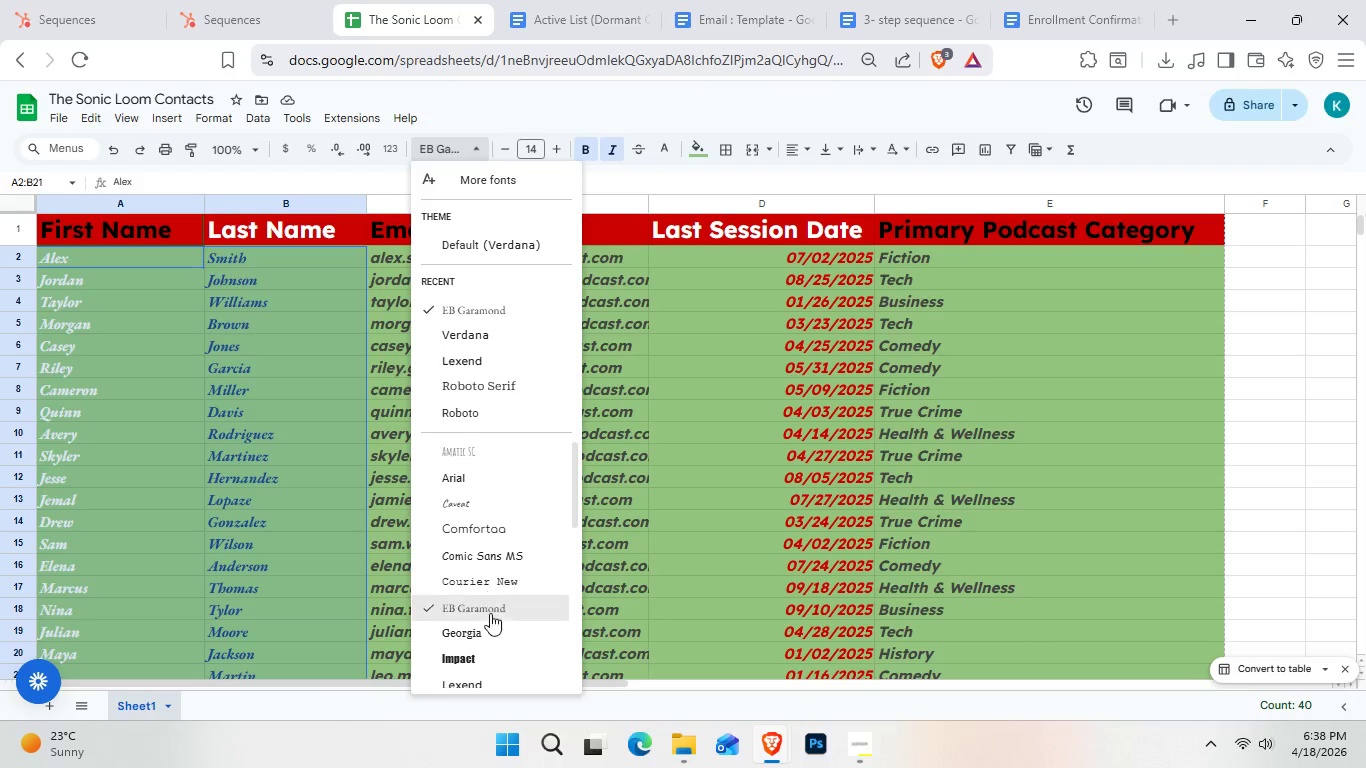 
wait(5.77)
 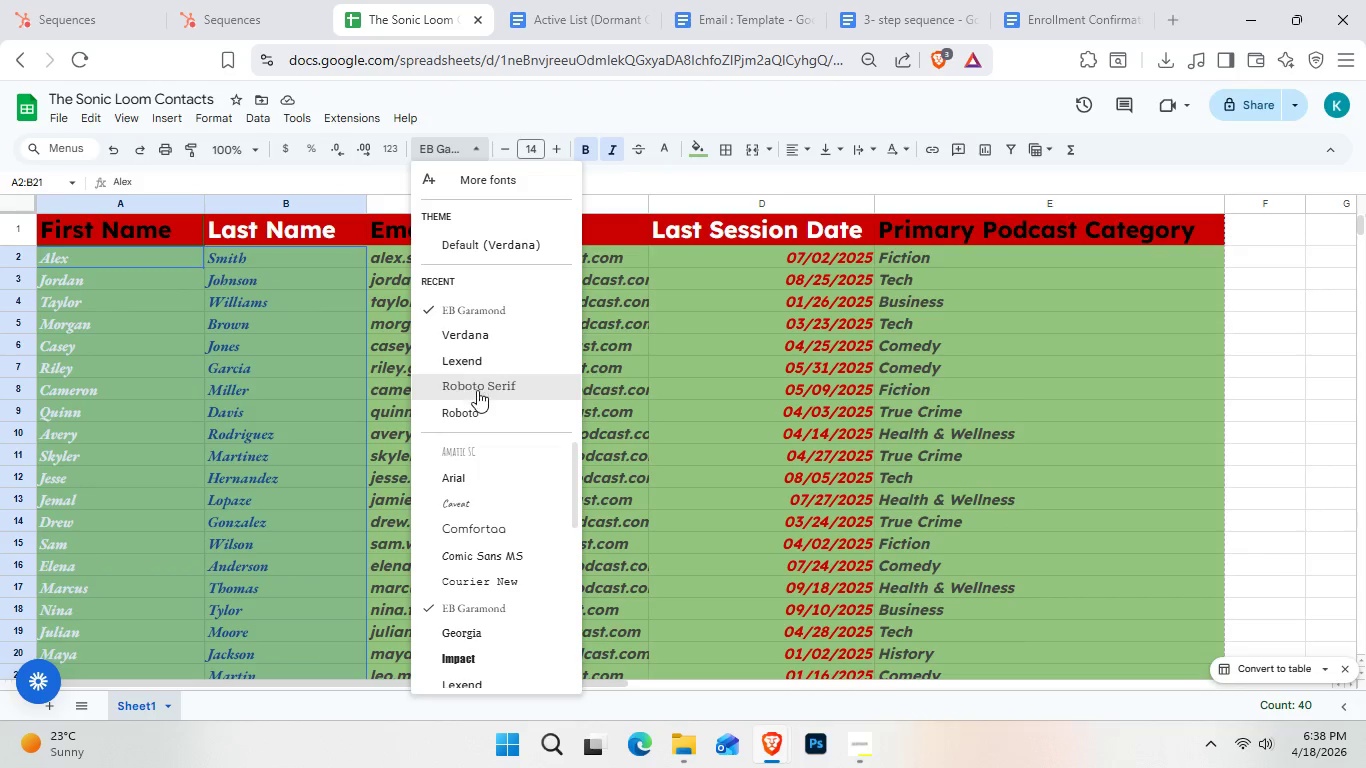 
left_click([480, 641])
 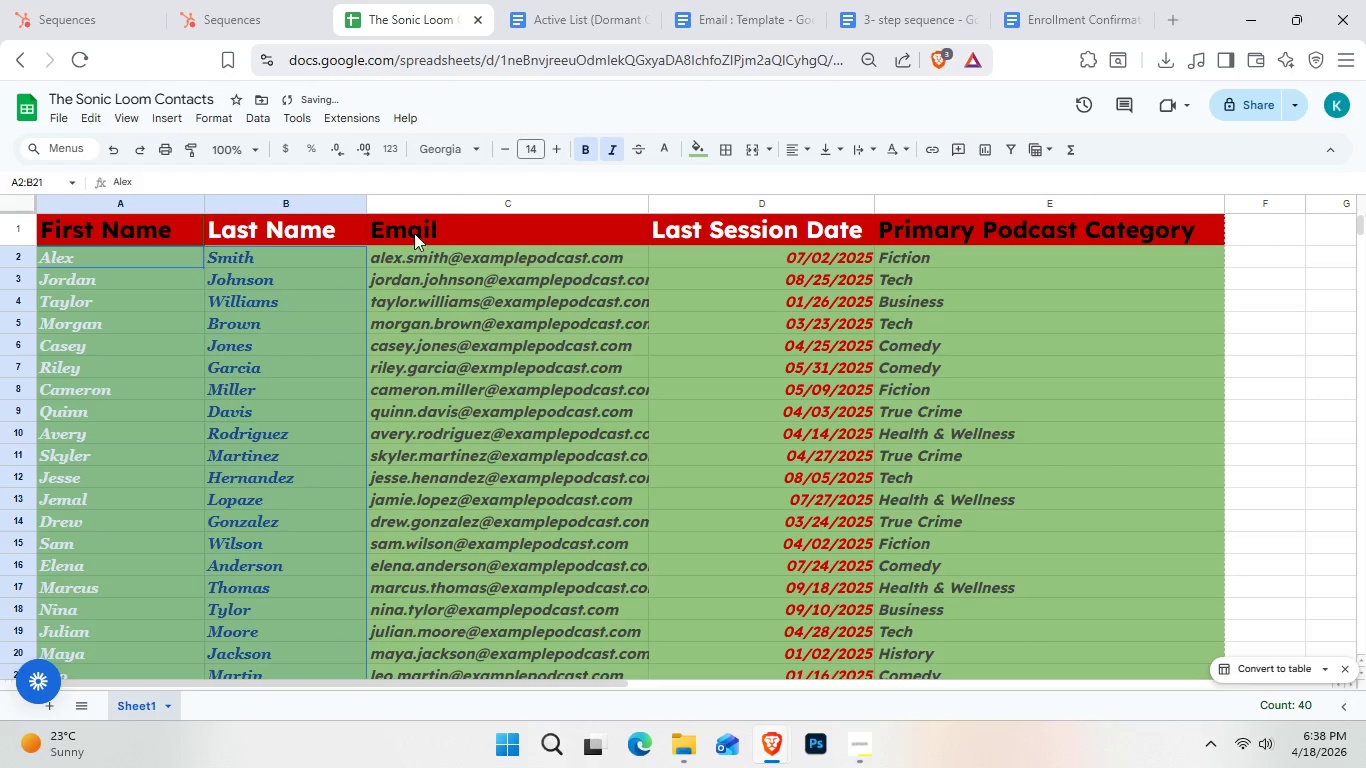 
left_click([475, 151])
 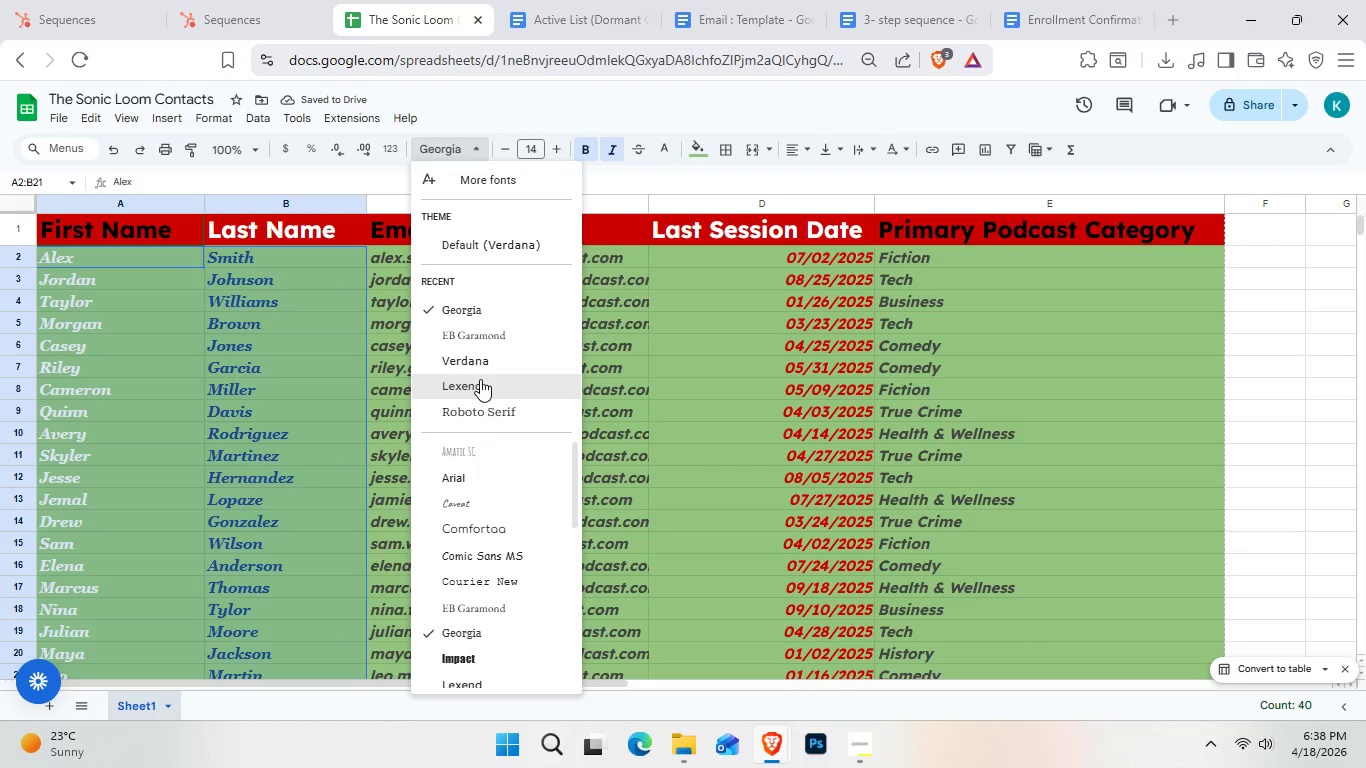 
left_click([479, 391])
 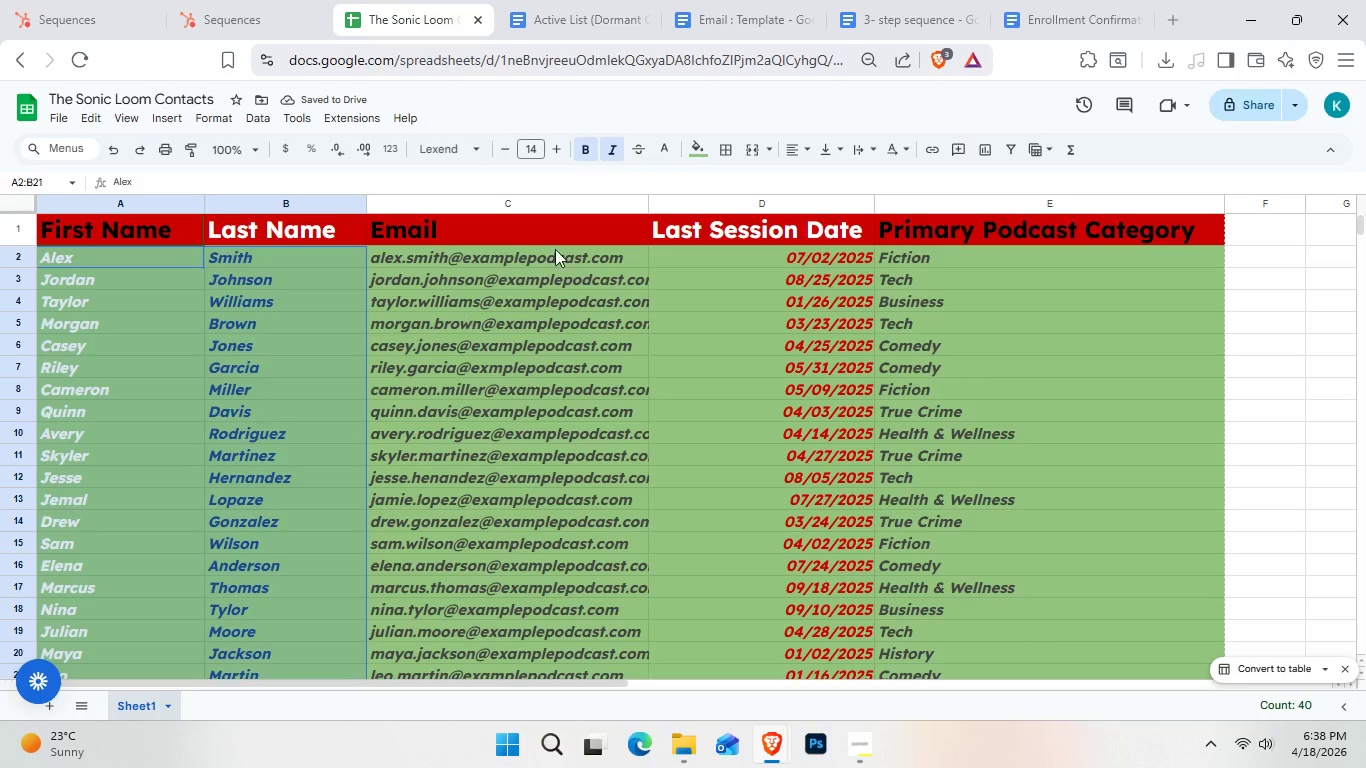 
wait(5.48)
 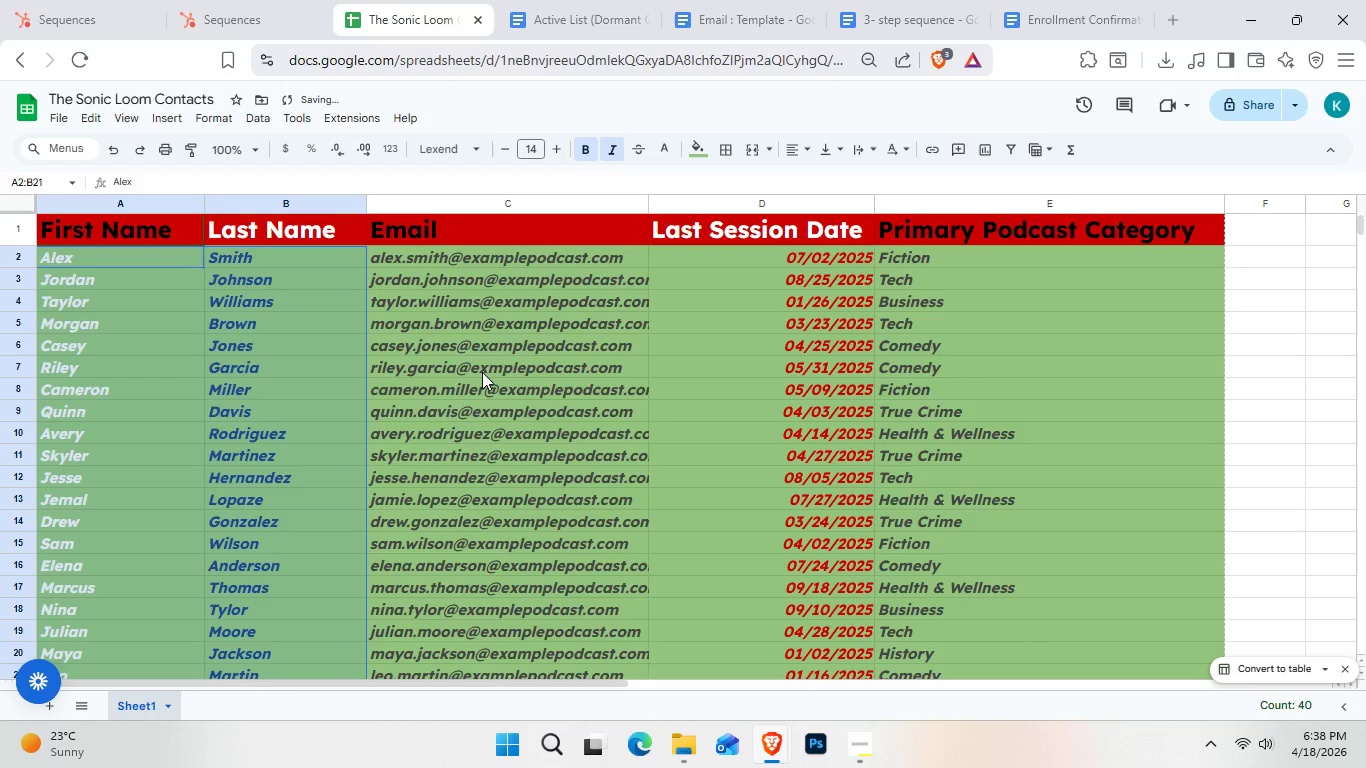 
left_click([198, 268])
 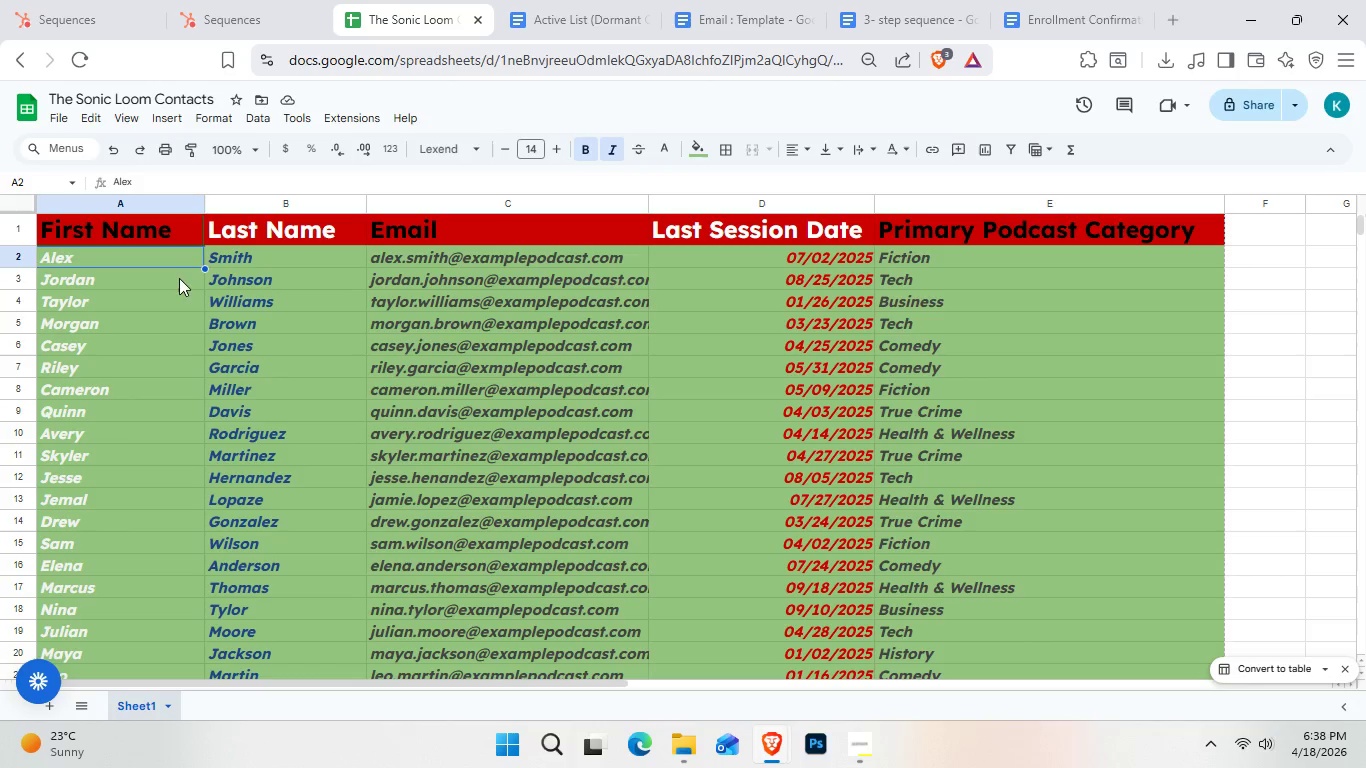 
key(Shift+ShiftLeft)
 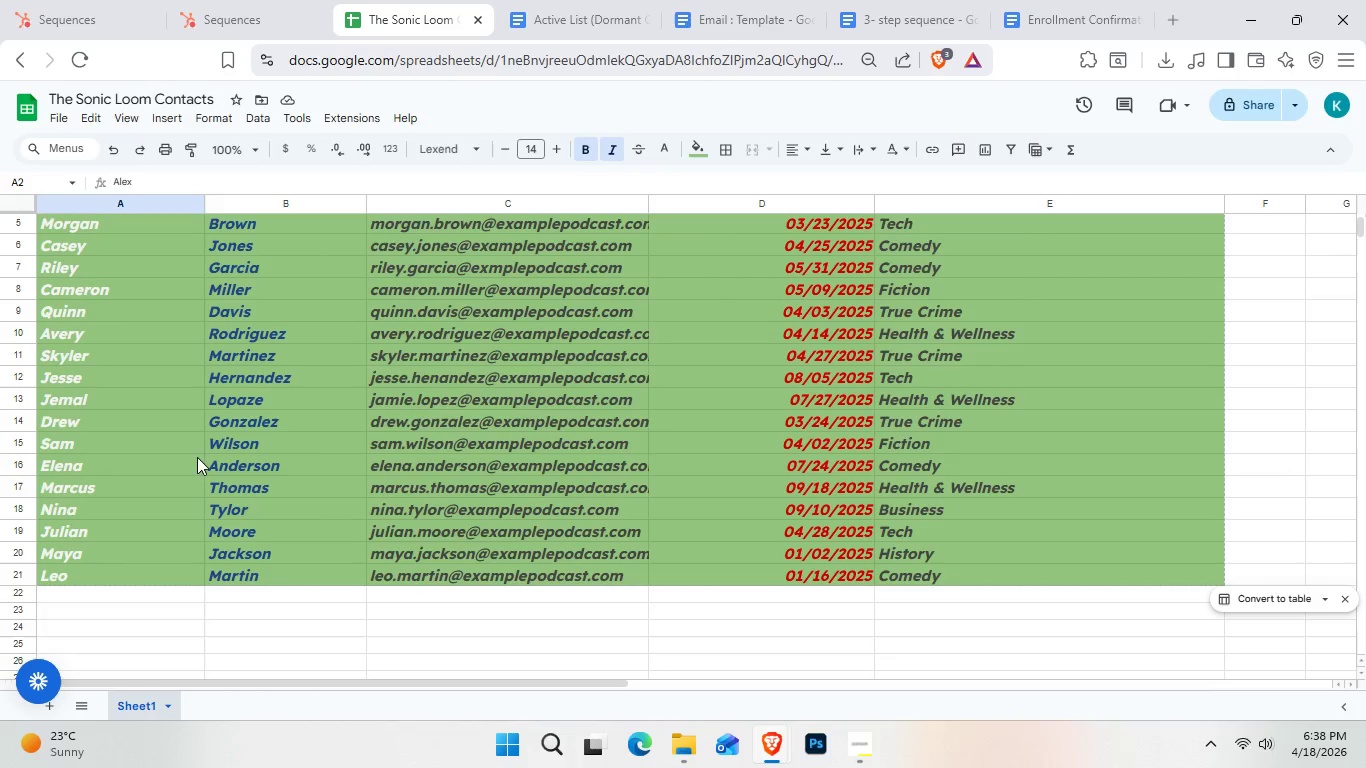 
hold_key(key=ShiftLeft, duration=0.83)
 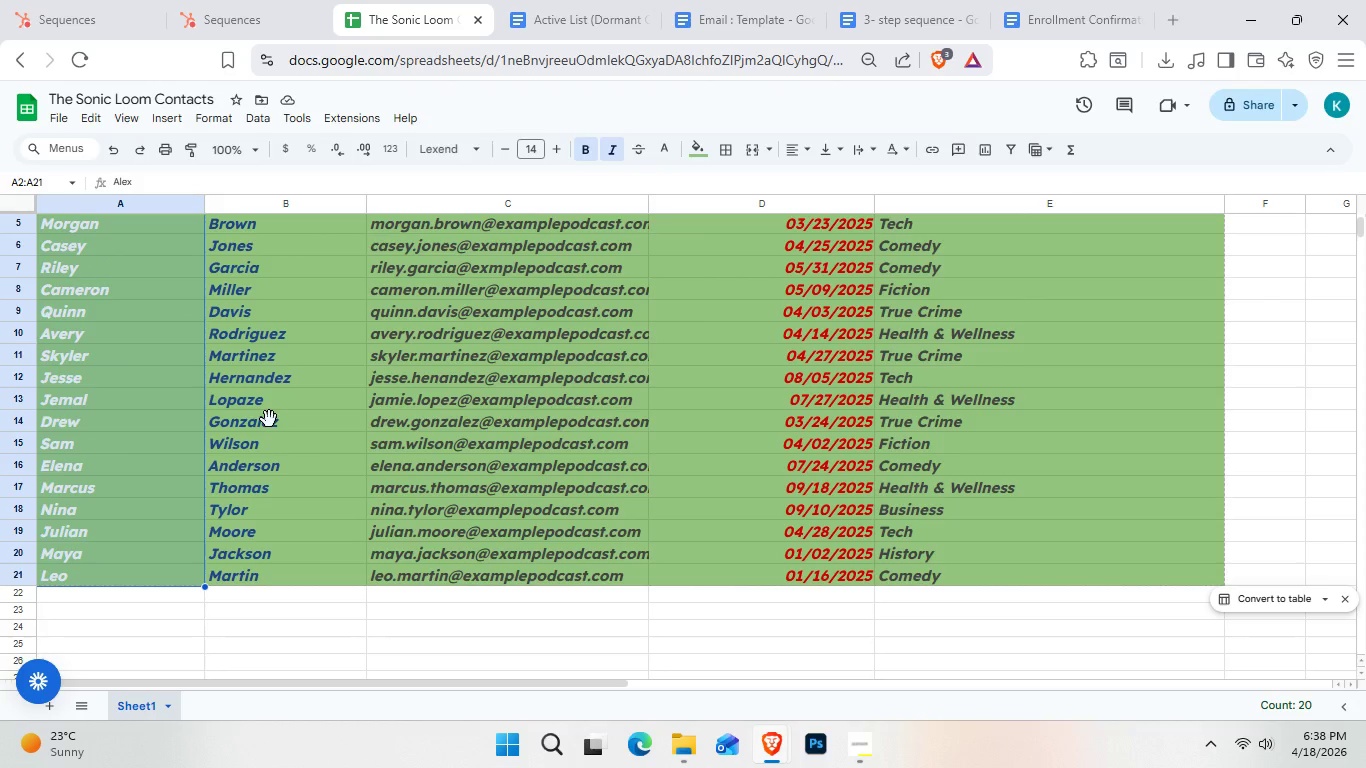 
scroll: coordinate [197, 453], scroll_direction: down, amount: 1.0
 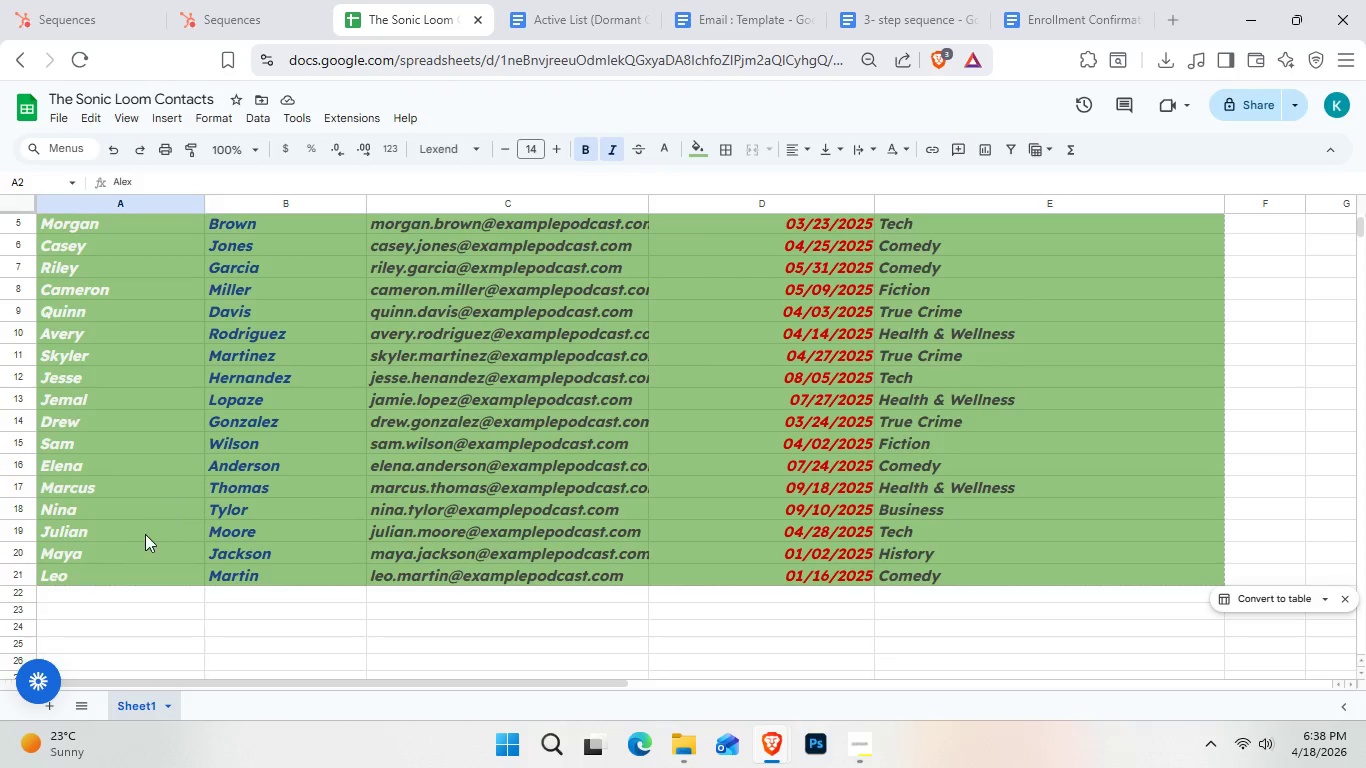 
key(MediaTrackPrevious)
 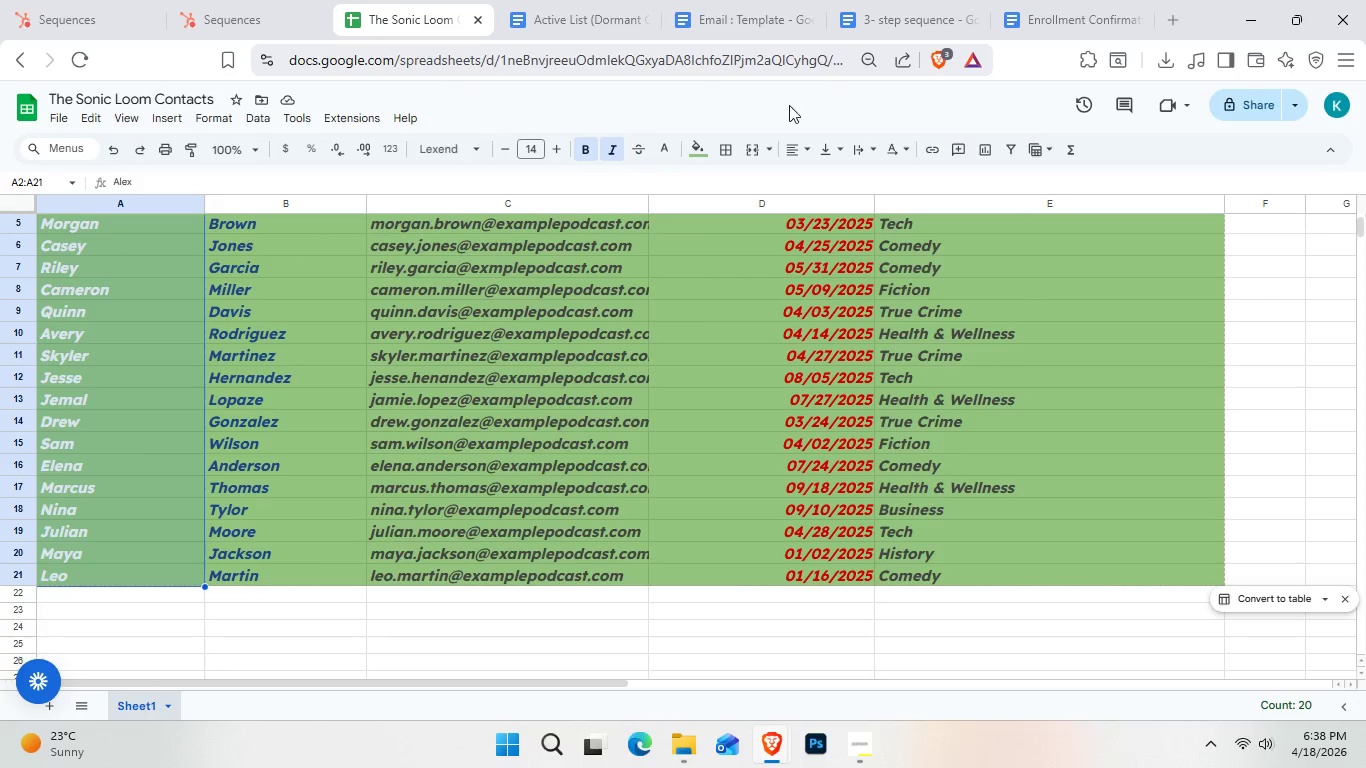 
left_click([705, 154])
 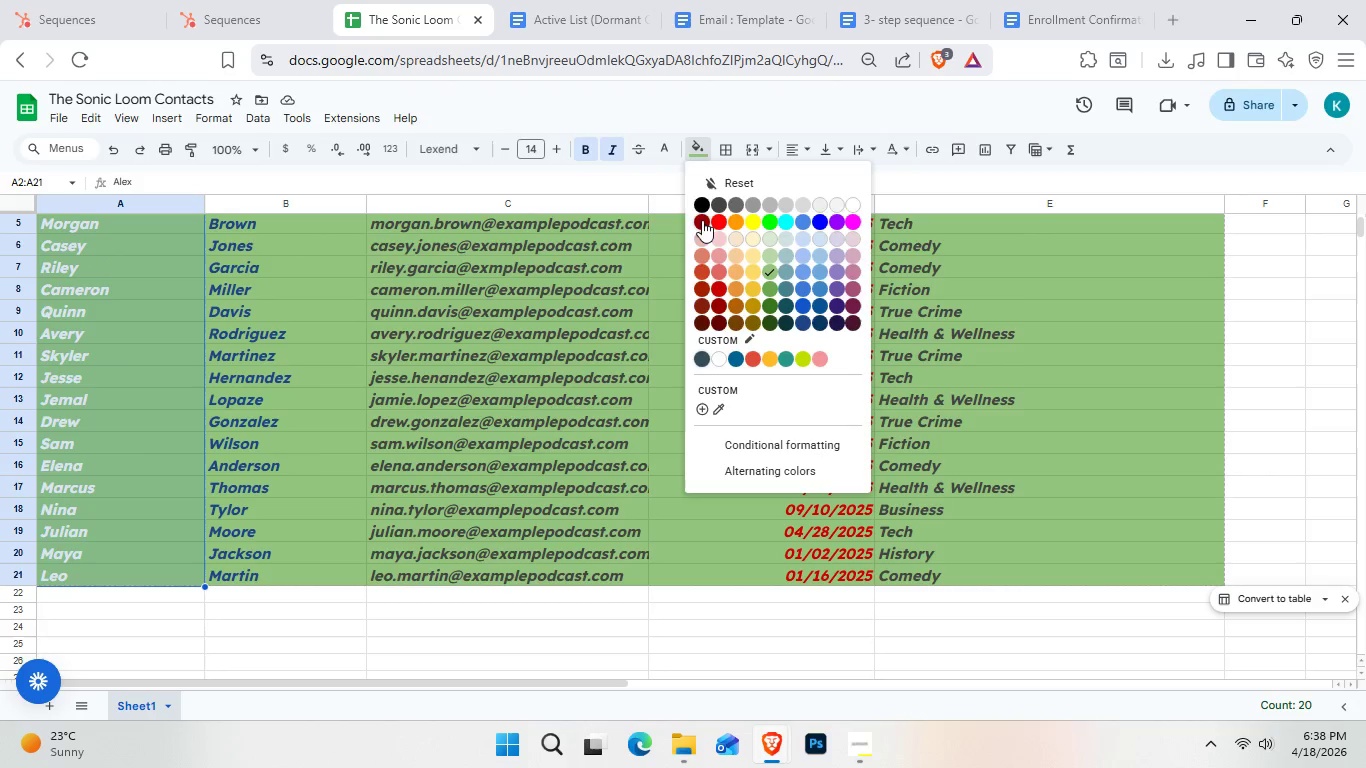 
left_click([703, 219])
 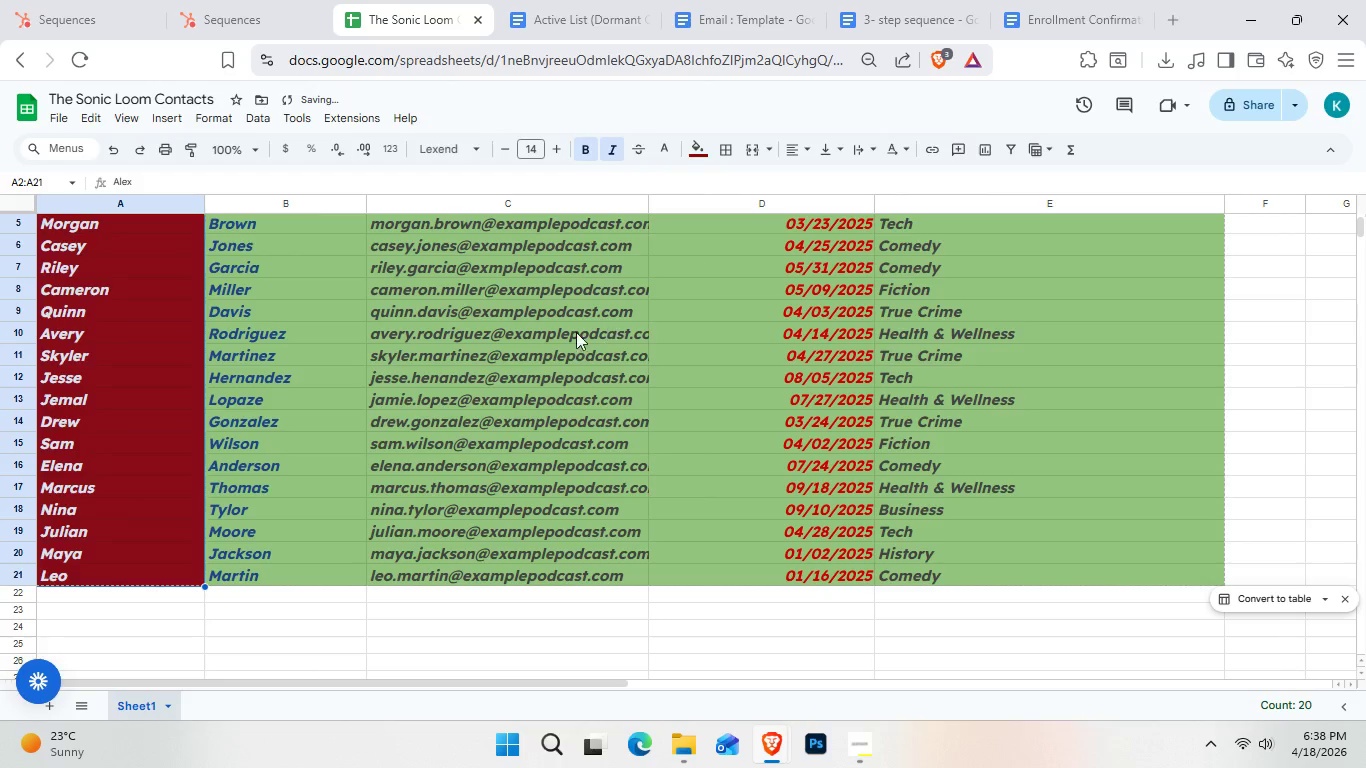 
scroll: coordinate [513, 364], scroll_direction: up, amount: 3.0
 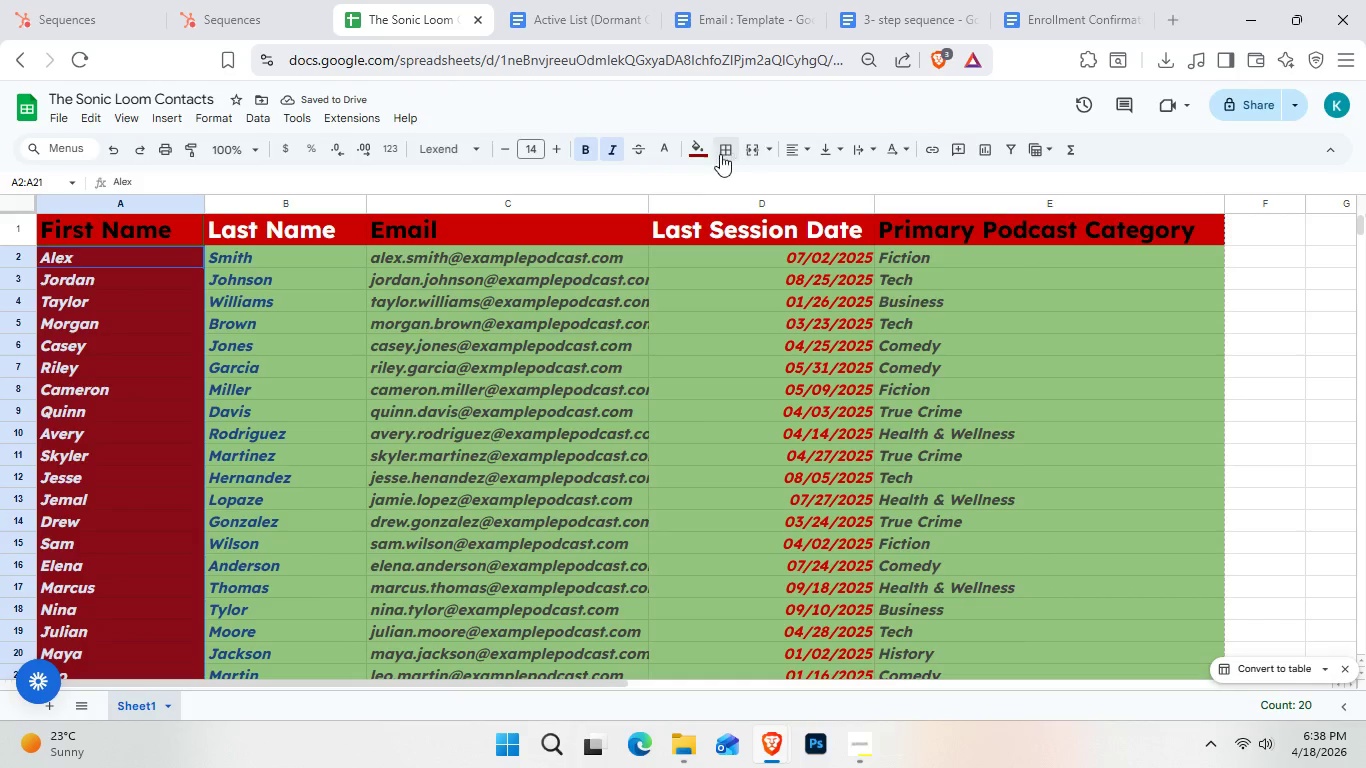 
left_click([696, 162])
 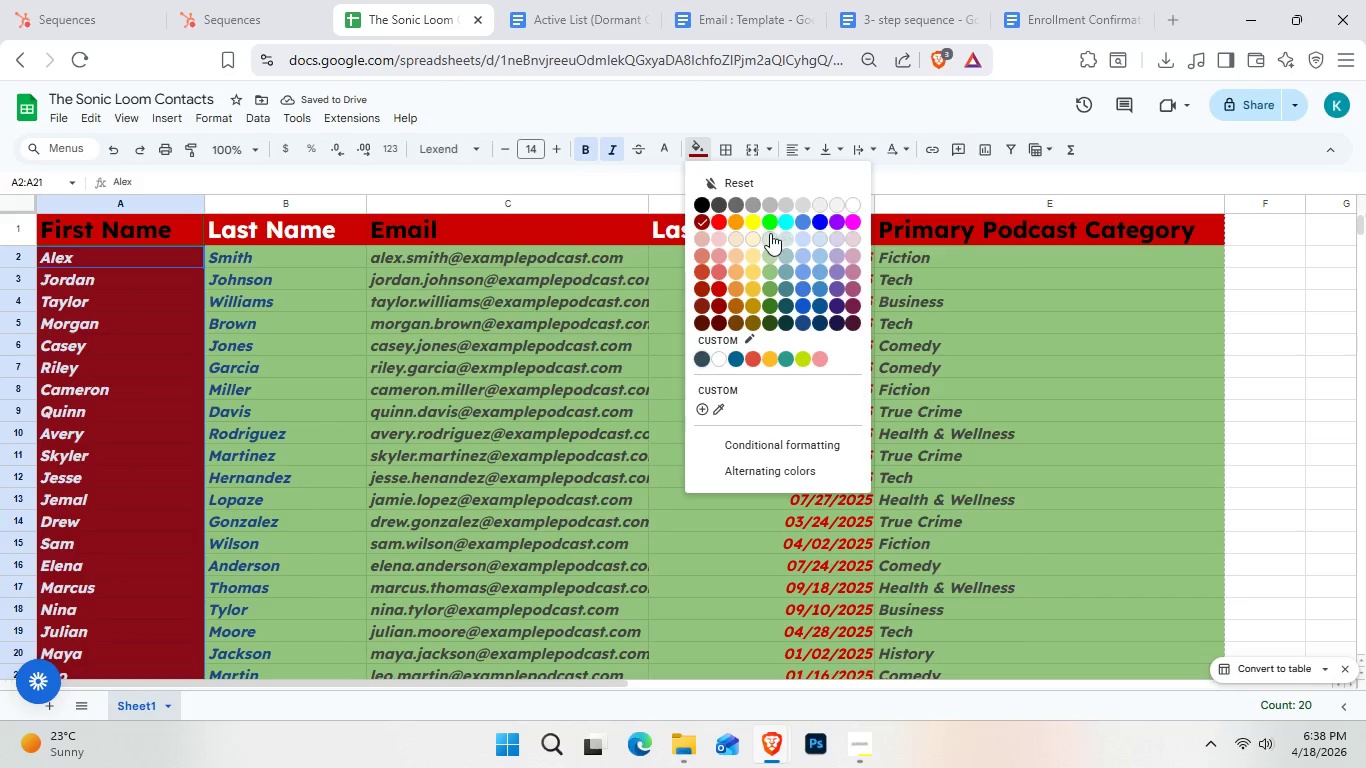 
left_click([770, 224])
 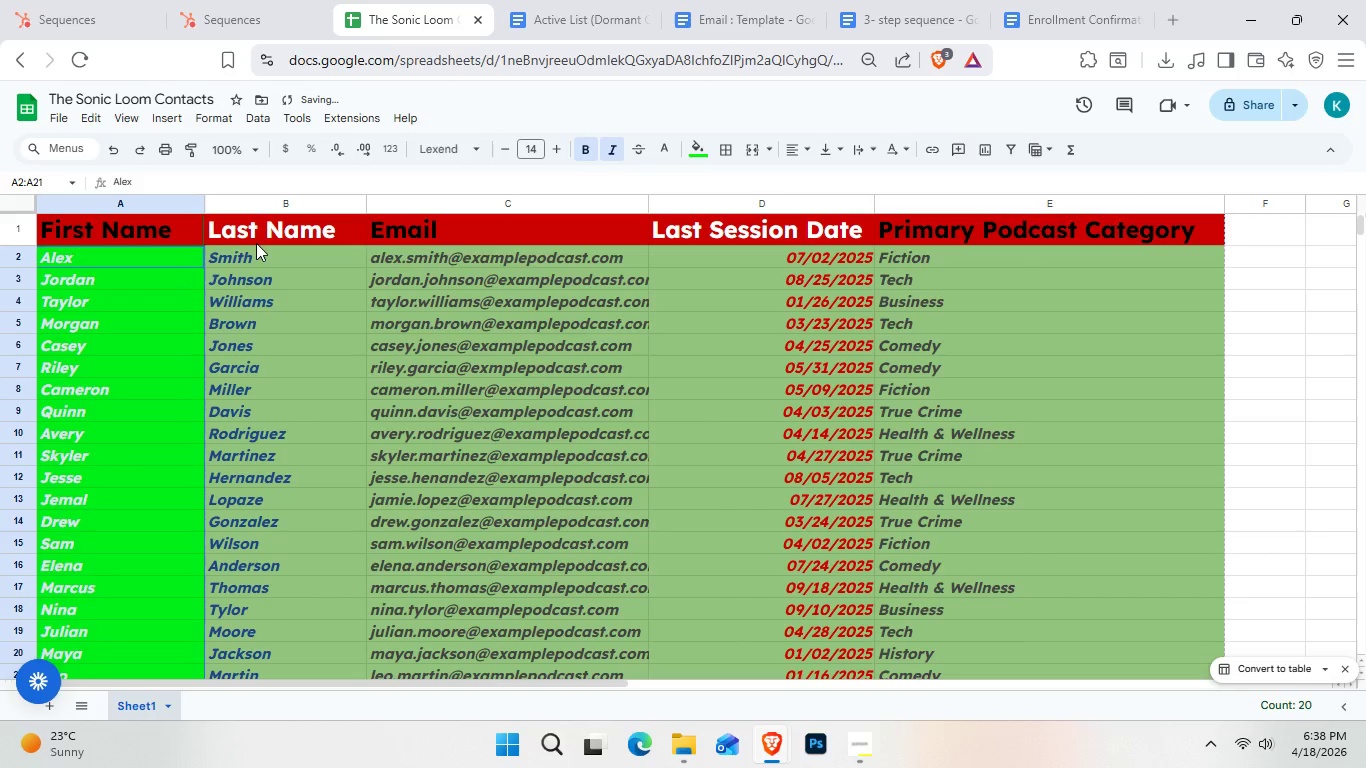 
left_click([273, 263])
 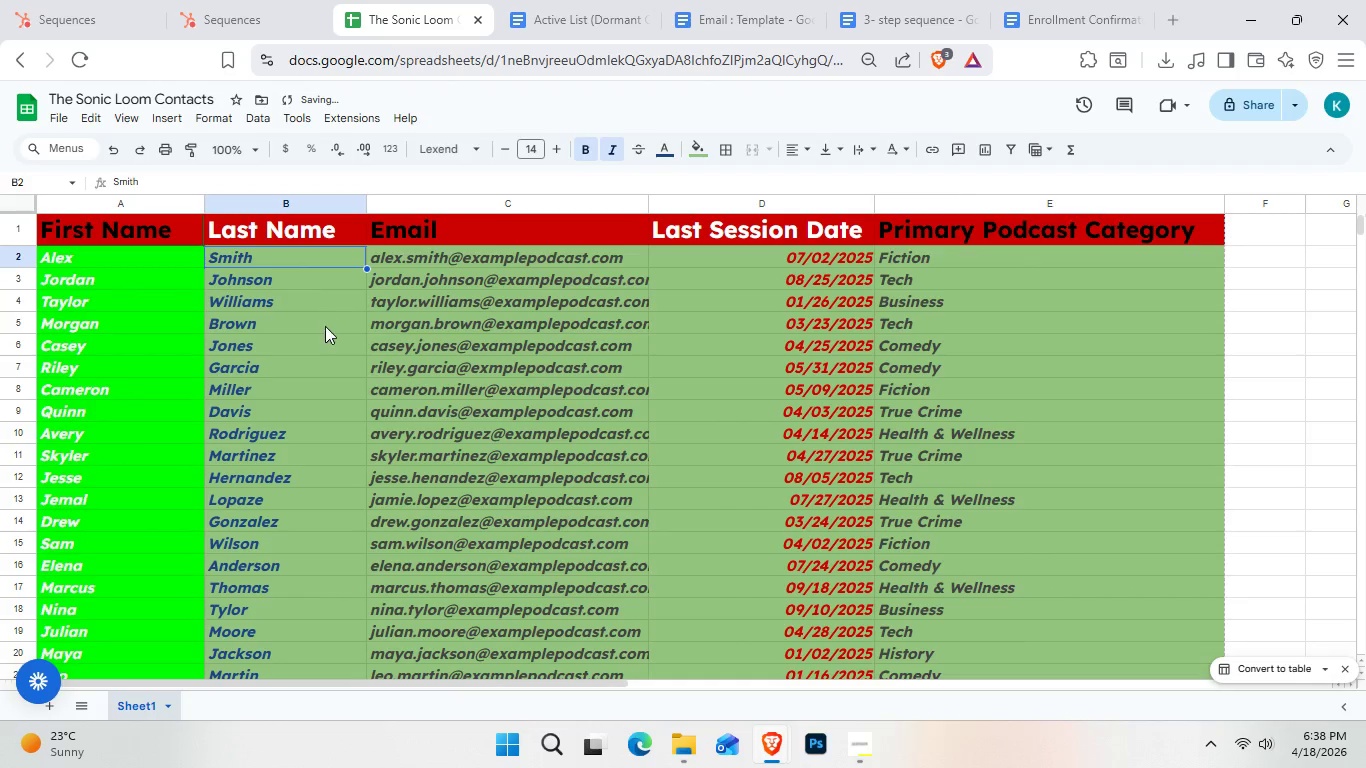 
hold_key(key=ShiftLeft, duration=0.72)
 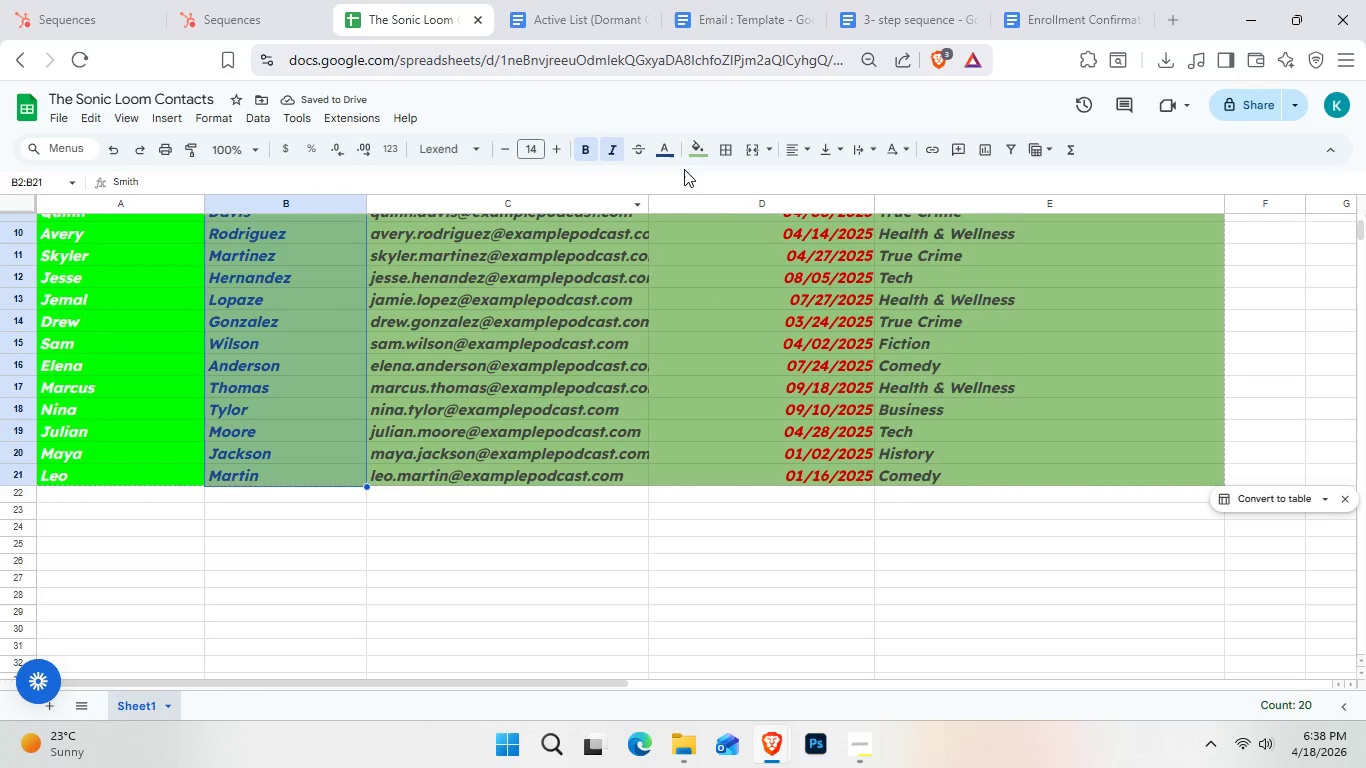 
scroll: coordinate [323, 362], scroll_direction: down, amount: 2.0
 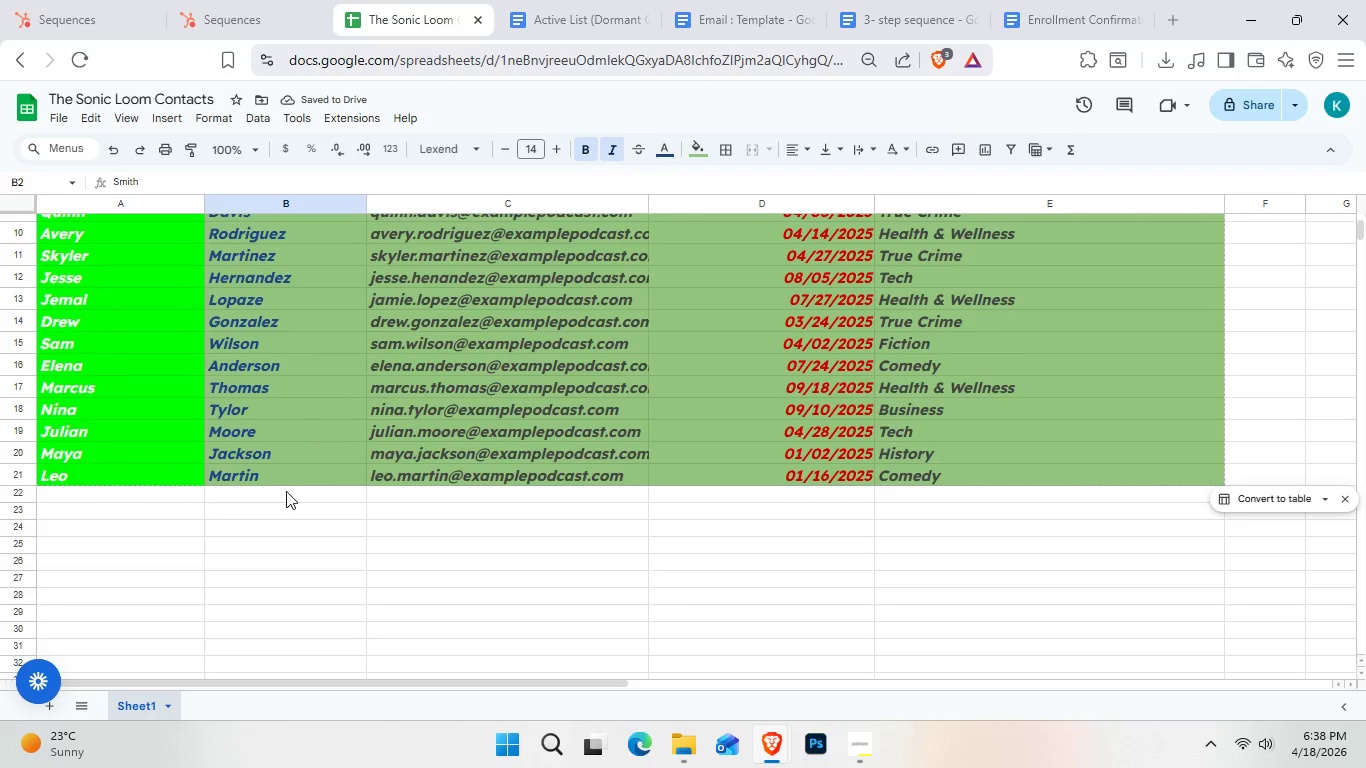 
left_click([294, 472])
 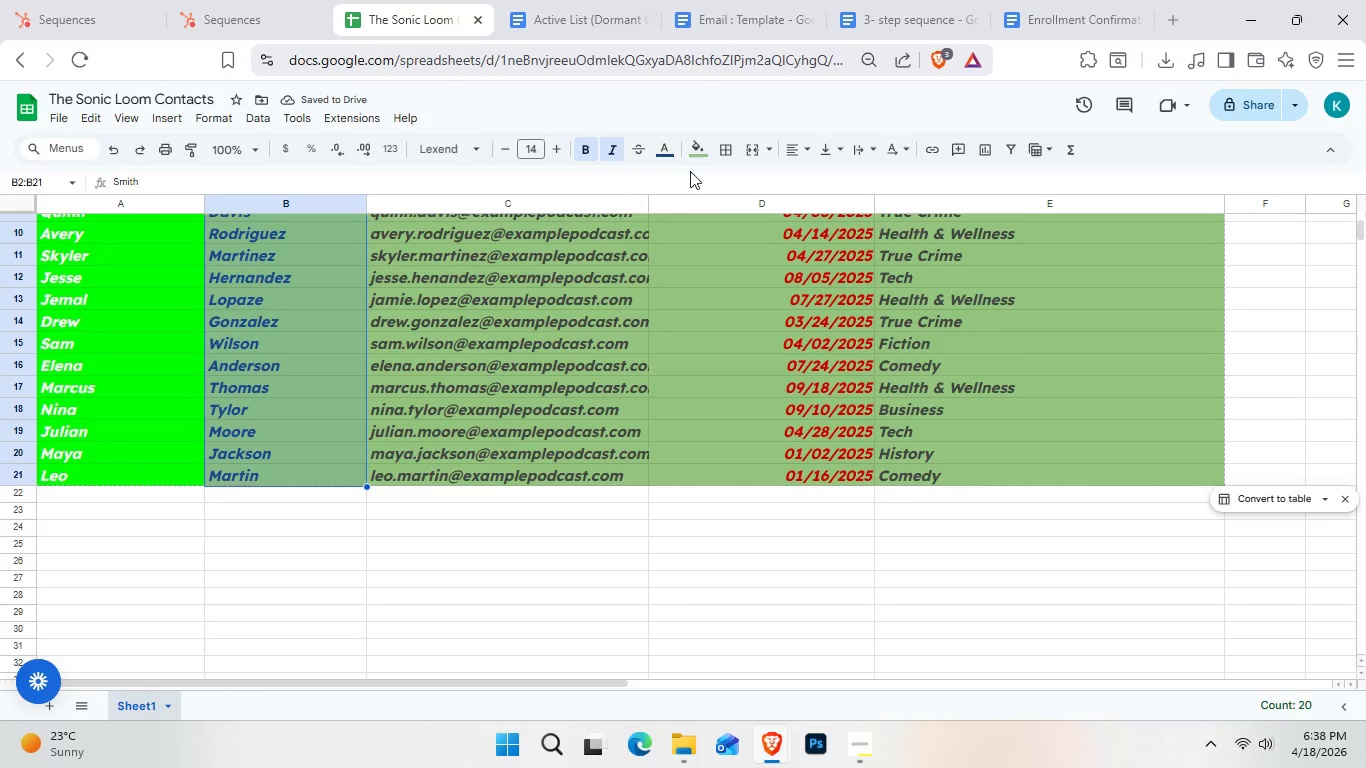 
left_click([707, 156])
 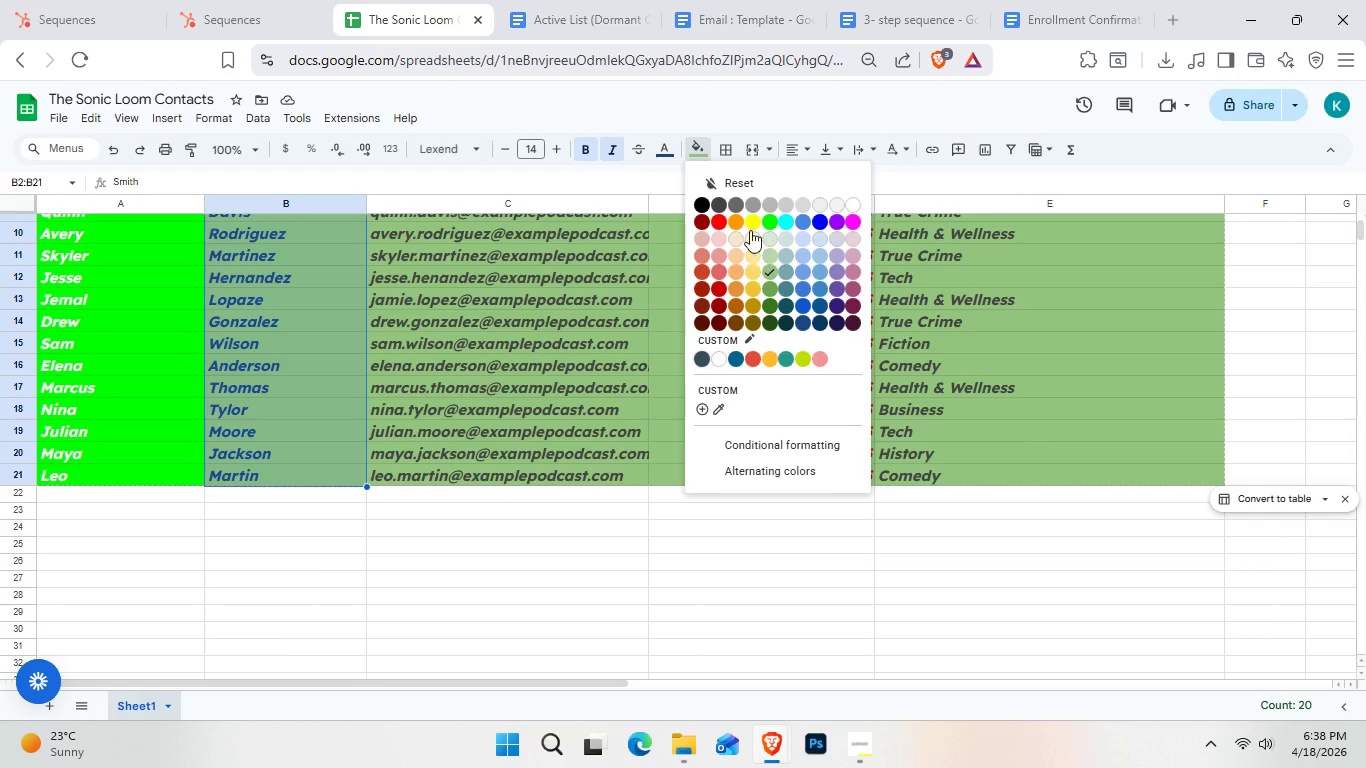 
left_click([750, 219])
 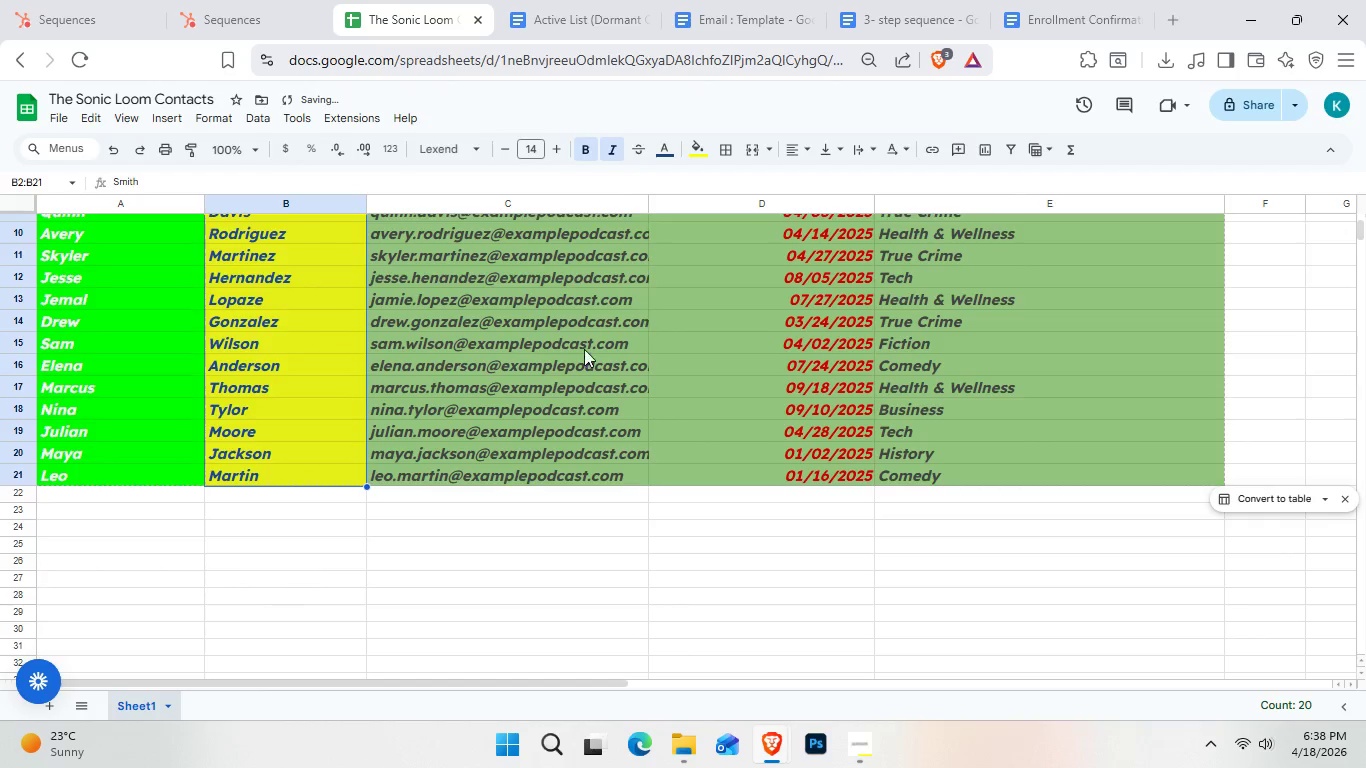 
scroll: coordinate [526, 382], scroll_direction: up, amount: 3.0
 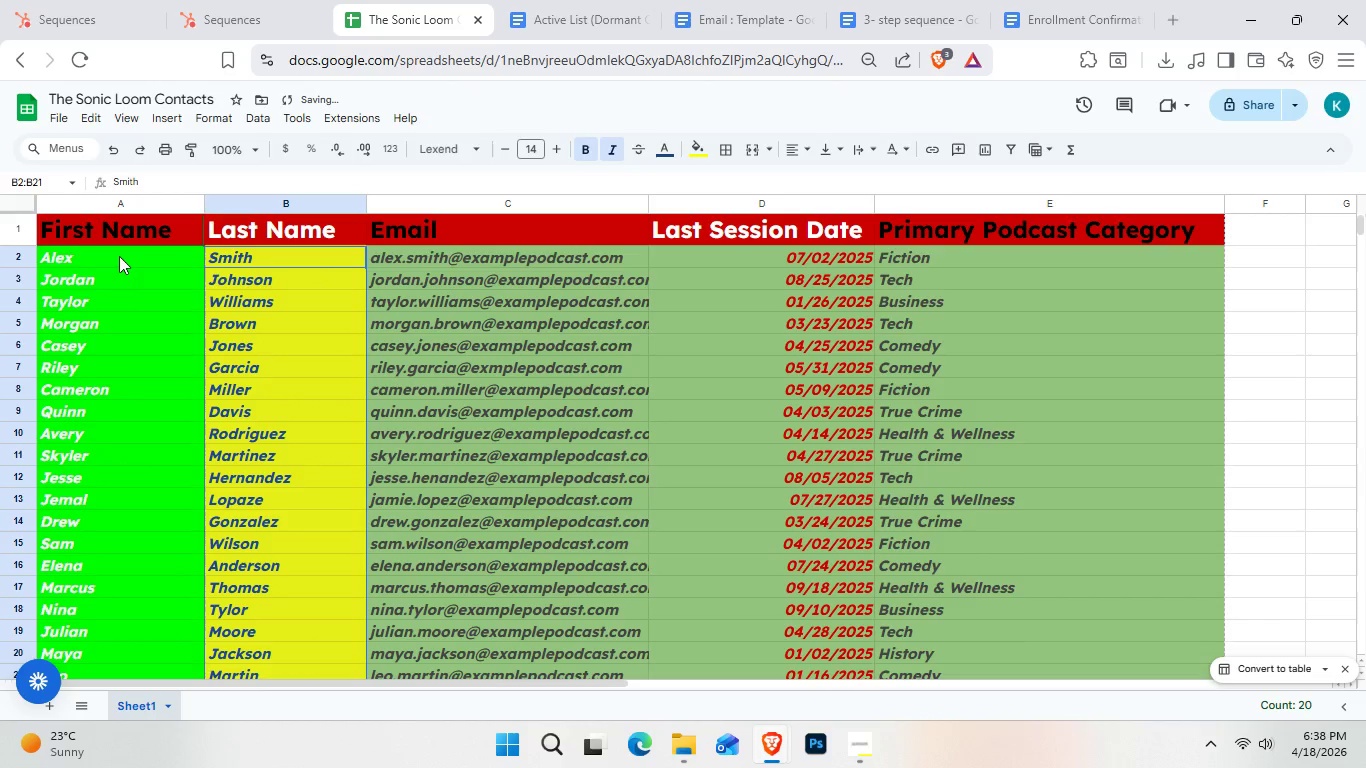 
left_click([117, 251])
 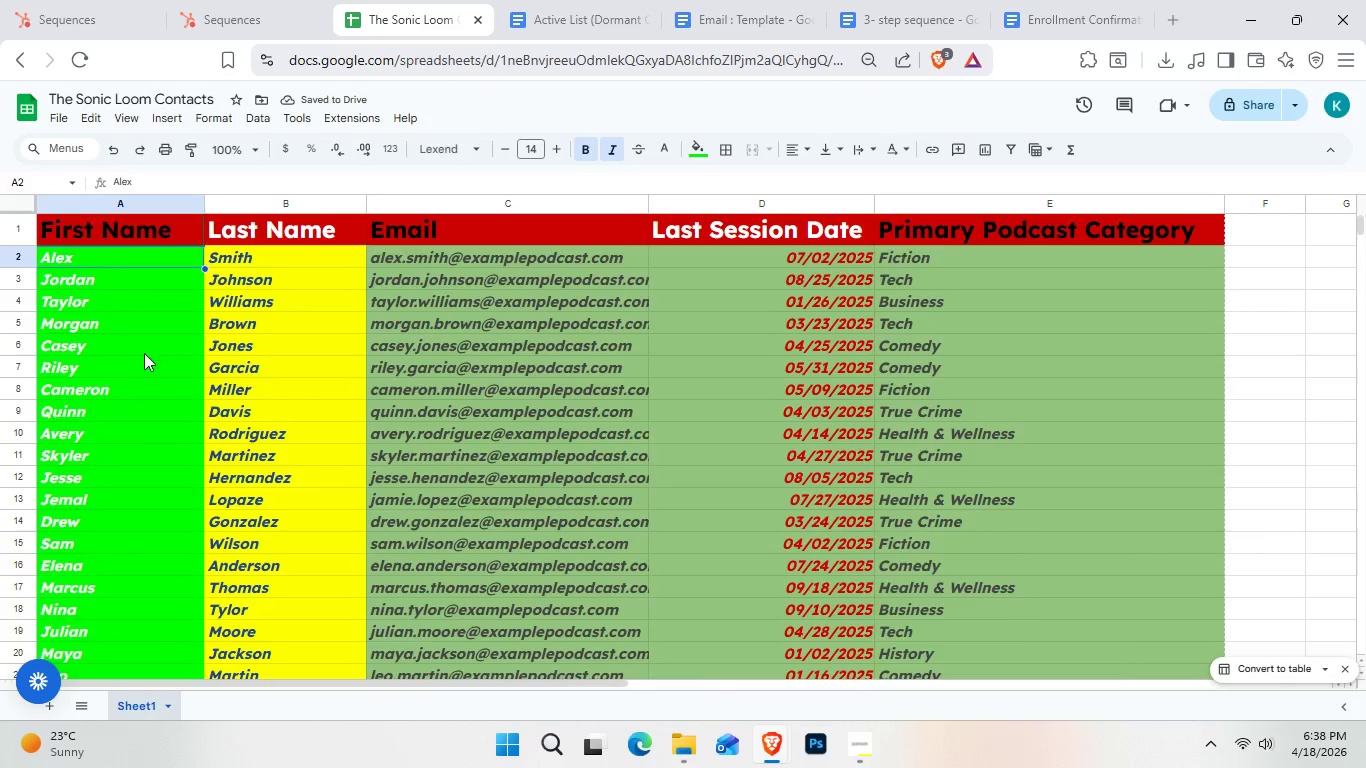 
hold_key(key=ShiftLeft, duration=0.58)
 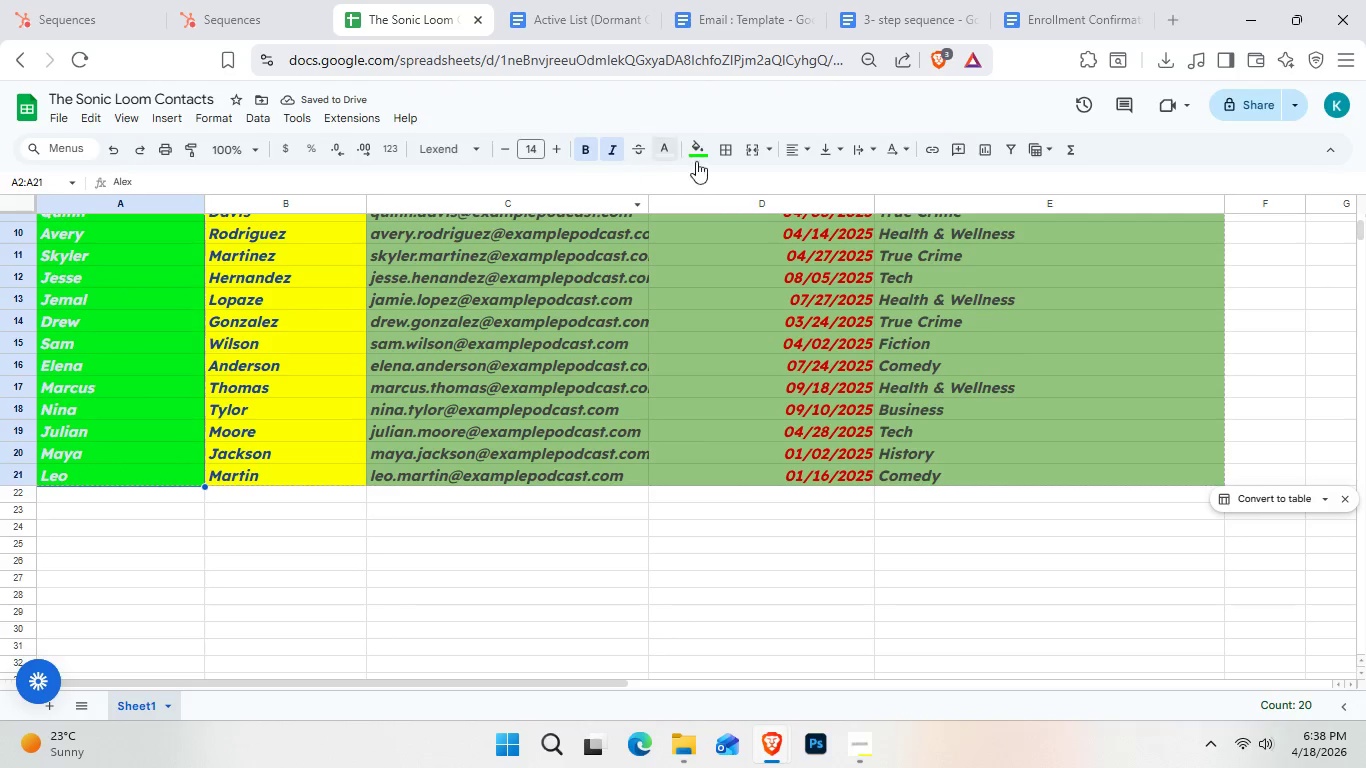 
scroll: coordinate [142, 373], scroll_direction: down, amount: 2.0
 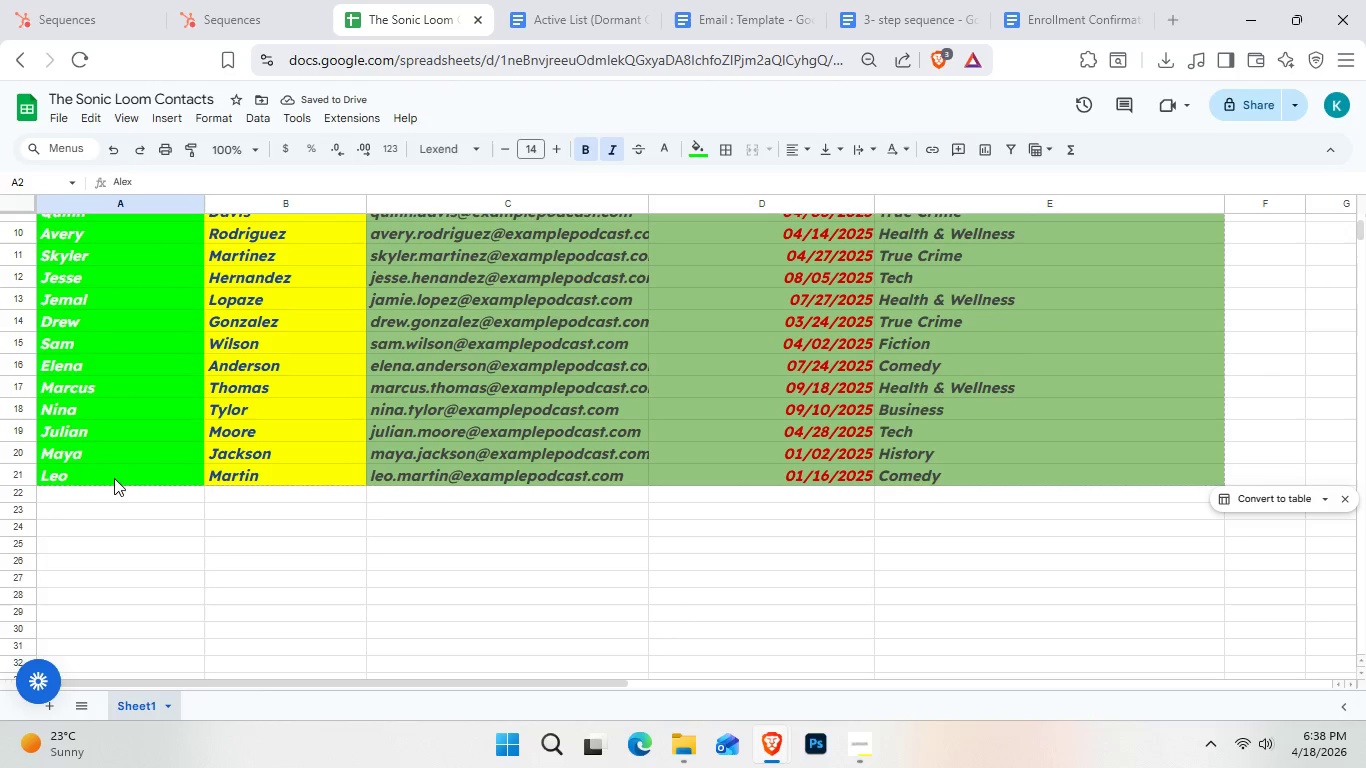 
left_click([114, 481])
 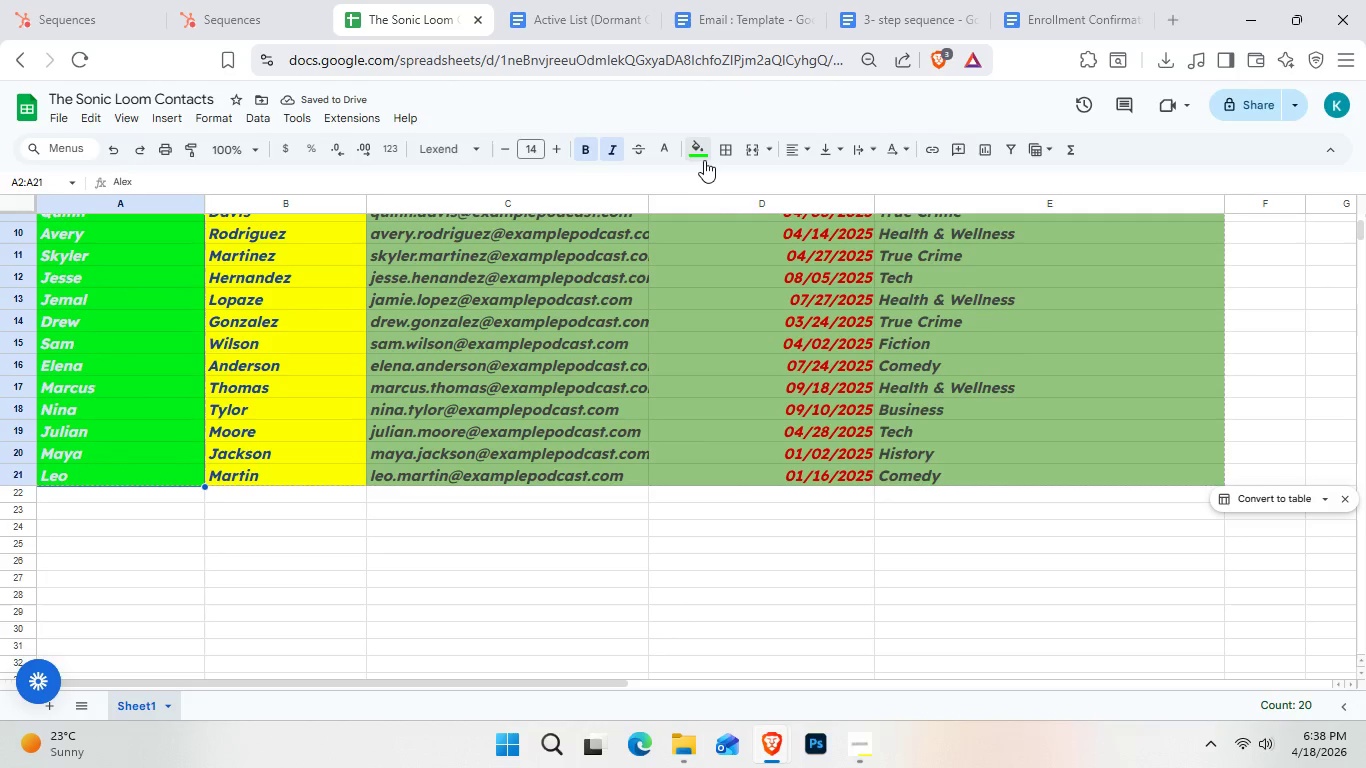 
left_click([704, 160])
 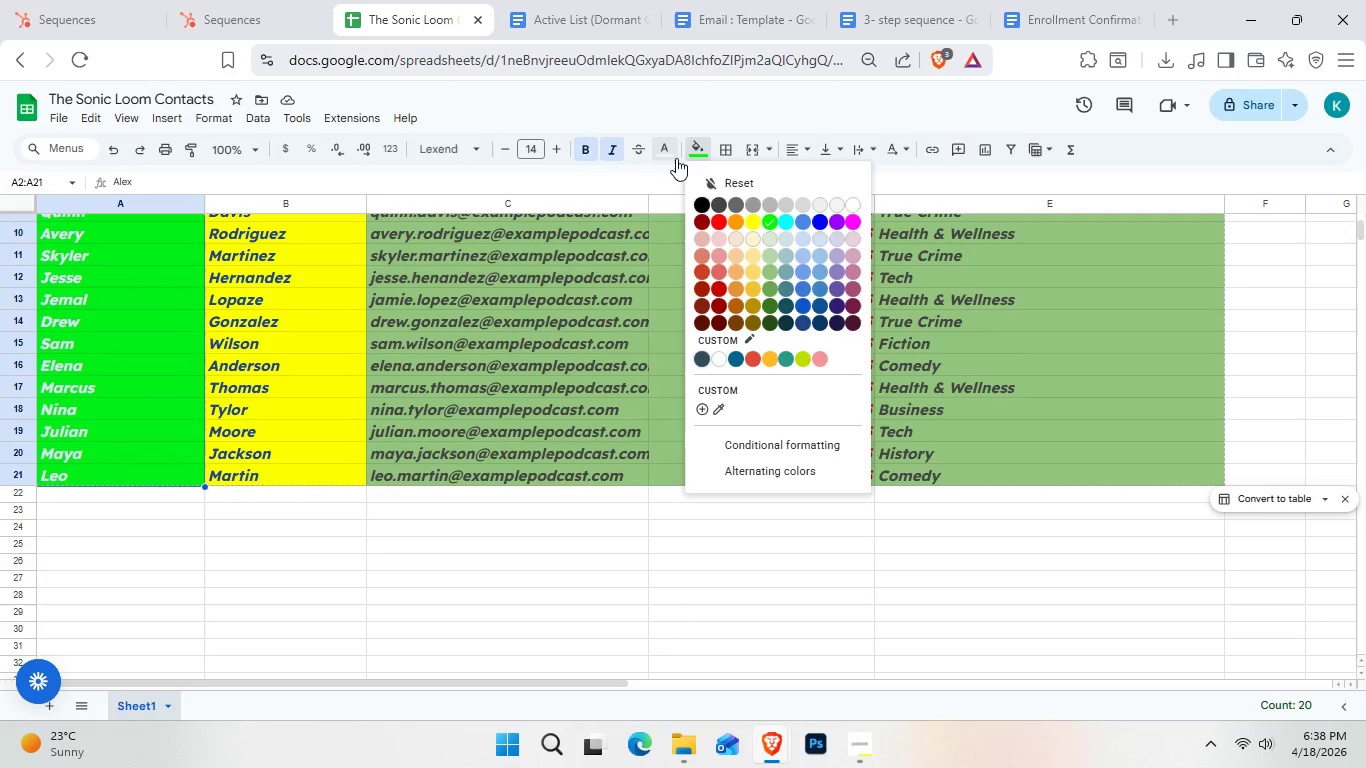 
left_click([676, 158])
 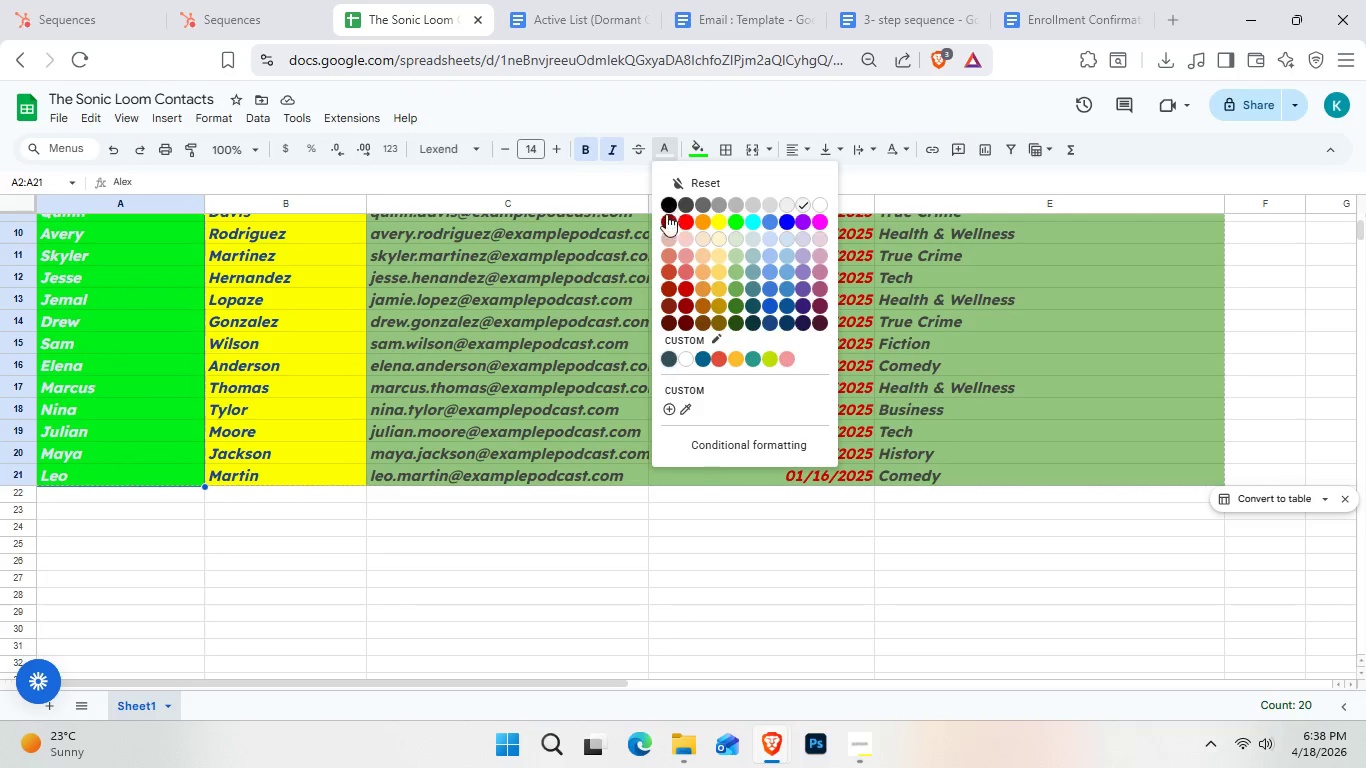 
left_click([663, 214])
 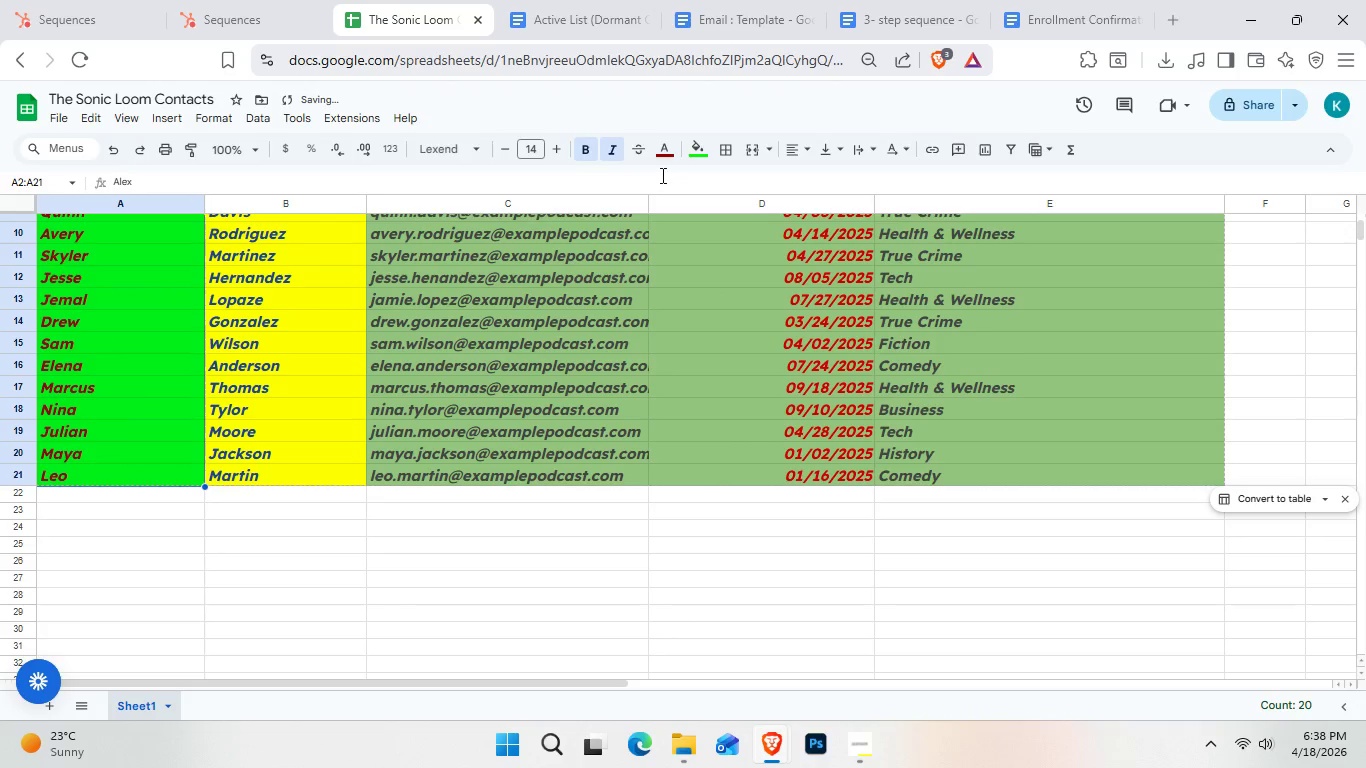 
scroll: coordinate [525, 361], scroll_direction: up, amount: 3.0
 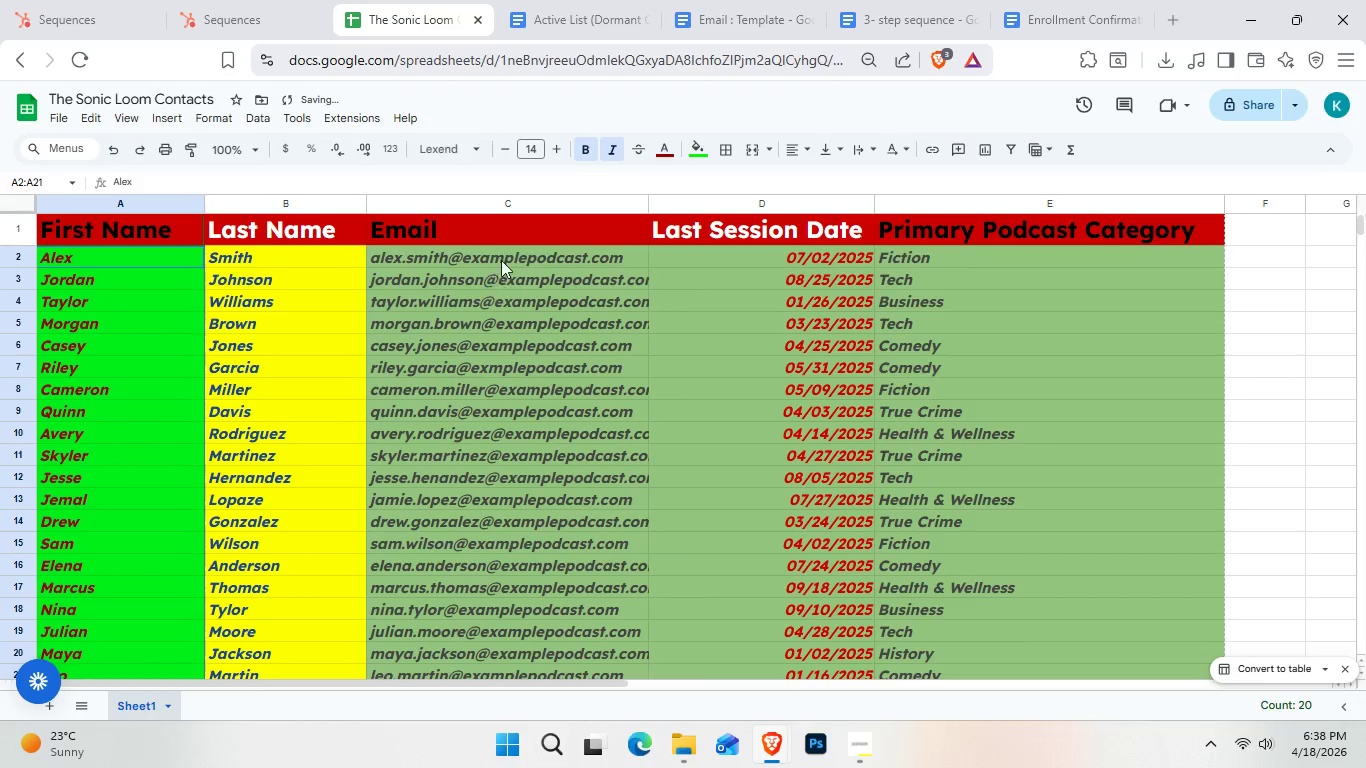 
left_click([505, 255])
 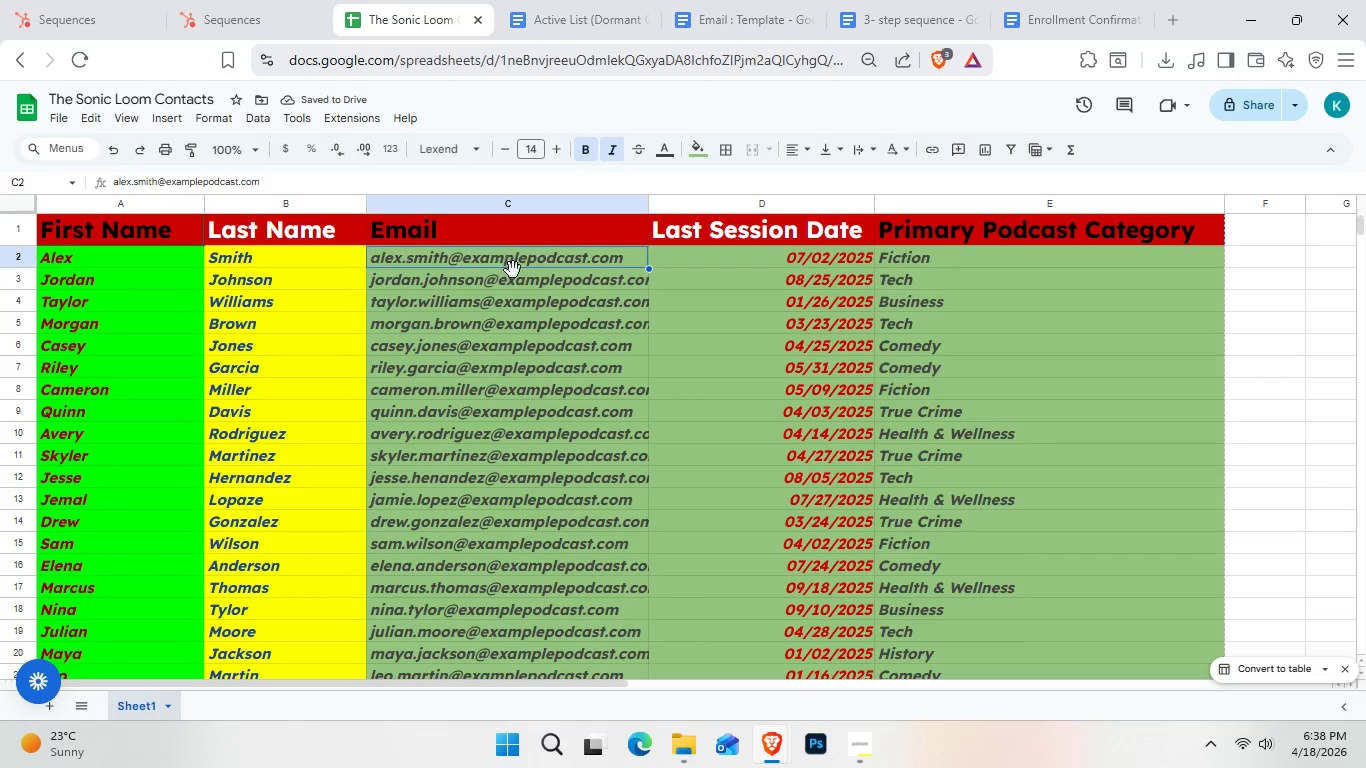 
key(Shift+ShiftLeft)
 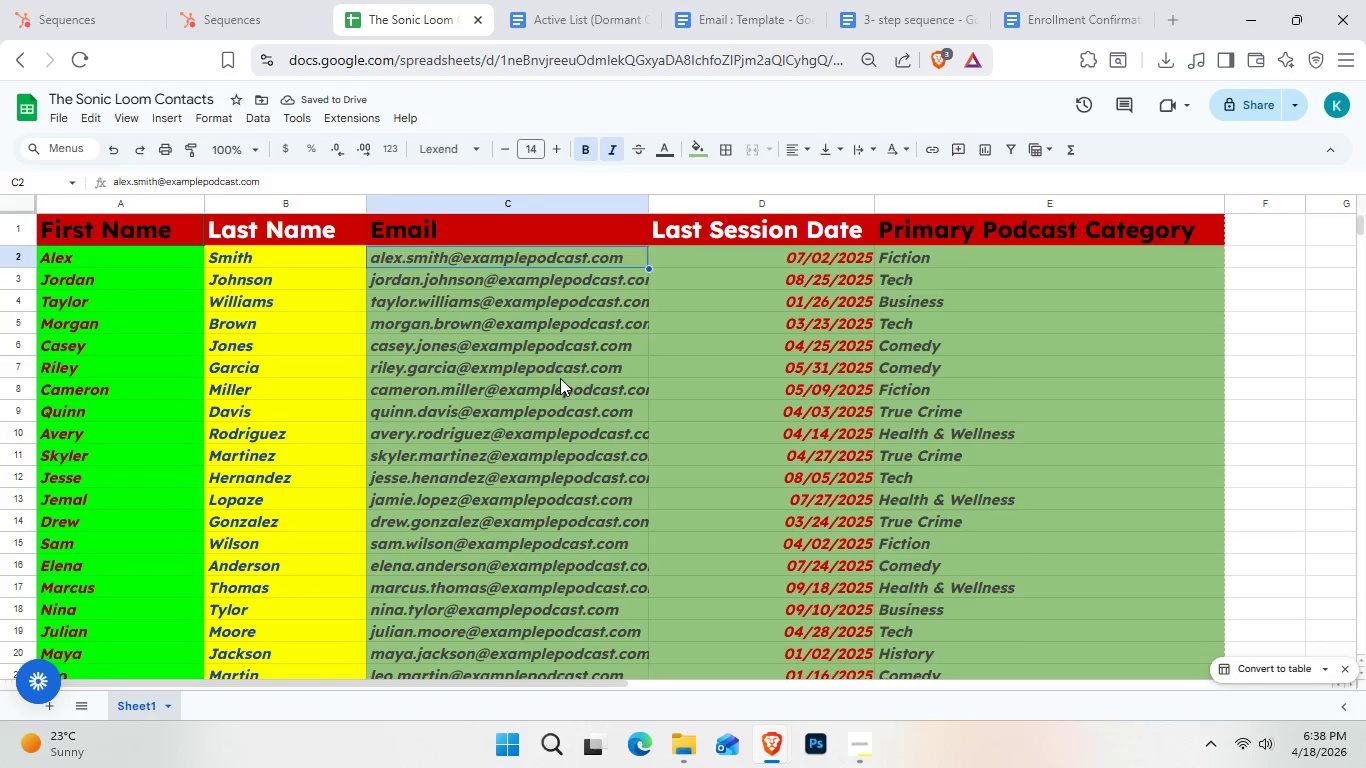 
hold_key(key=ShiftLeft, duration=0.67)
 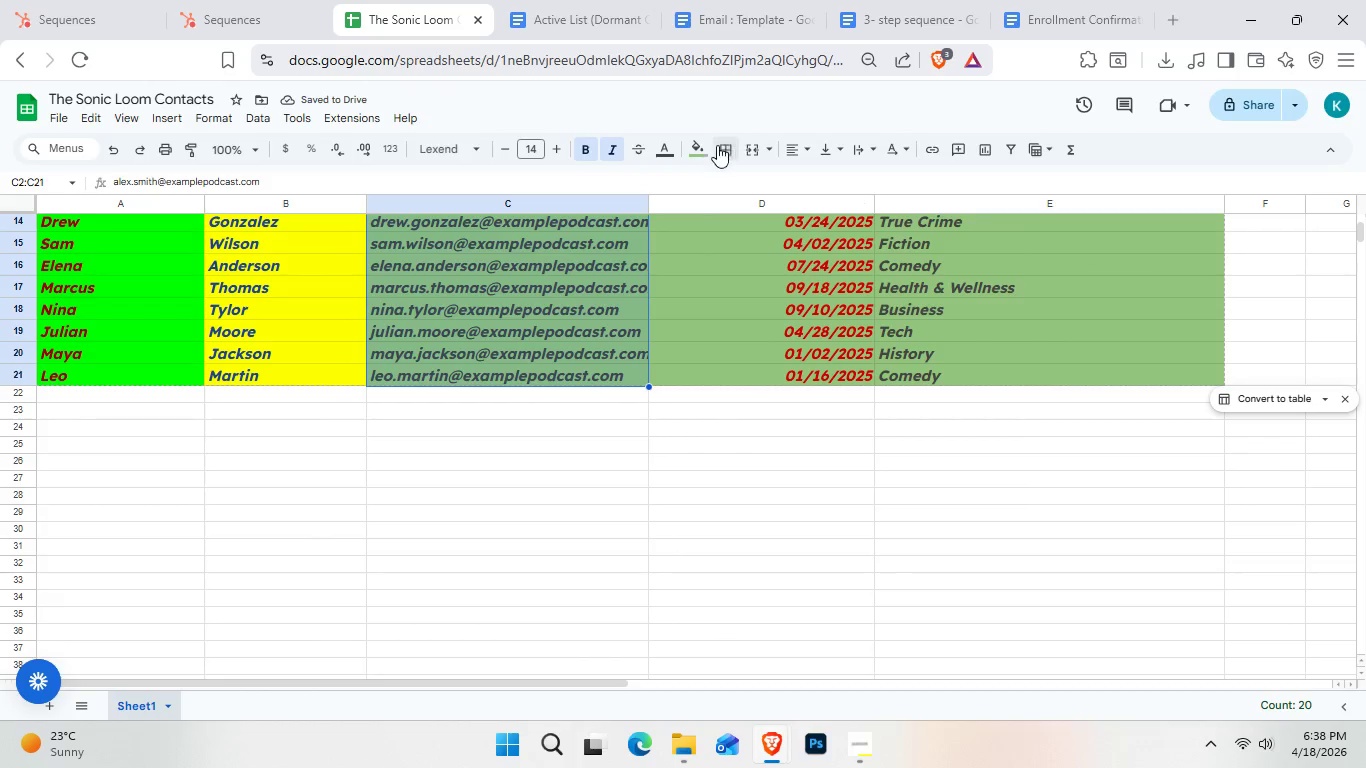 
scroll: coordinate [560, 381], scroll_direction: down, amount: 3.0
 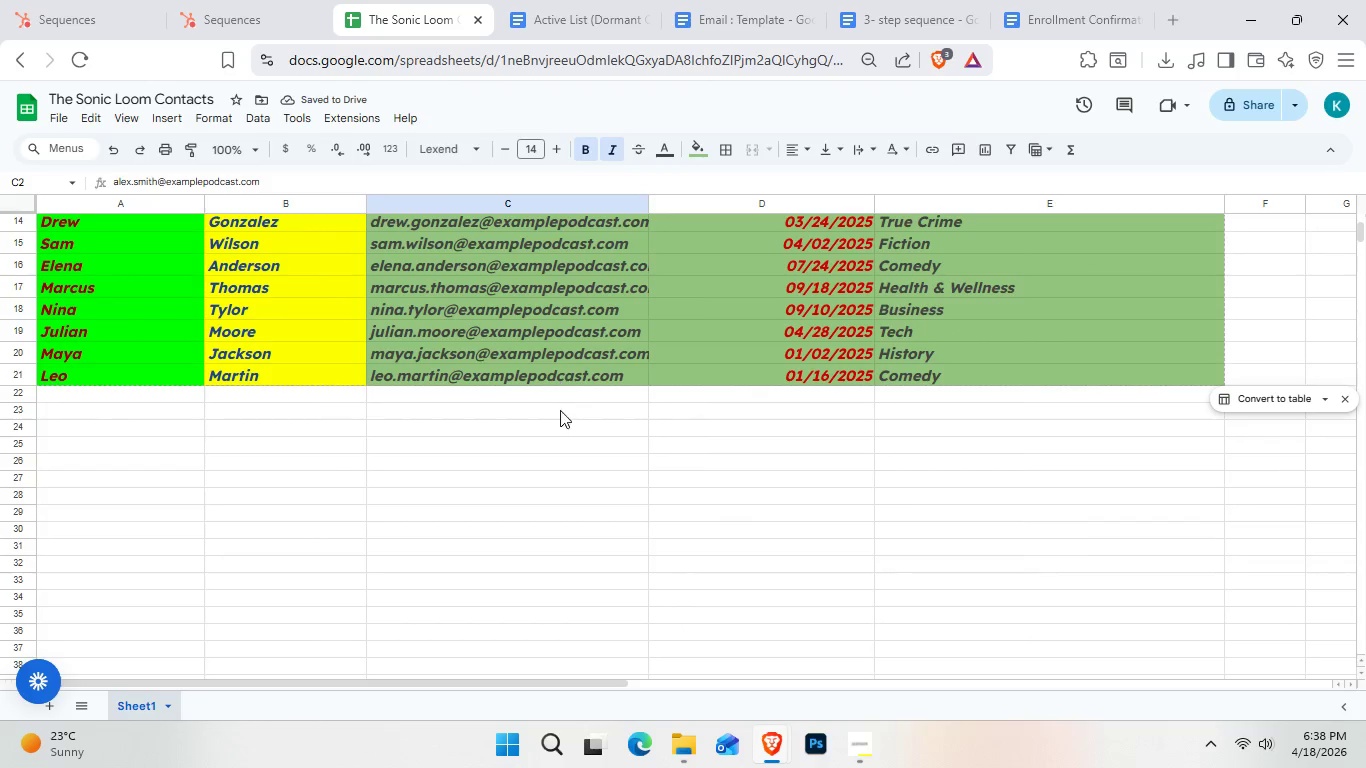 
left_click([578, 381])
 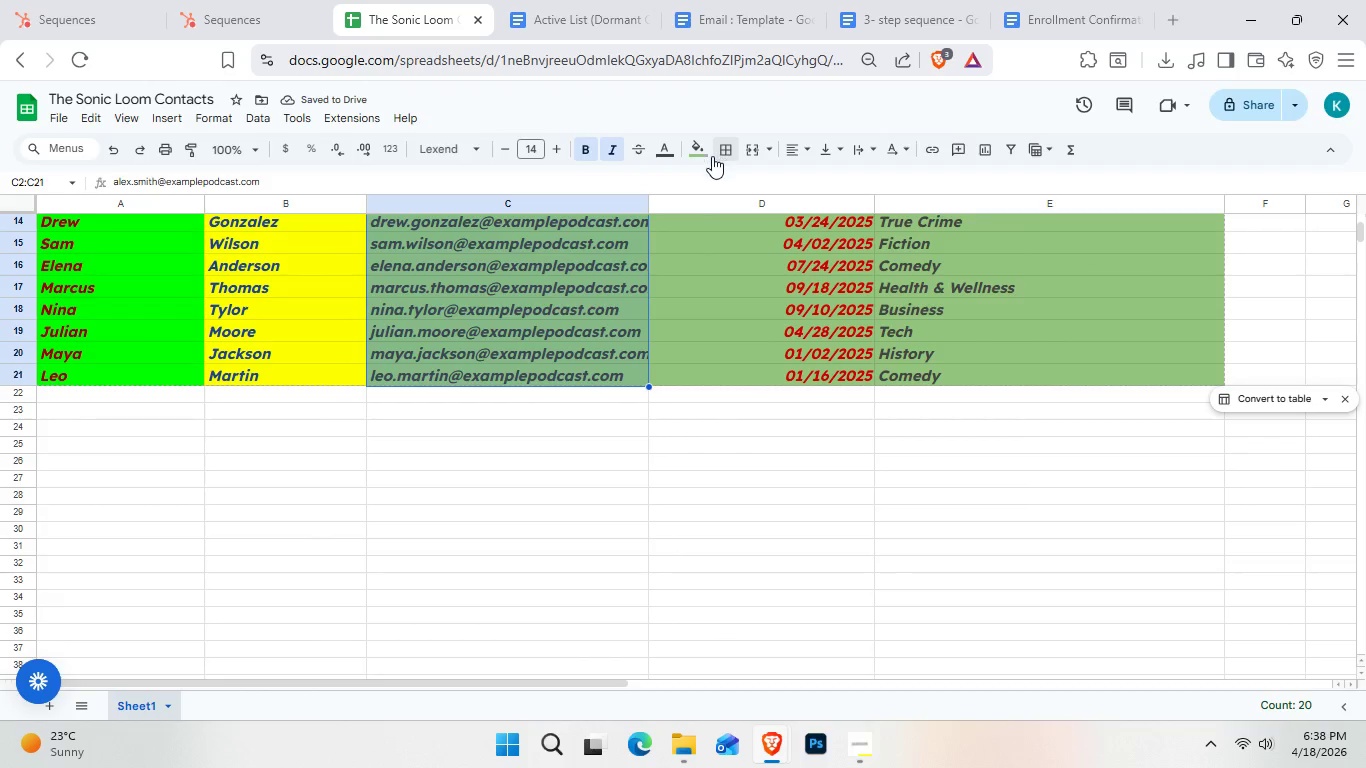 
left_click([701, 155])
 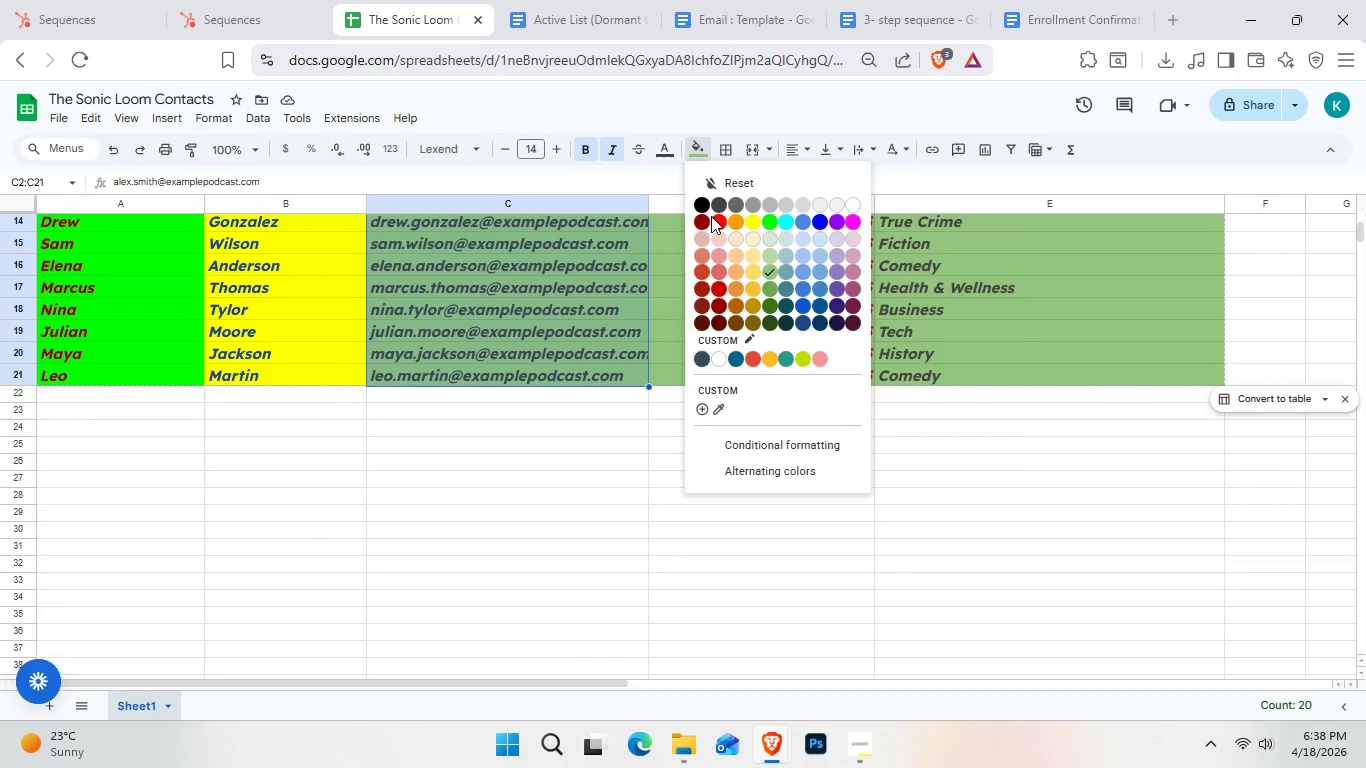 
left_click([720, 226])
 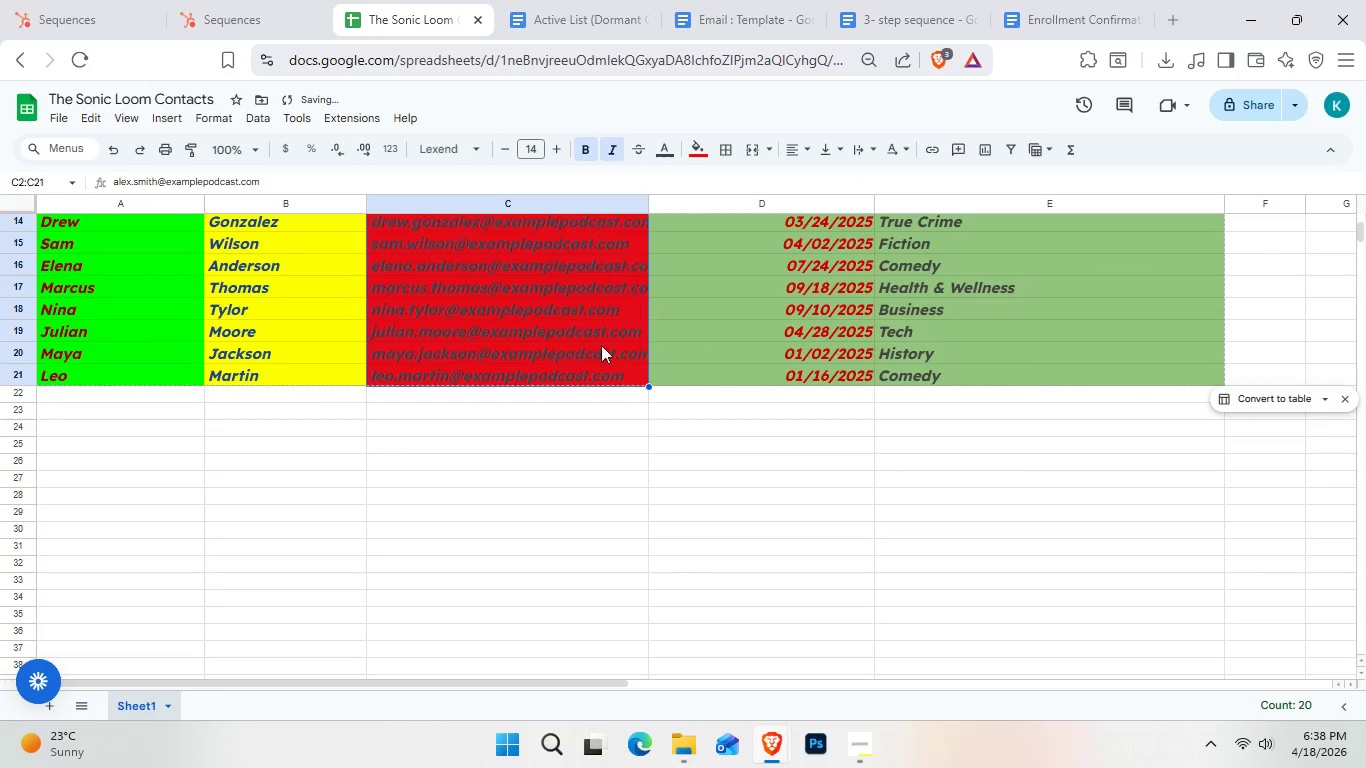 
scroll: coordinate [602, 577], scroll_direction: up, amount: 5.0
 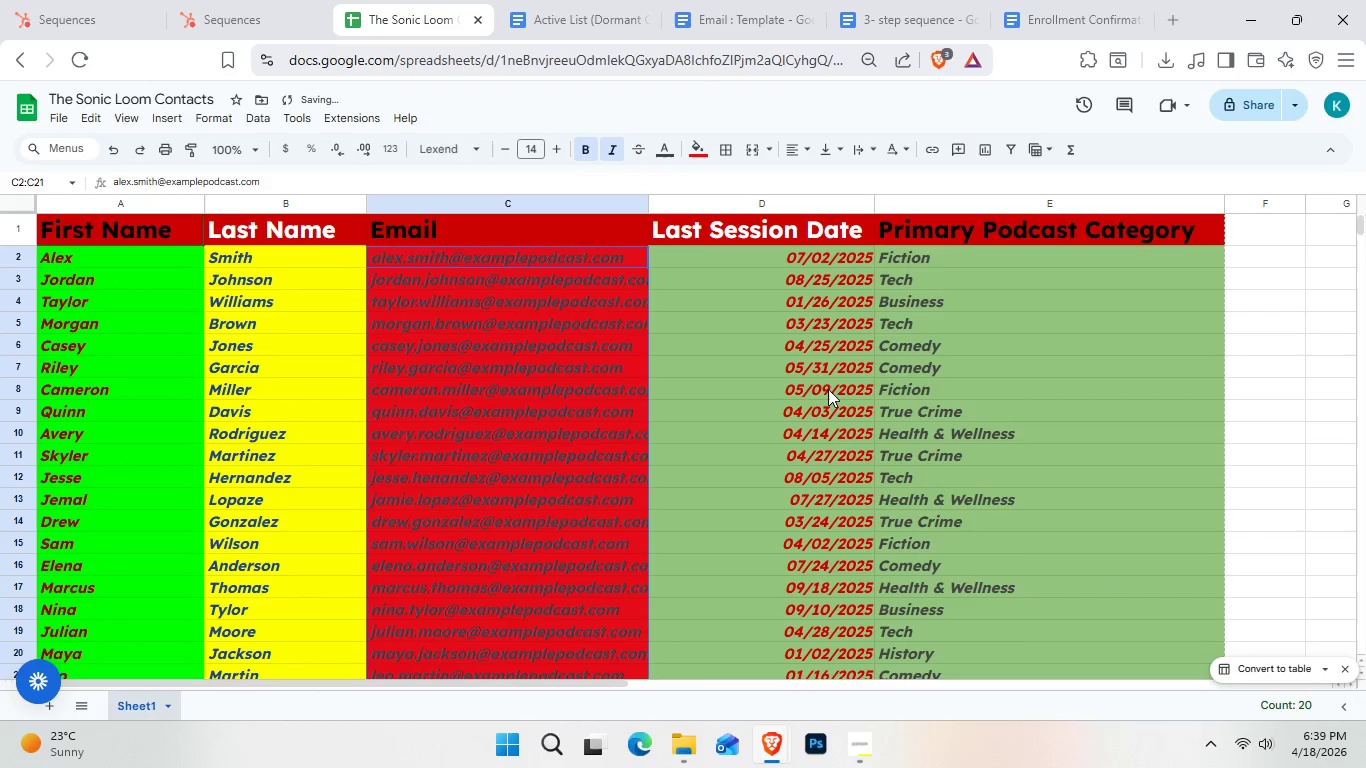 
left_click([770, 359])
 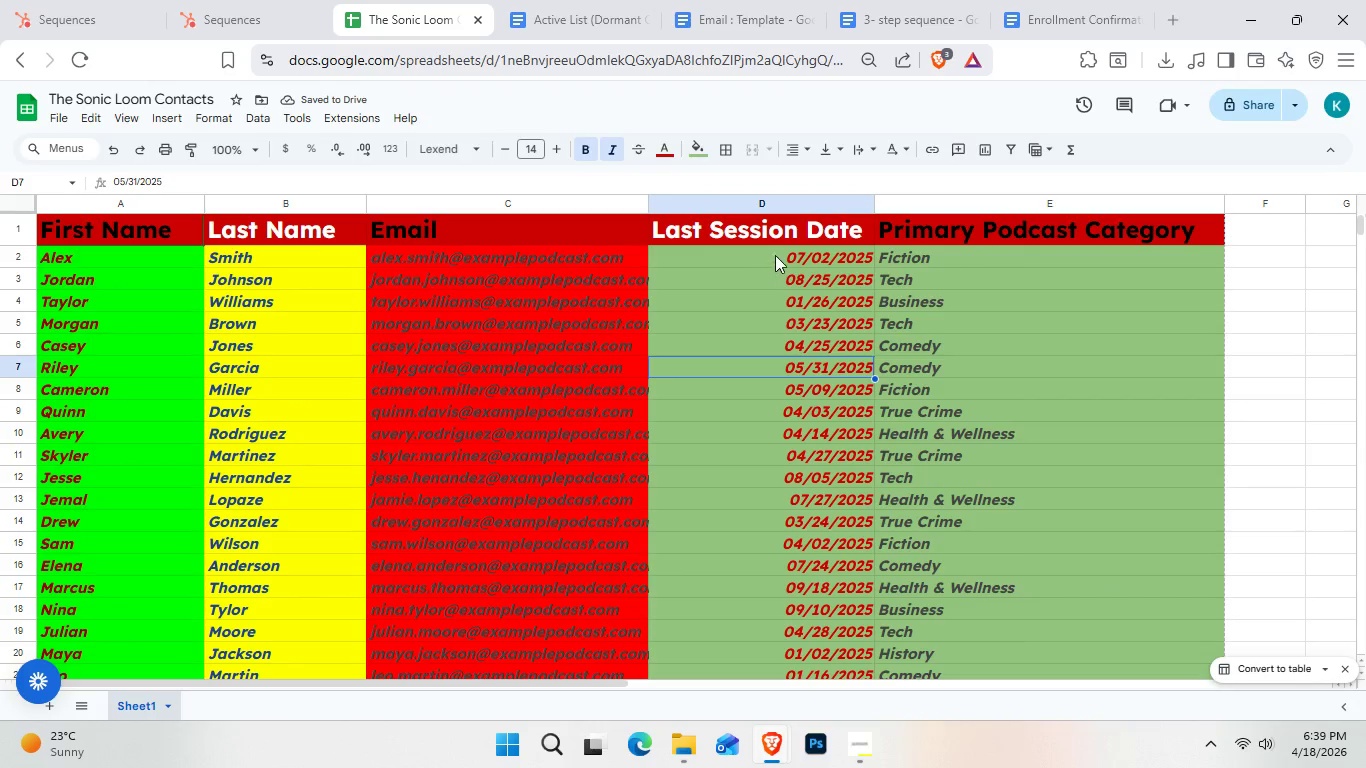 
left_click([775, 255])
 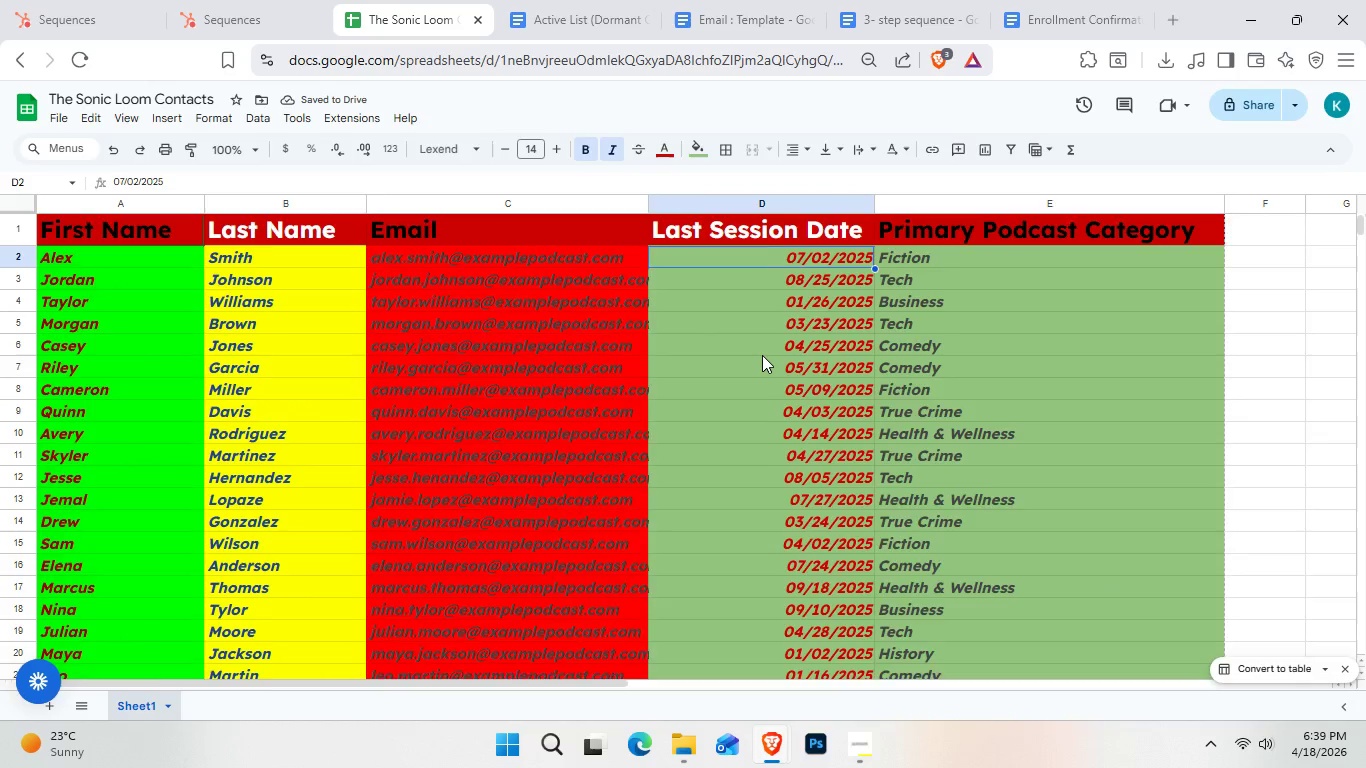 
hold_key(key=ShiftLeft, duration=0.73)
 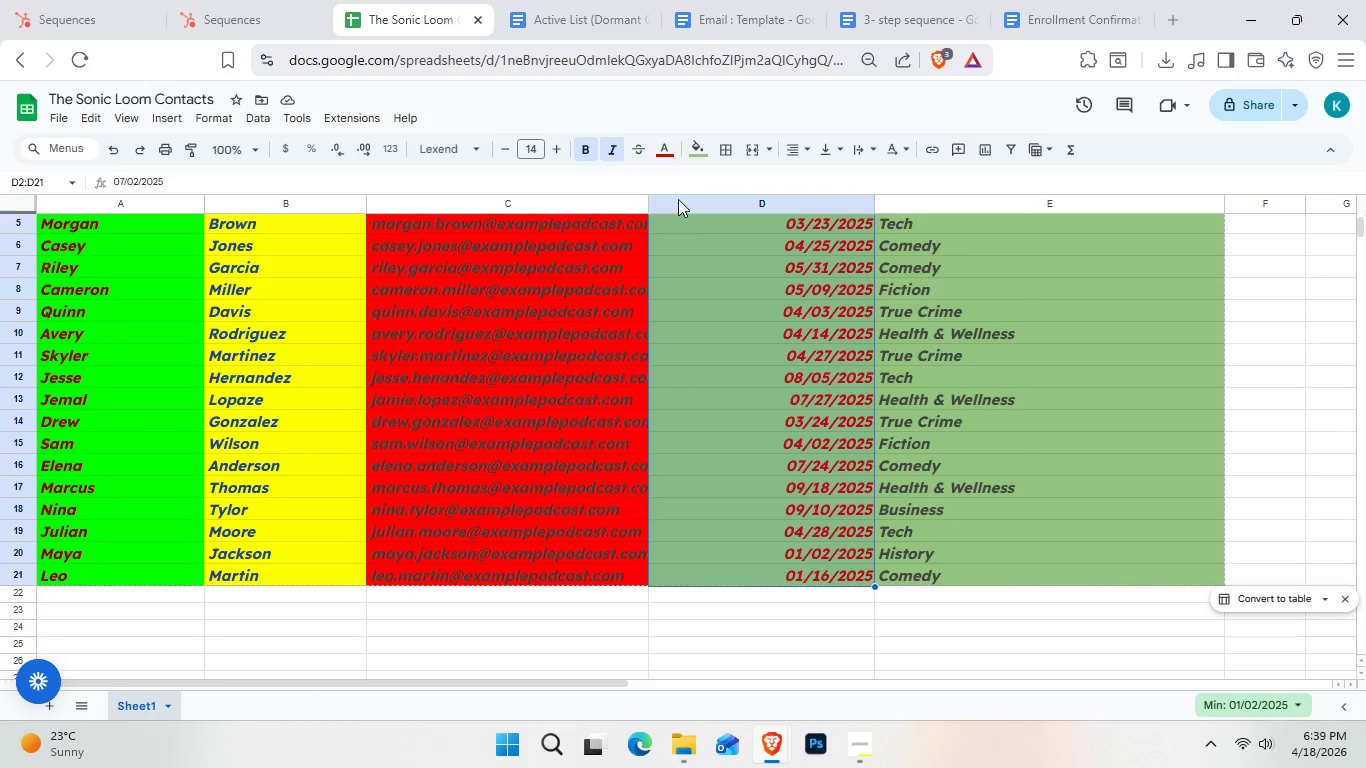 
scroll: coordinate [761, 368], scroll_direction: down, amount: 4.0
 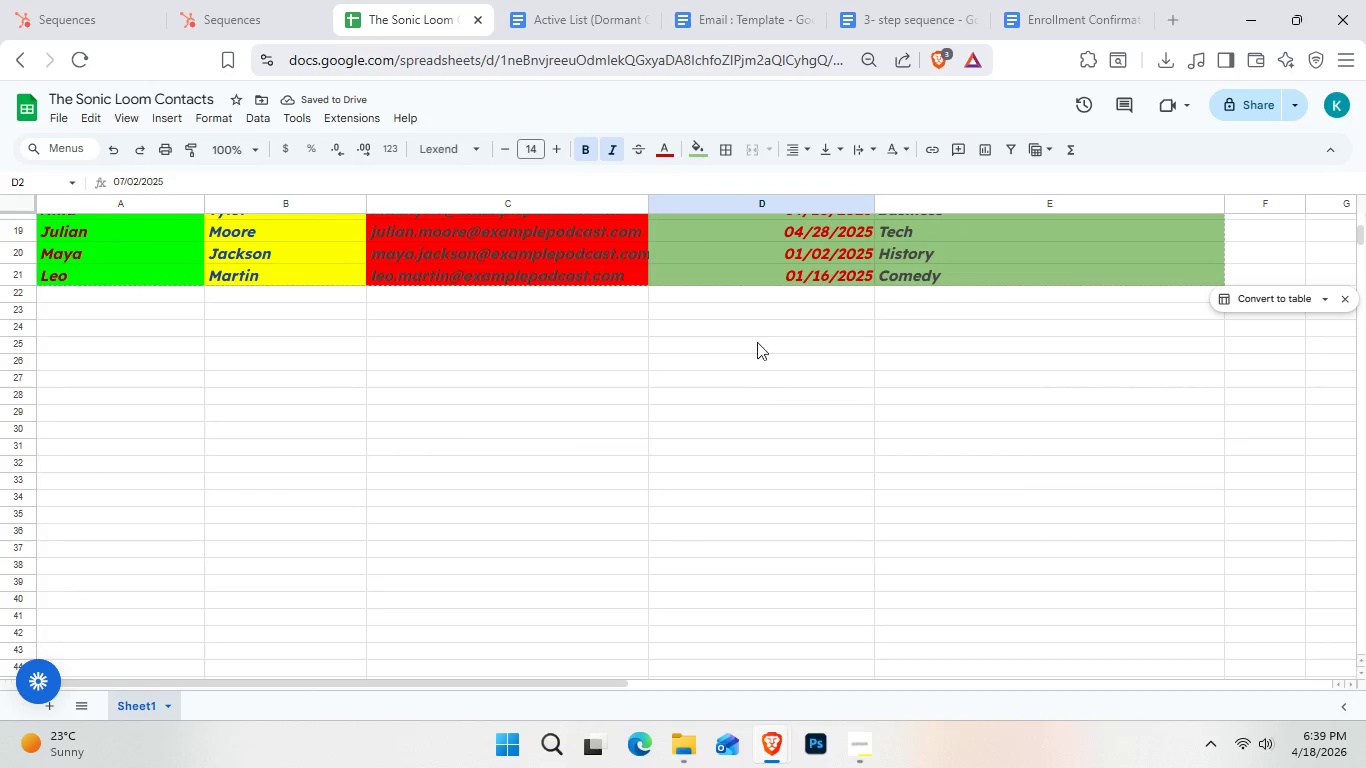 
left_click([752, 280])
 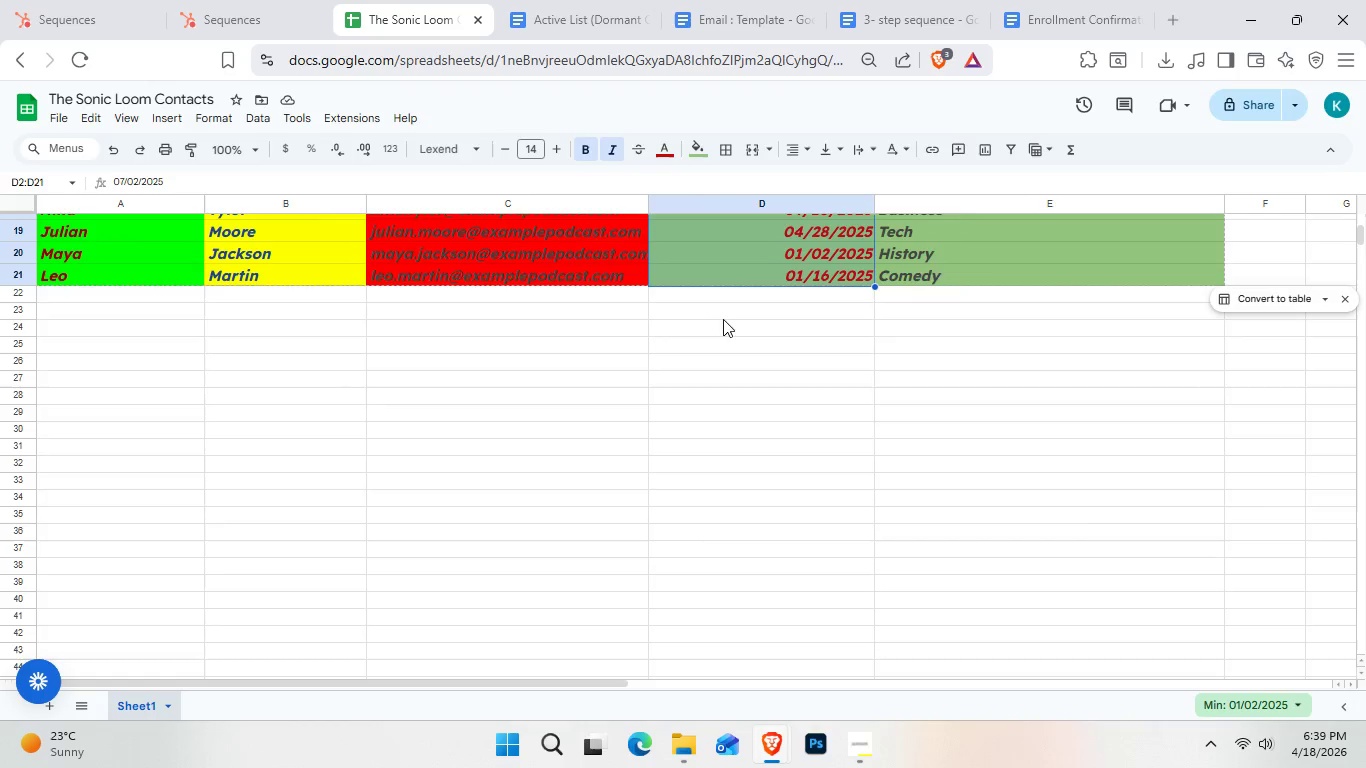 
scroll: coordinate [697, 320], scroll_direction: up, amount: 3.0
 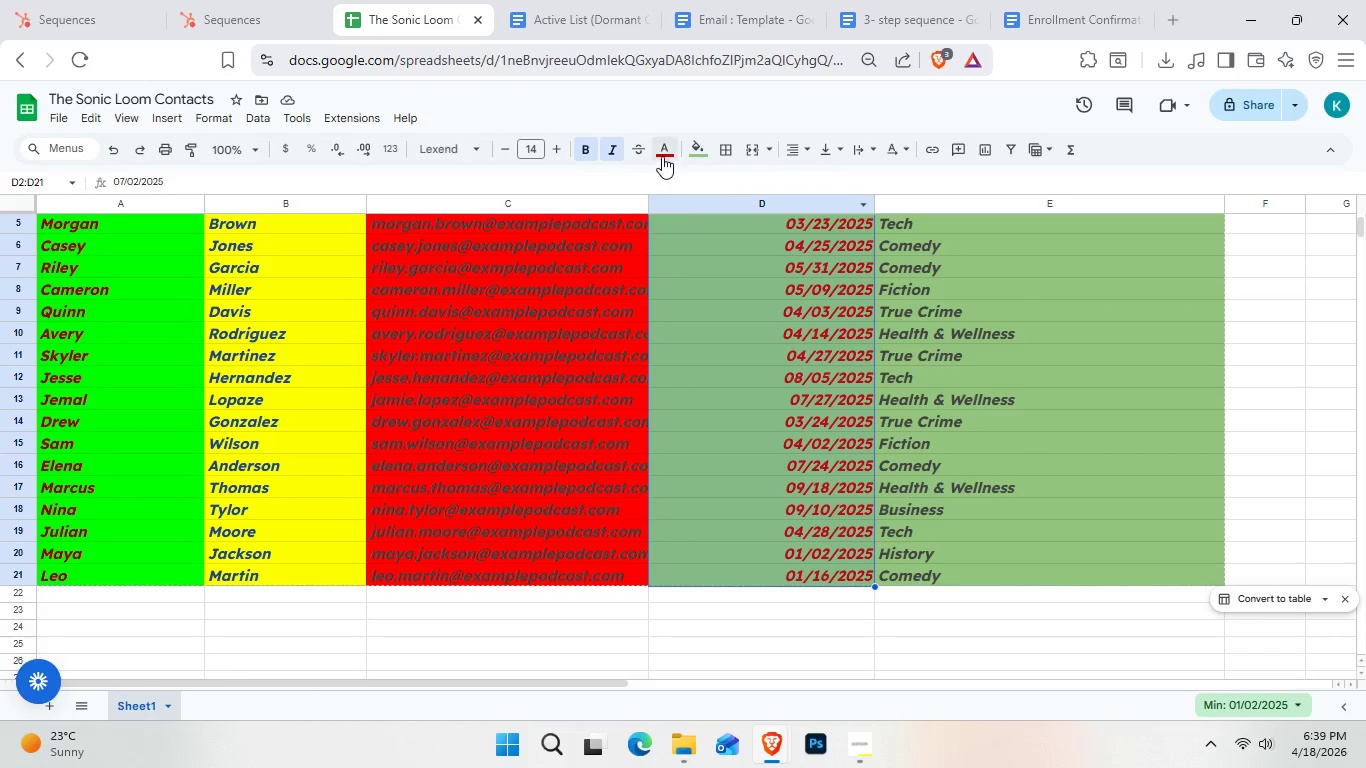 
left_click([662, 156])
 